 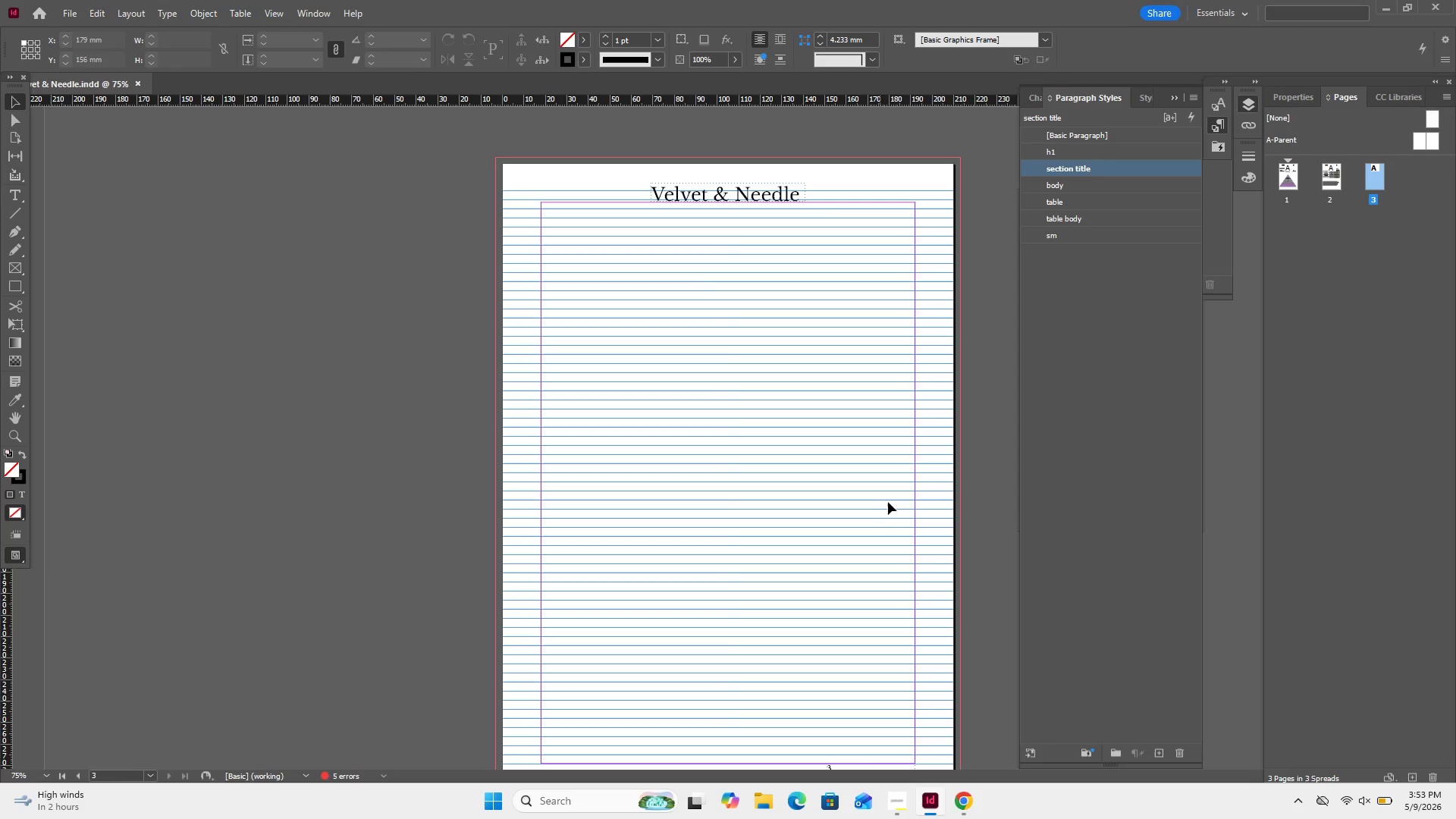 
key(Control+V)
 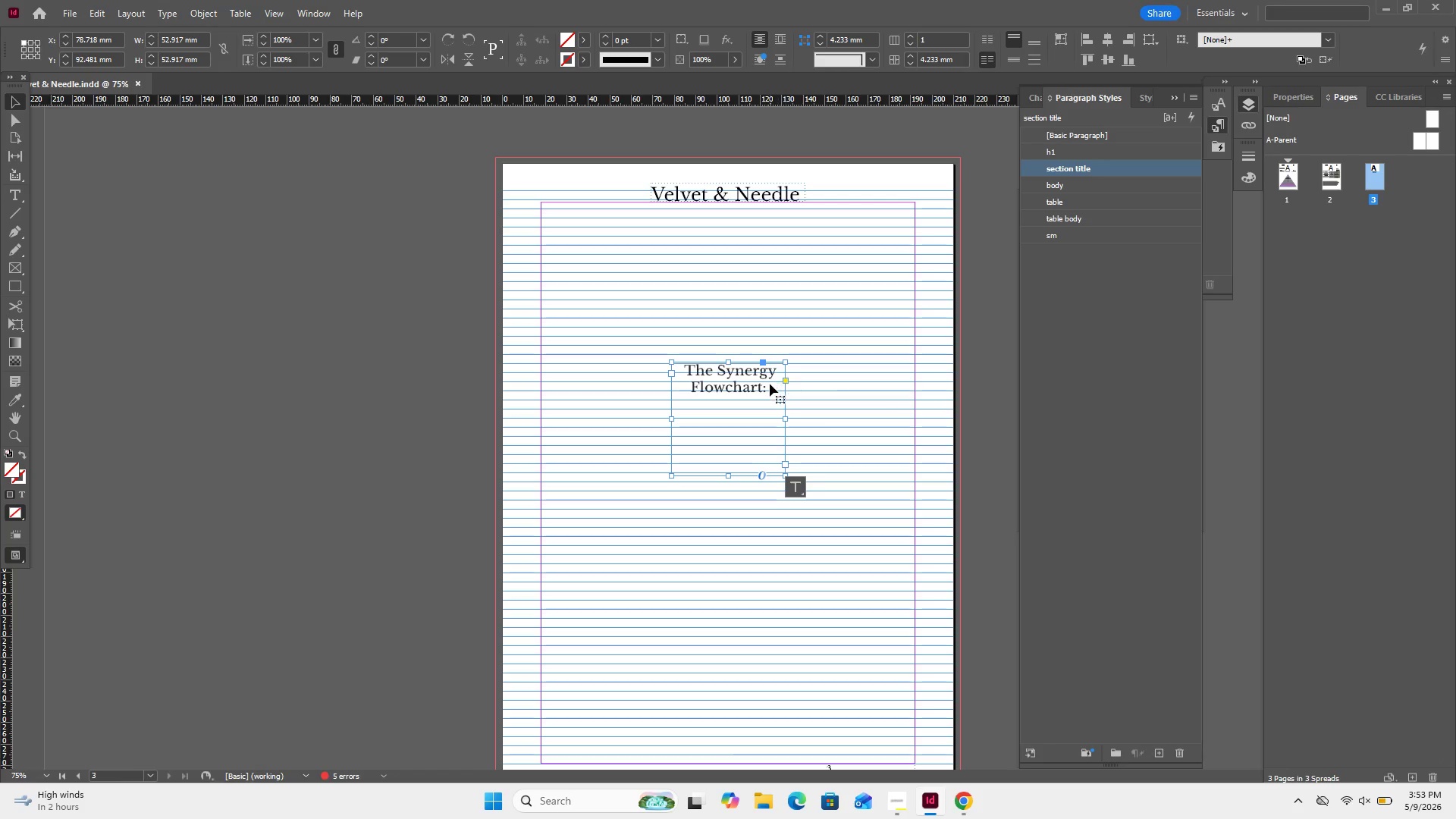 
double_click([767, 387])
 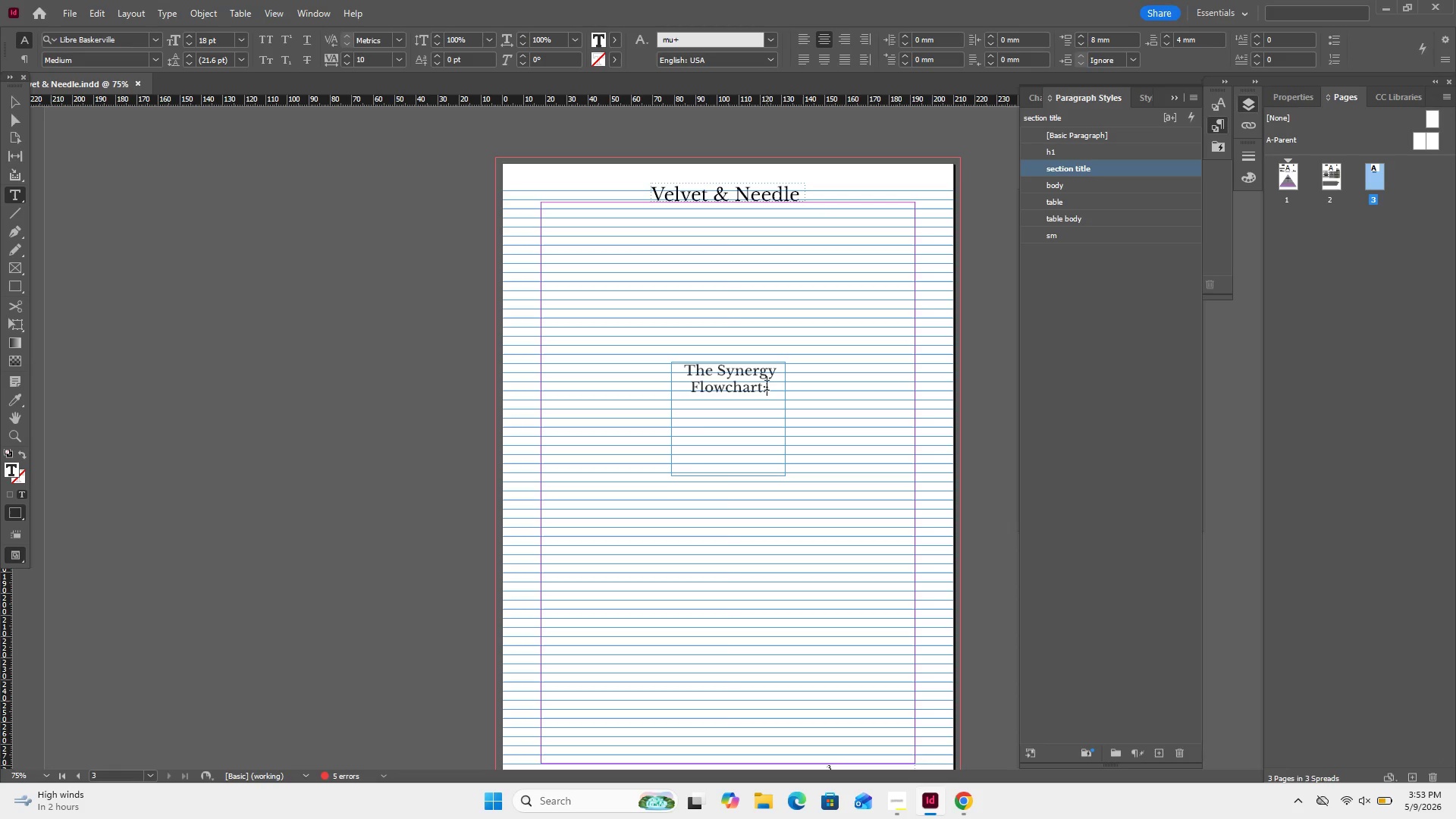 
key(Backspace)
 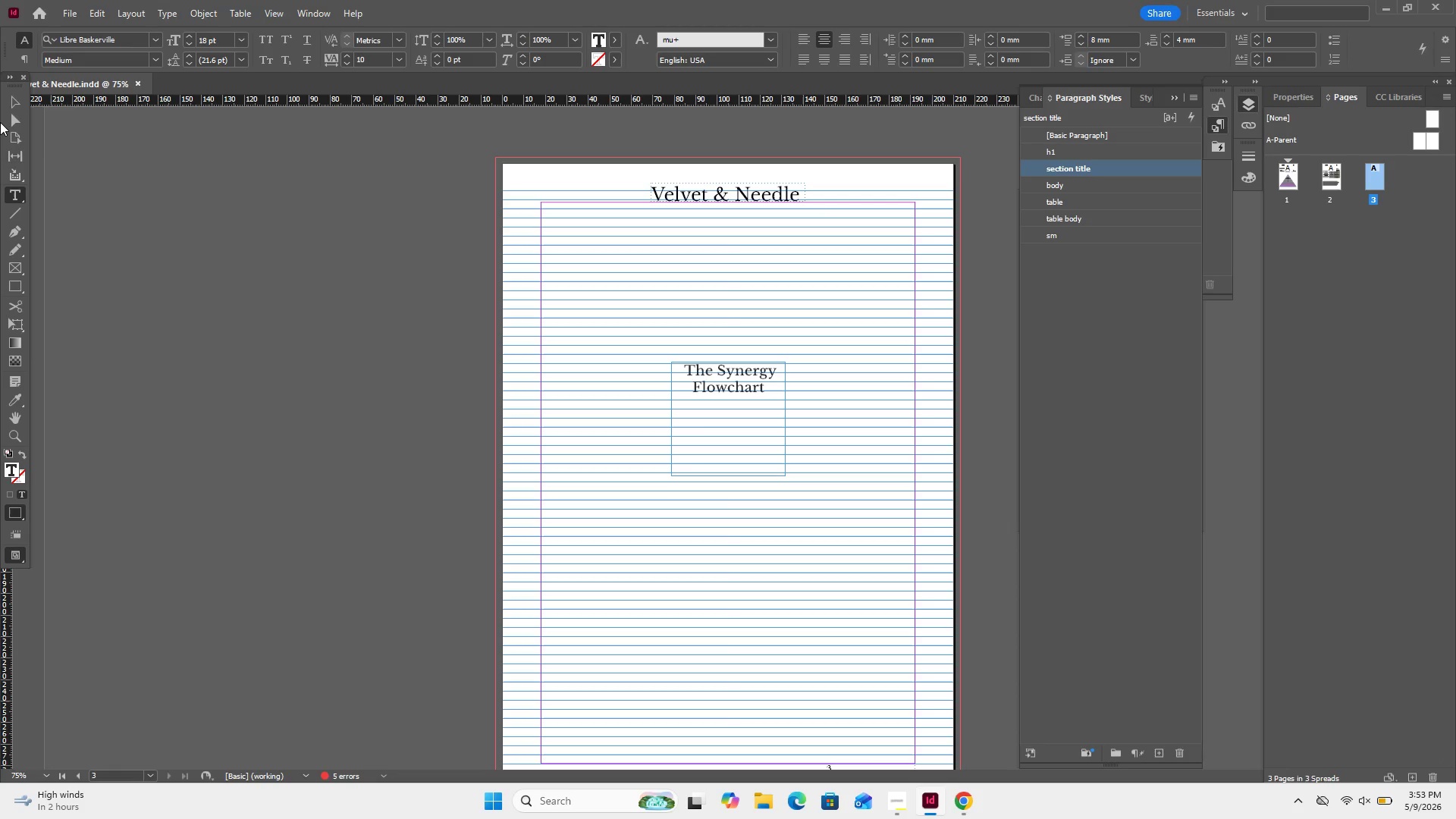 
left_click([7, 105])
 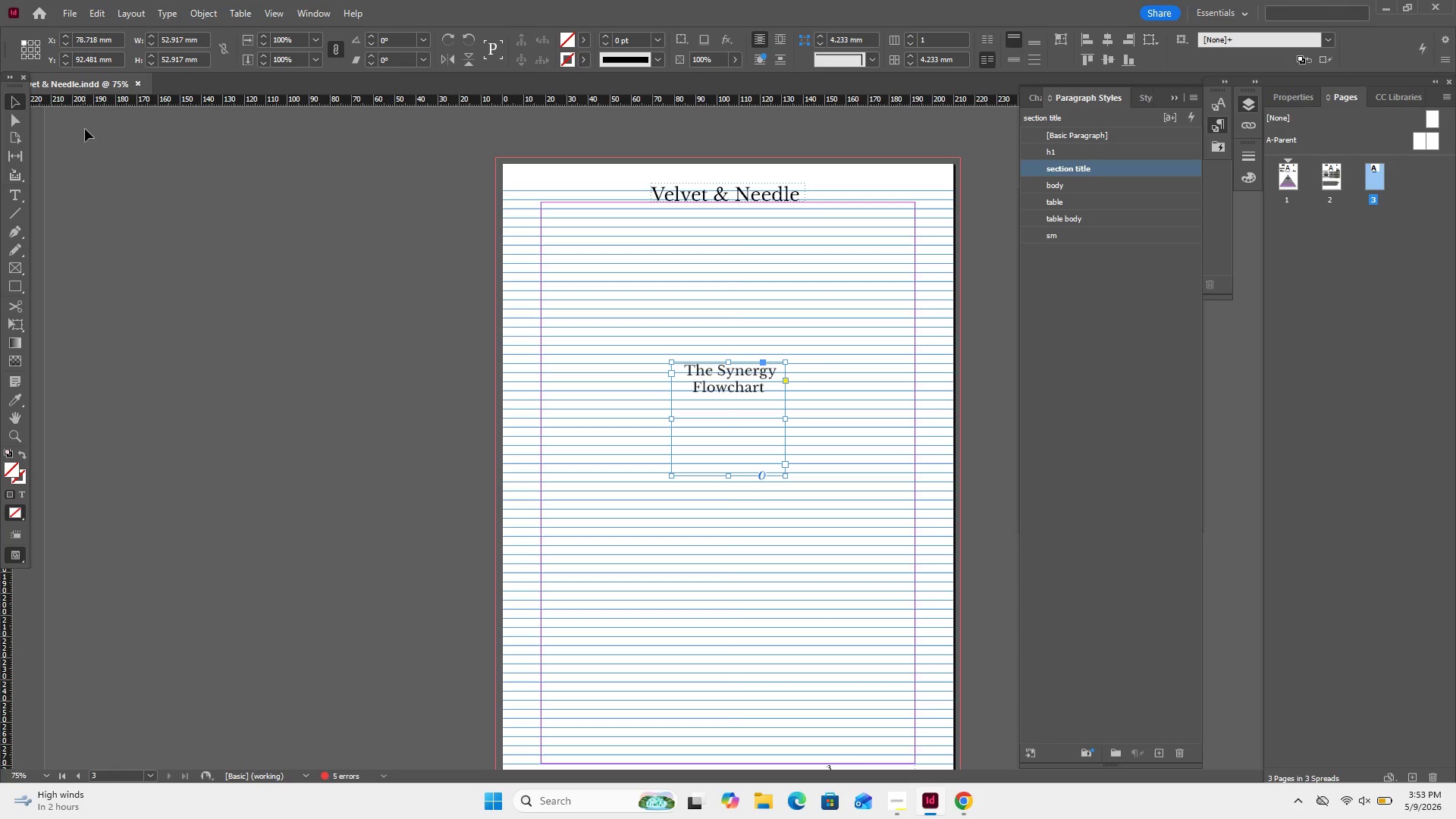 
wait(28.81)
 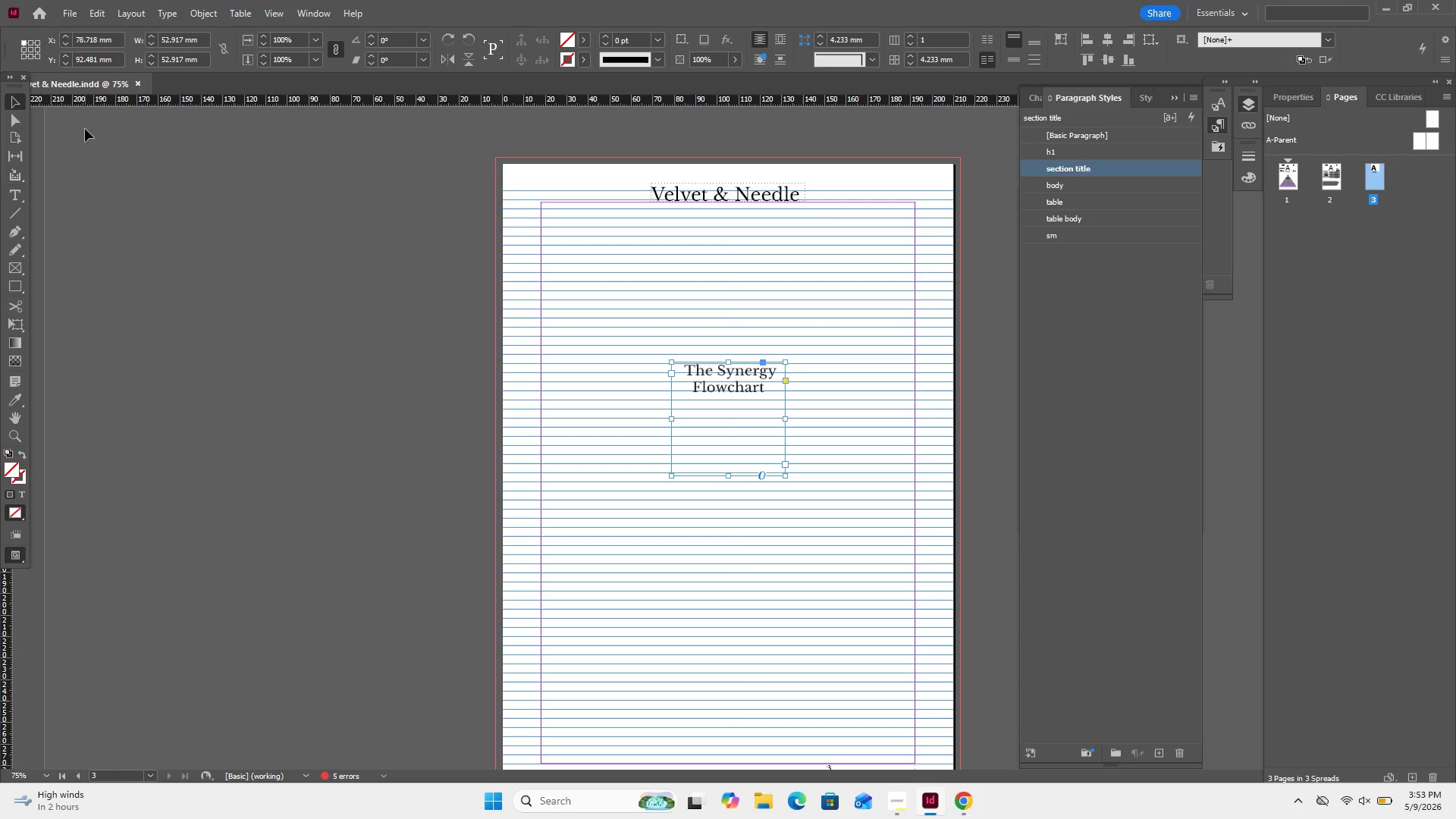 
left_click_drag(start_coordinate=[730, 479], to_coordinate=[753, 397])
 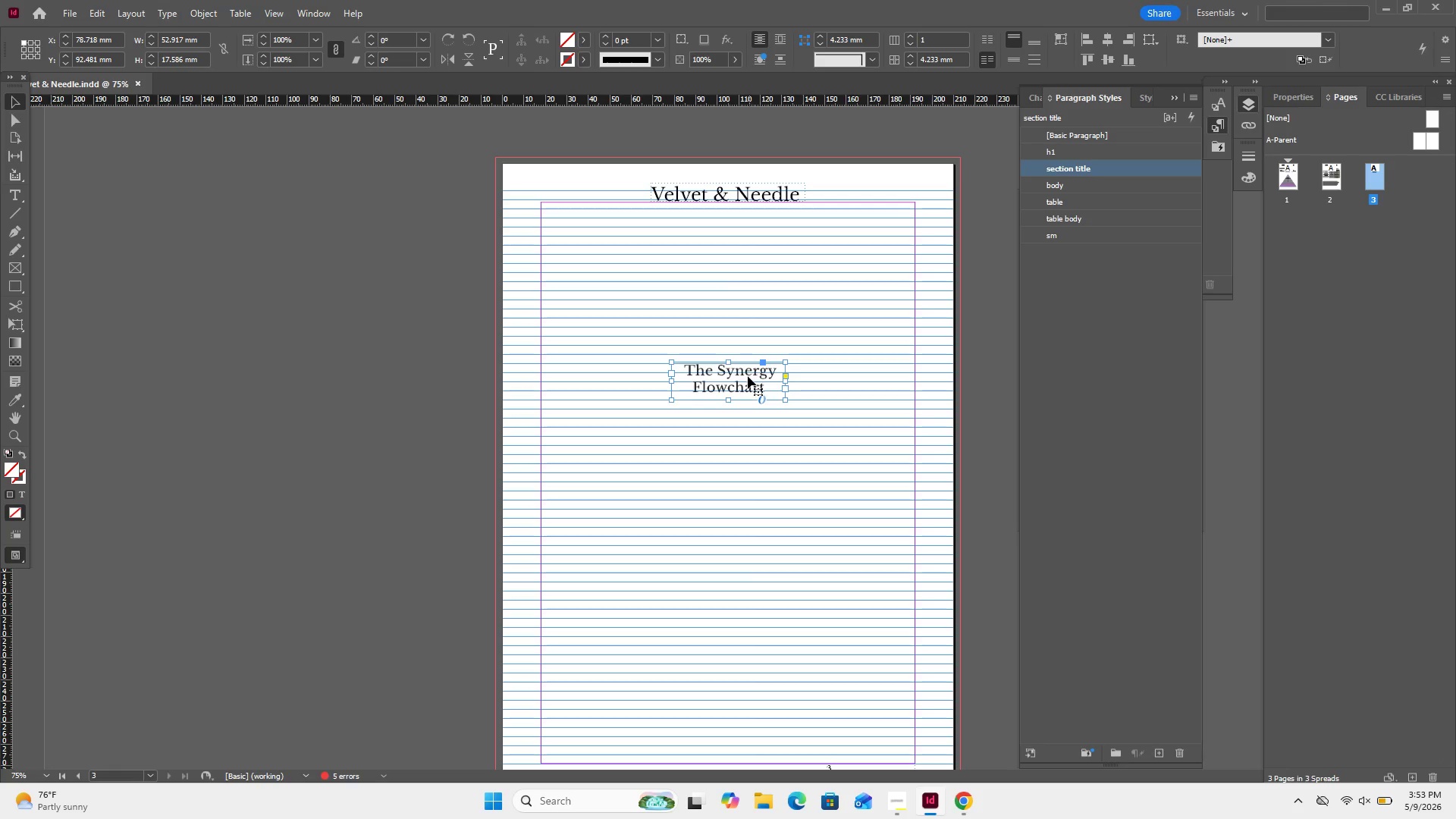 
left_click_drag(start_coordinate=[748, 376], to_coordinate=[748, 262])
 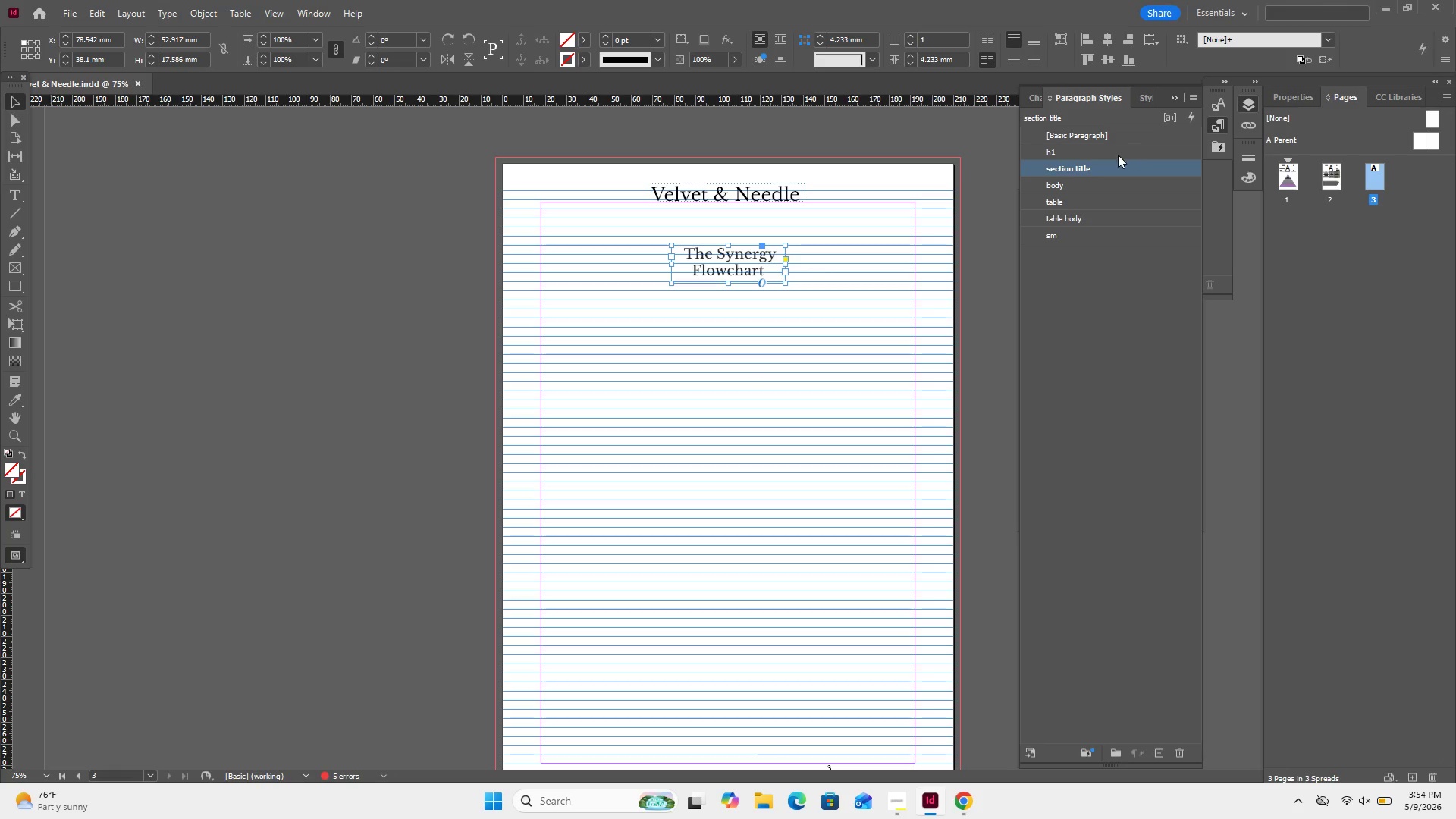 
left_click([1118, 155])
 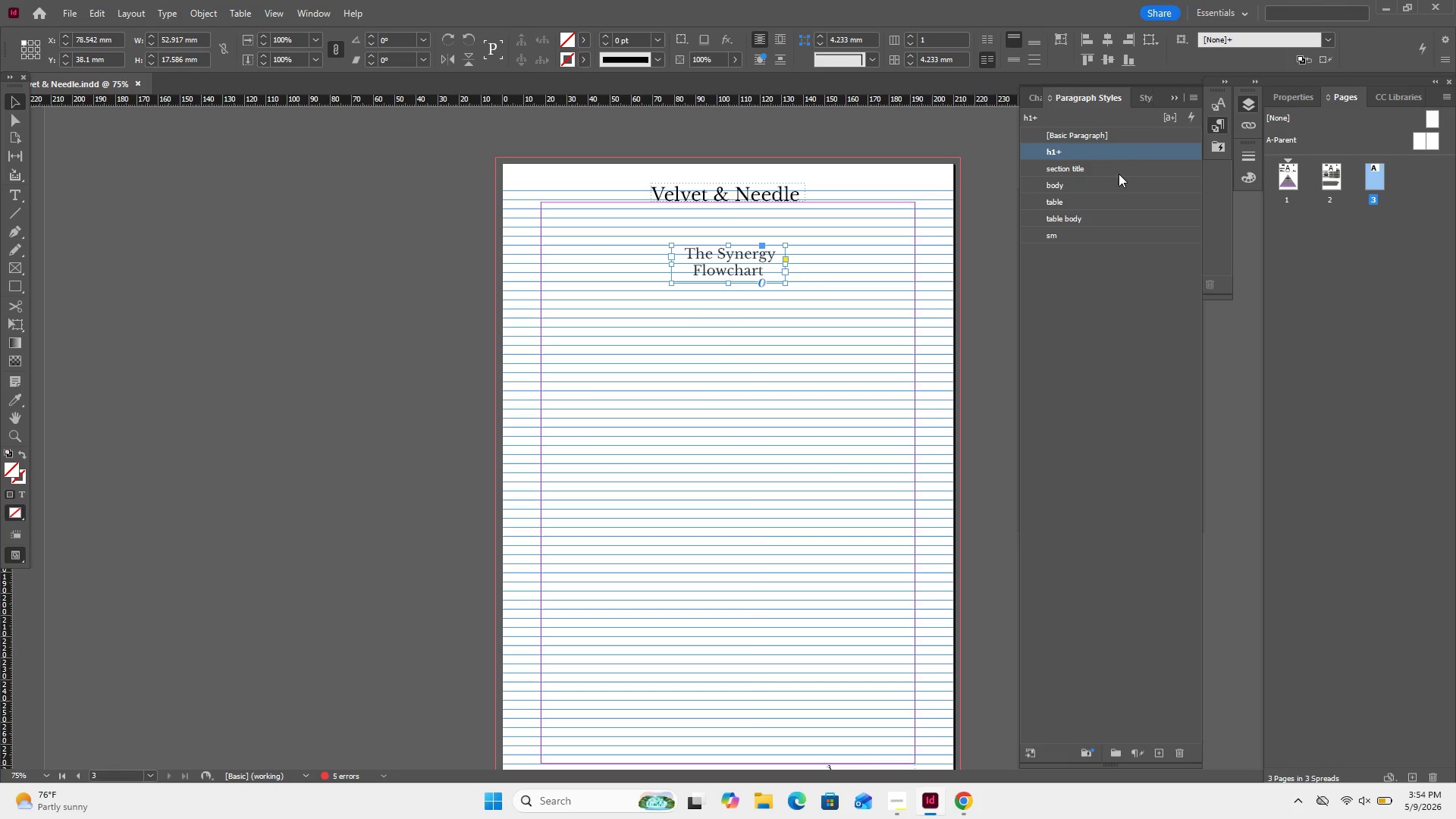 
left_click([1119, 166])
 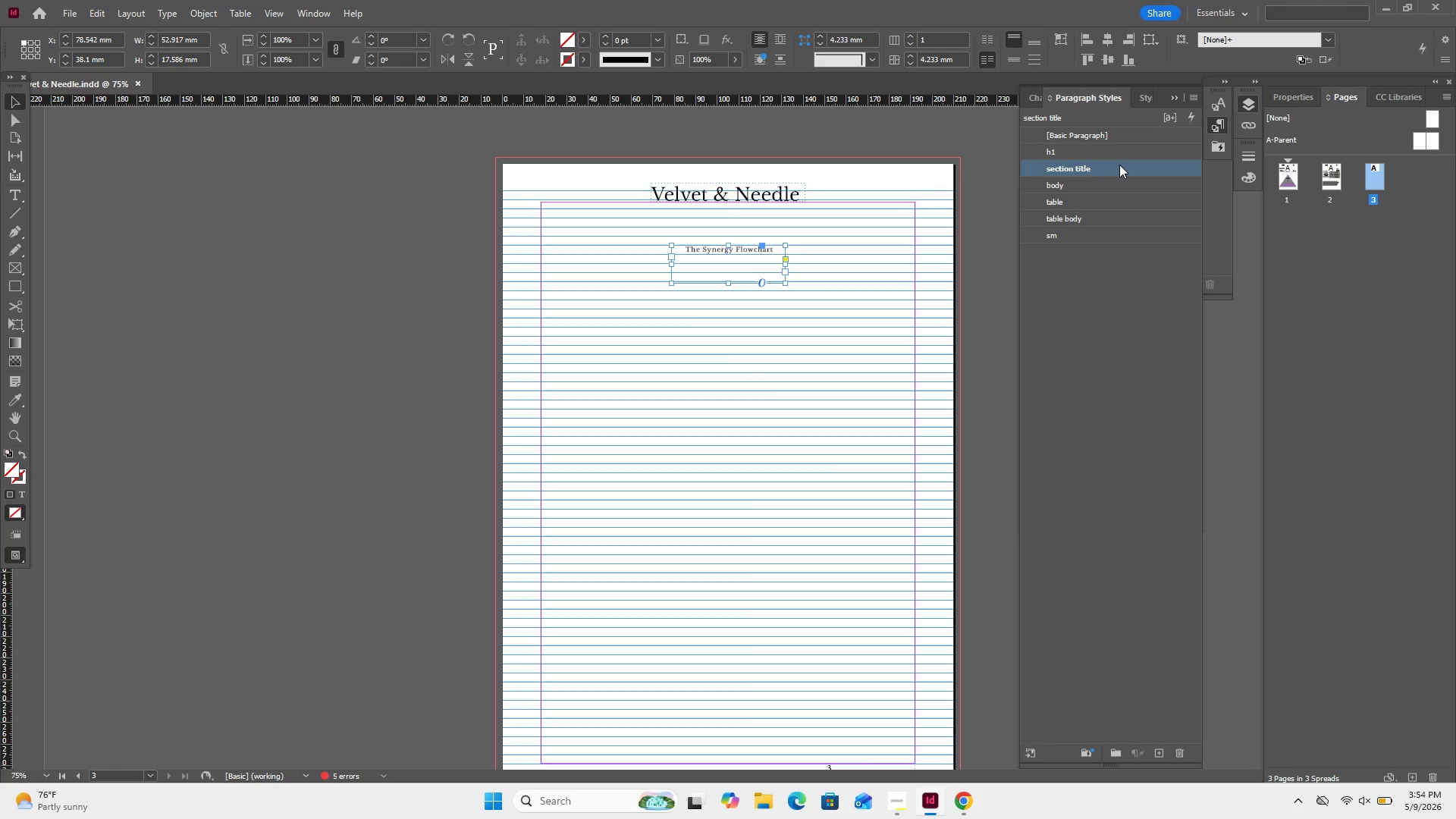 
left_click([1119, 156])
 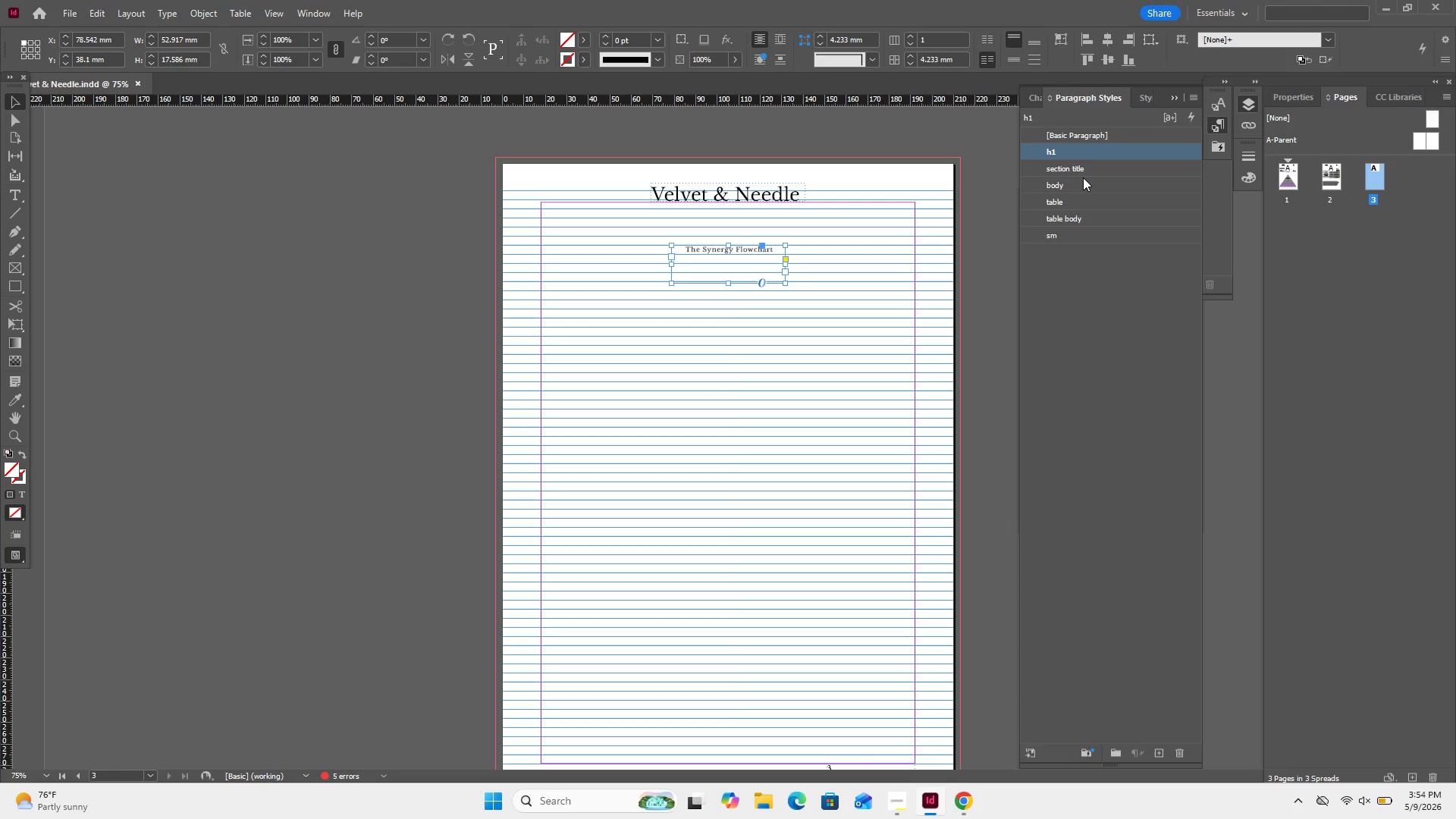 
left_click([1098, 165])
 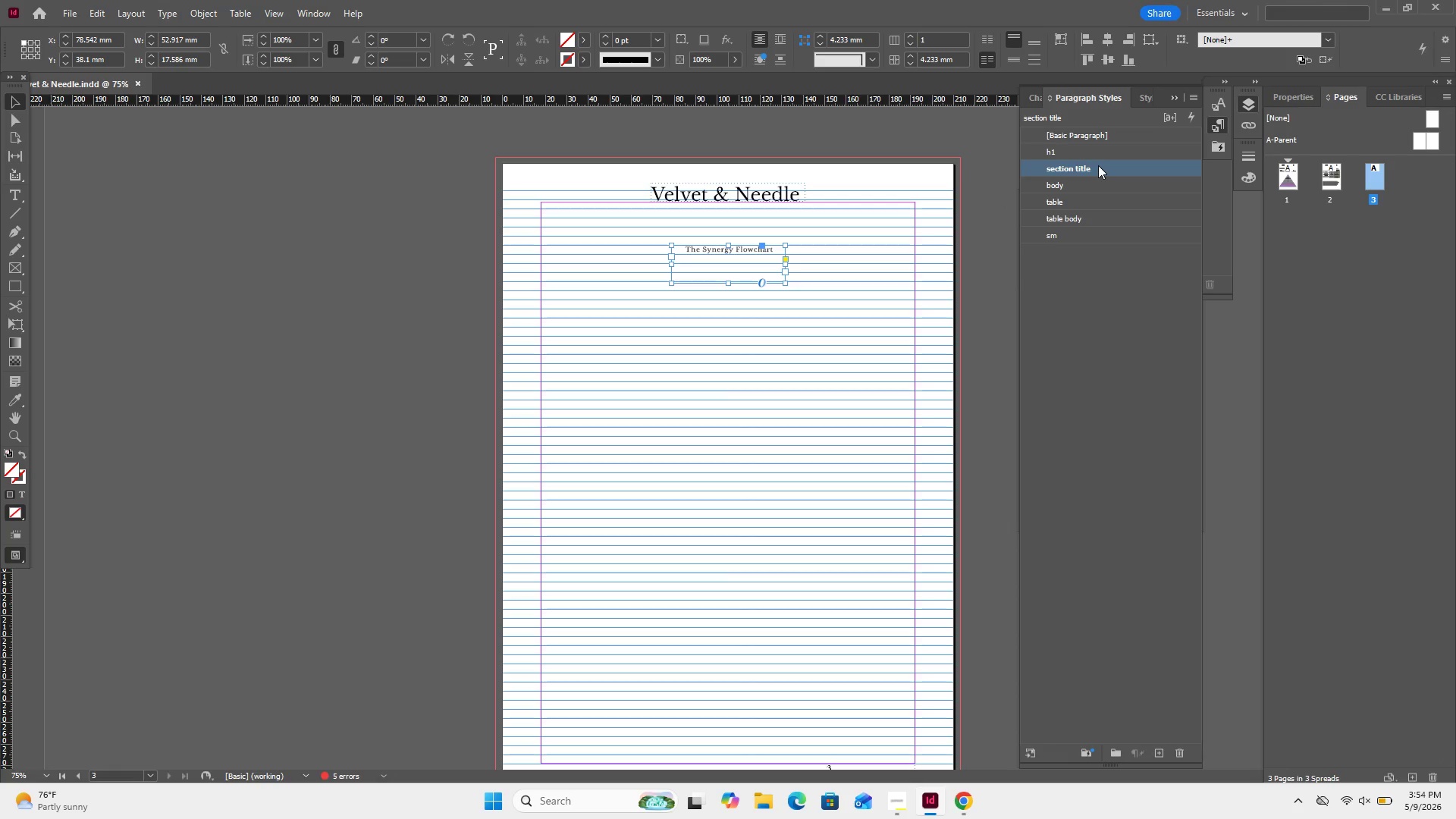 
left_click([1098, 165])
 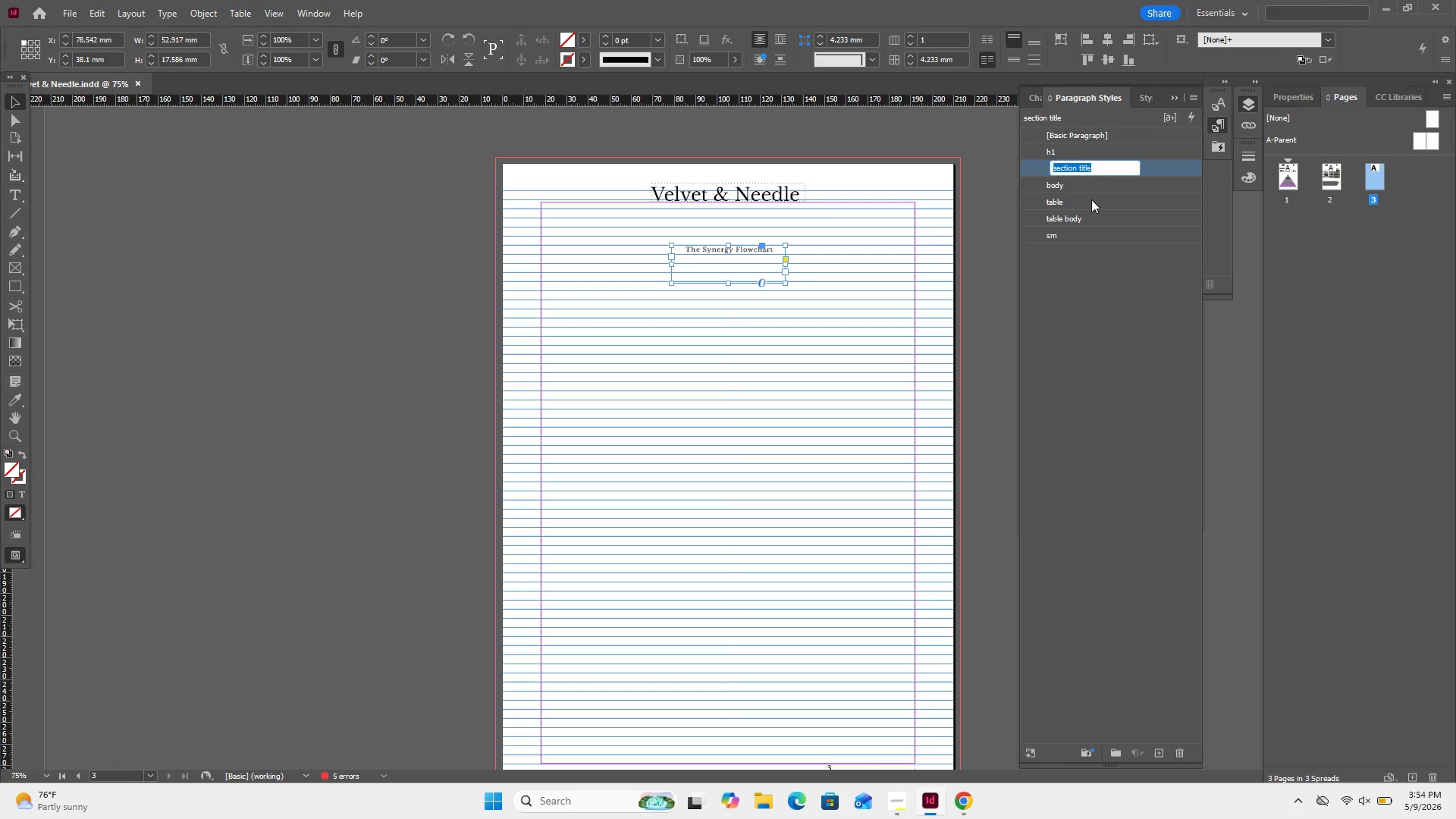 
left_click([1091, 199])
 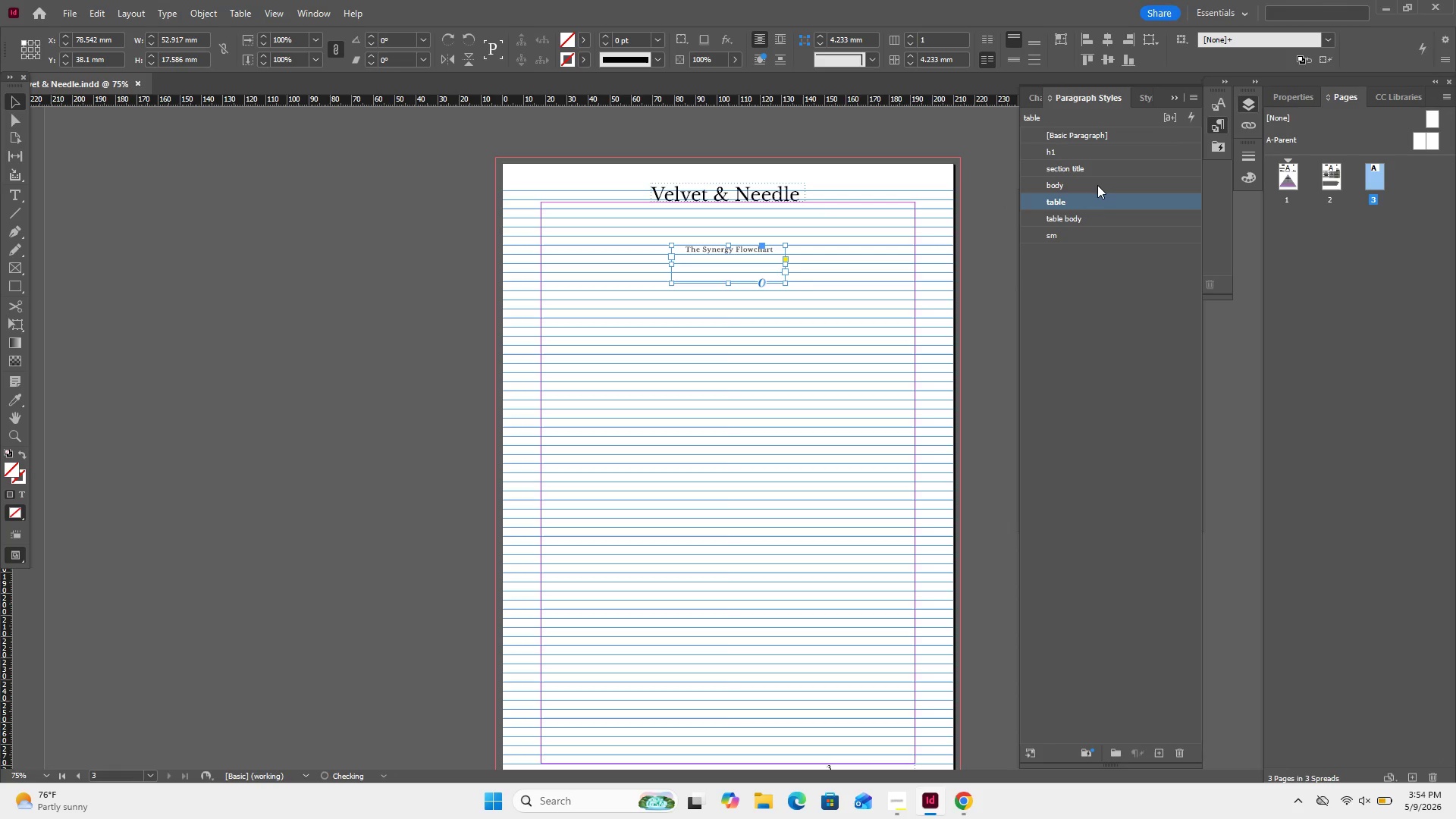 
left_click([1097, 185])
 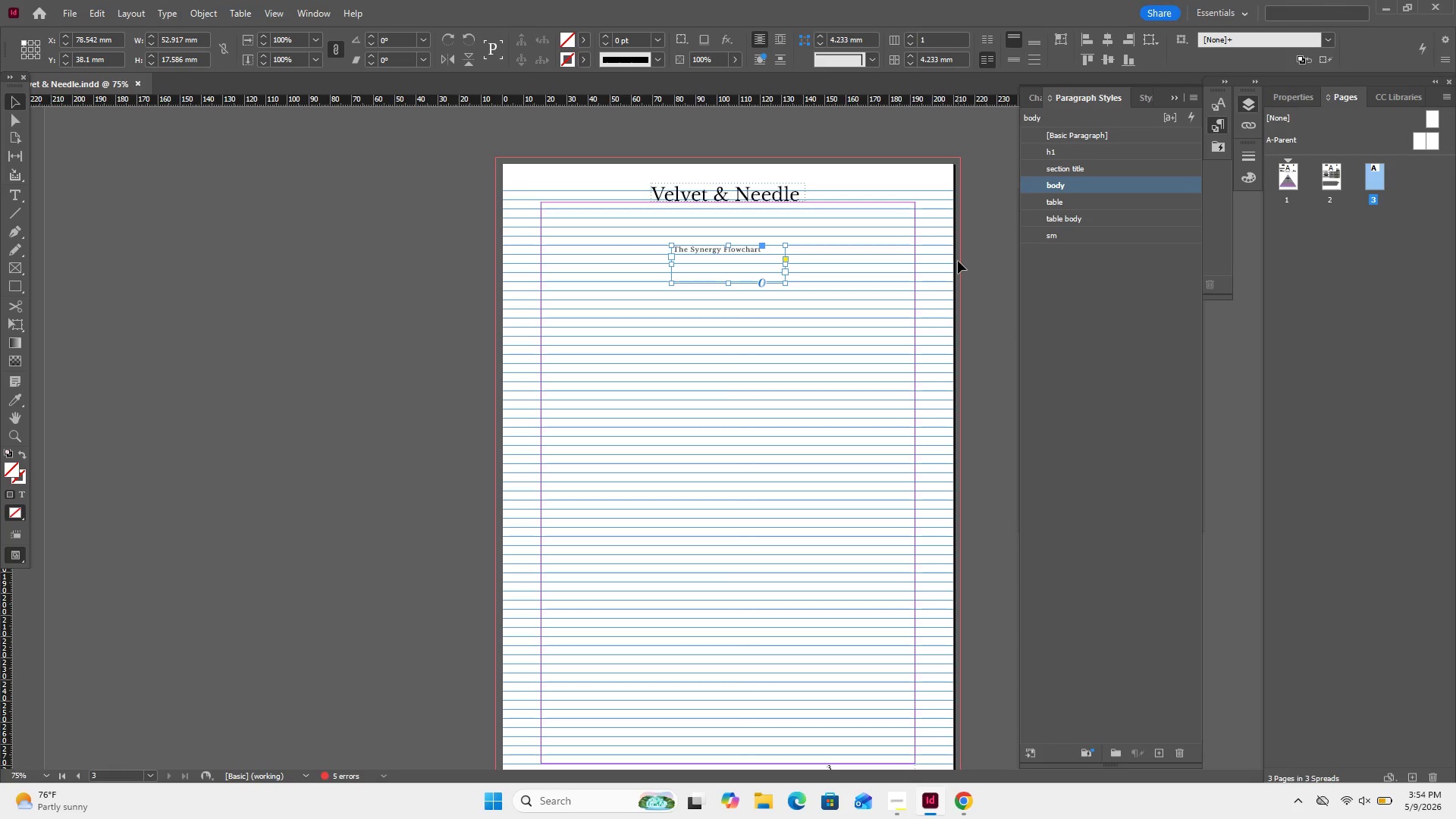 
left_click([958, 261])
 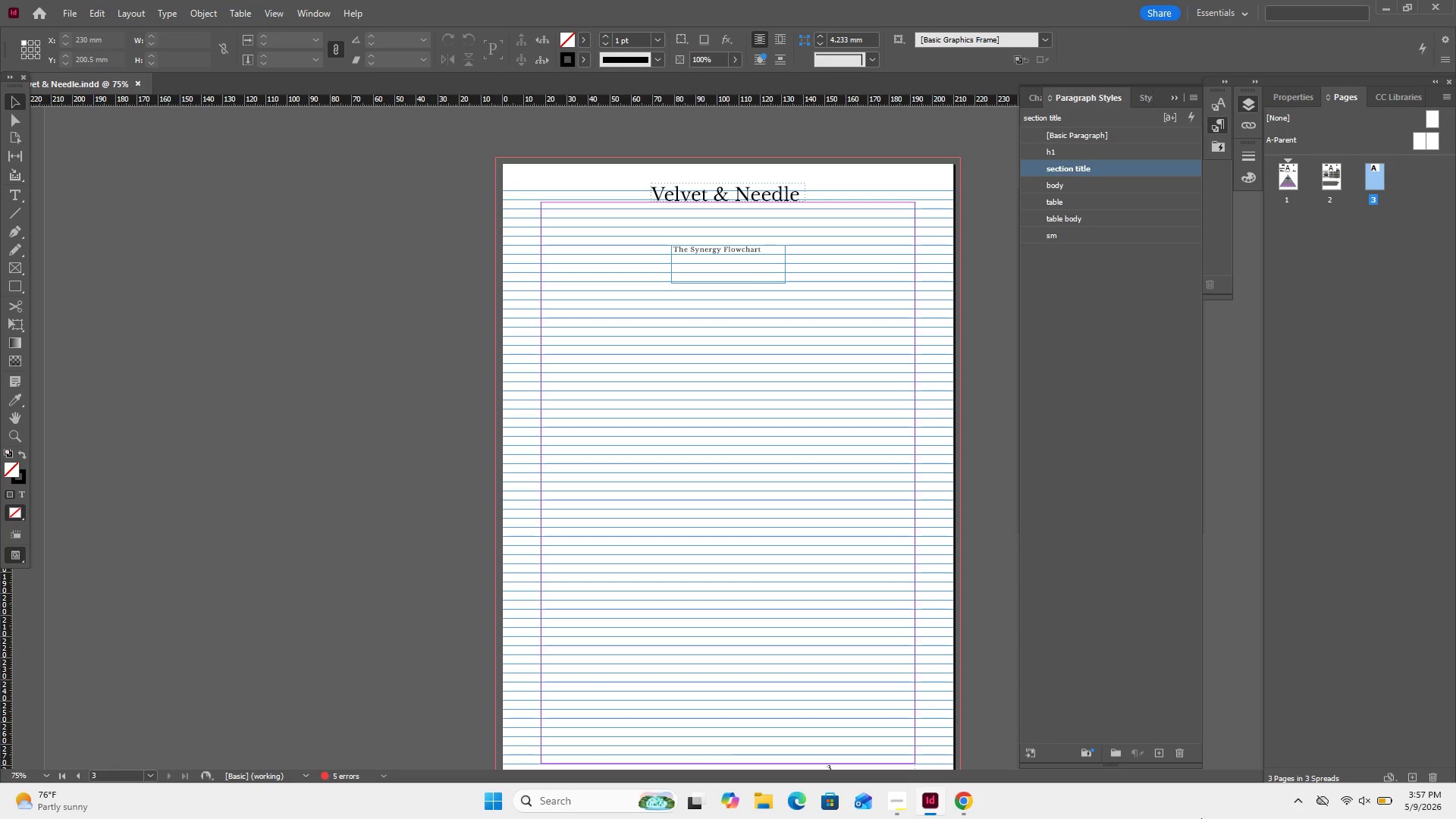 
wait(180.12)
 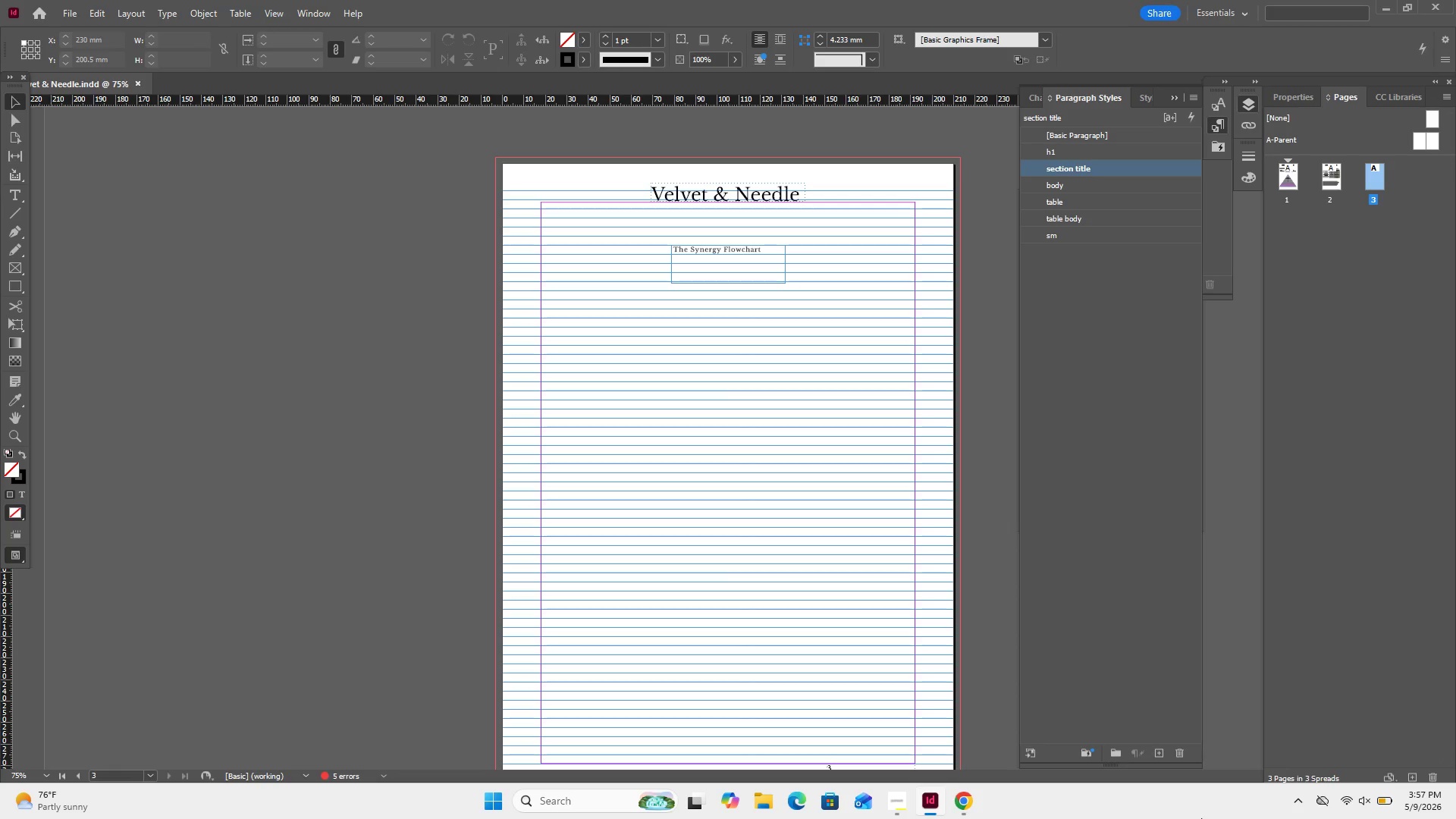 
key(Control+Z)
 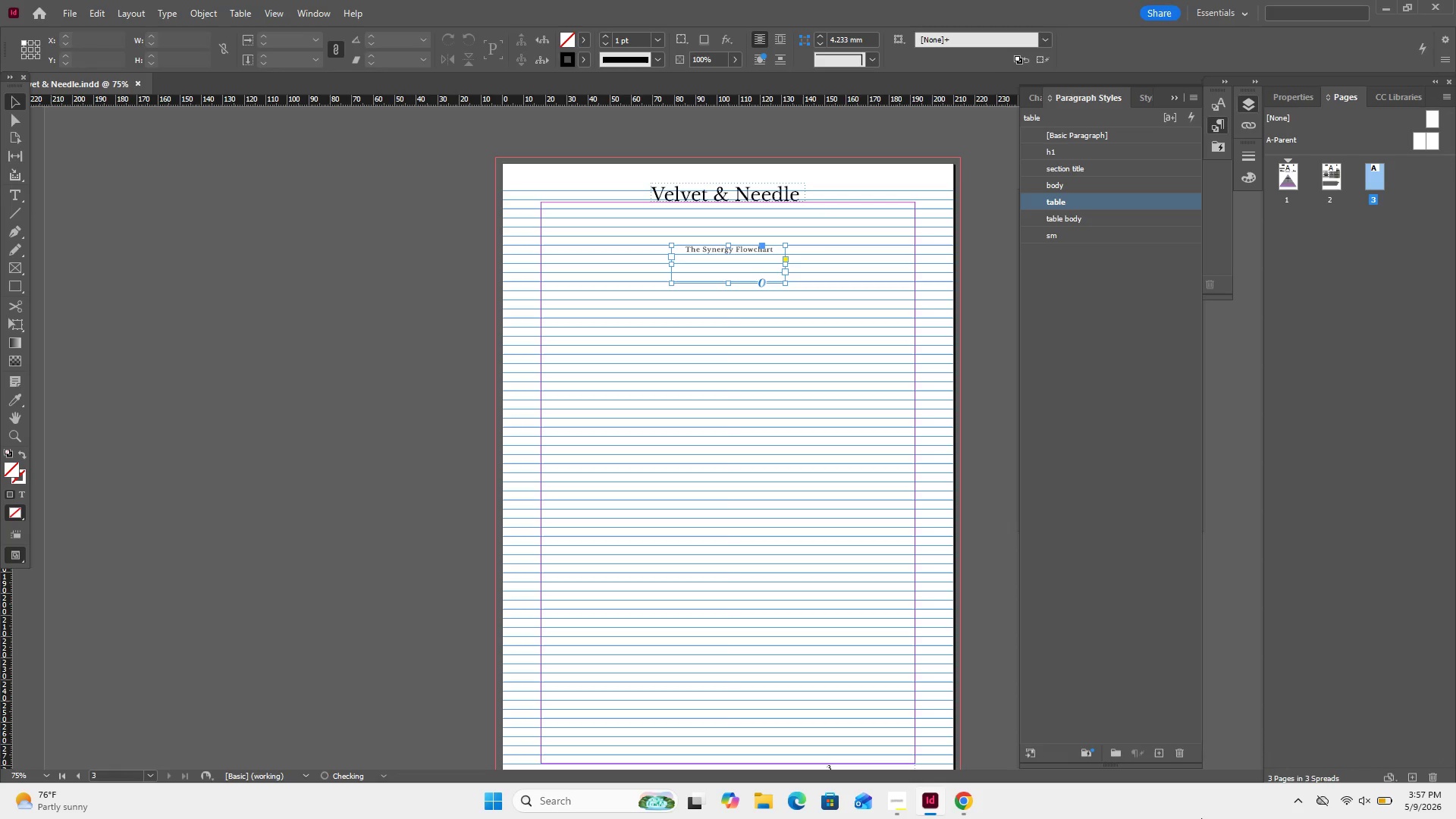 
key(Control+Z)
 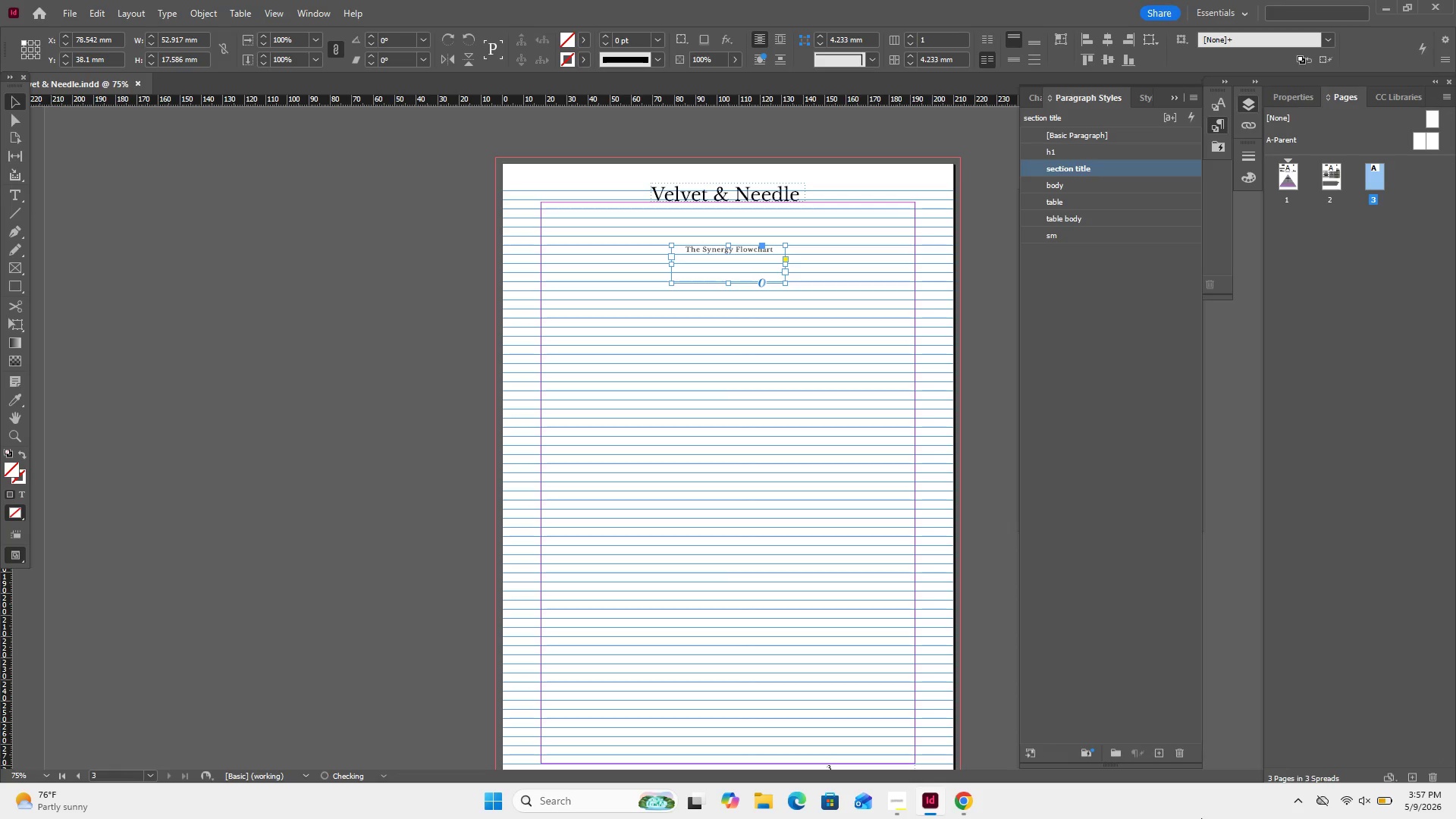 
key(Control+Z)
 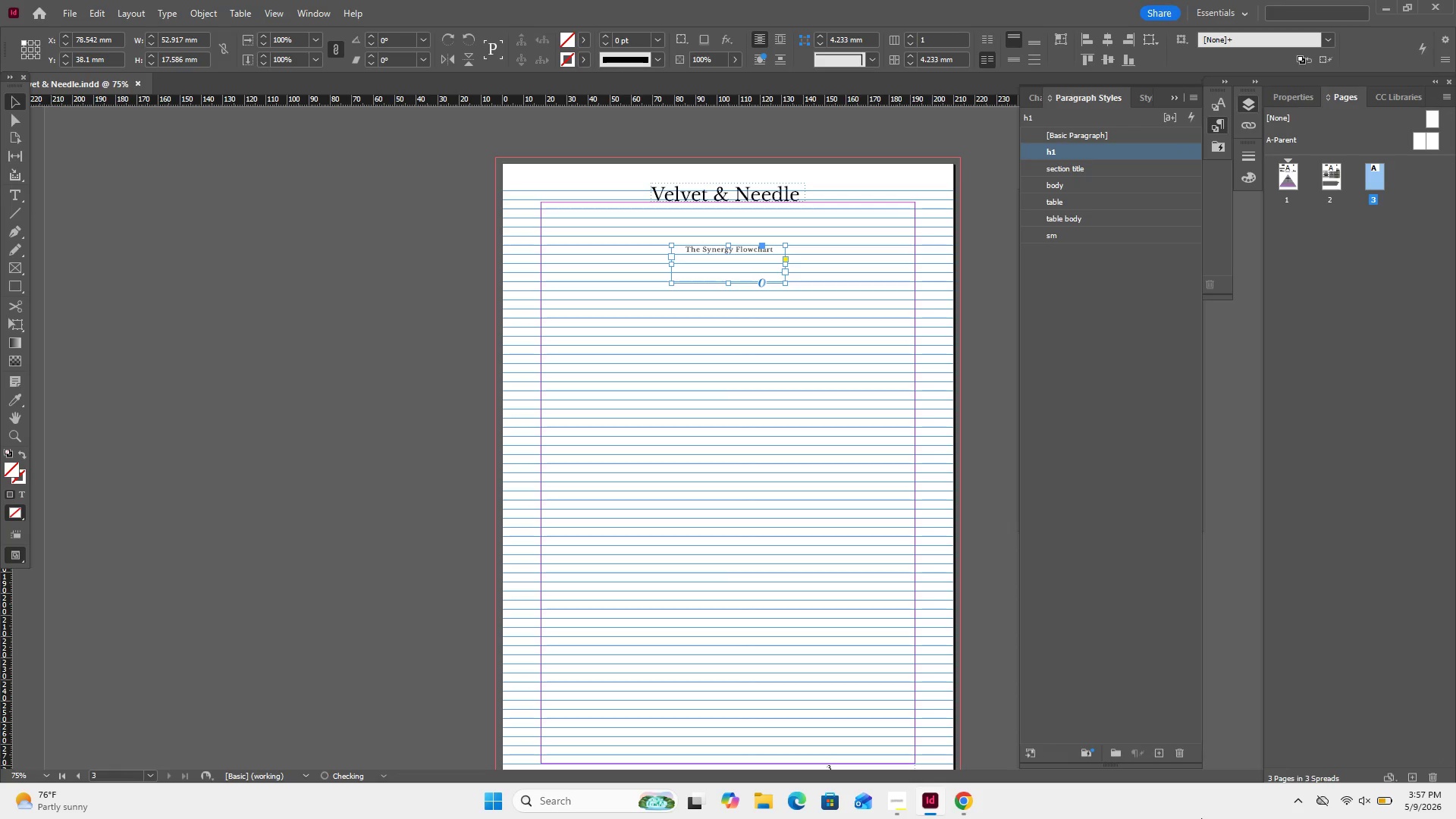 
key(Control+Z)
 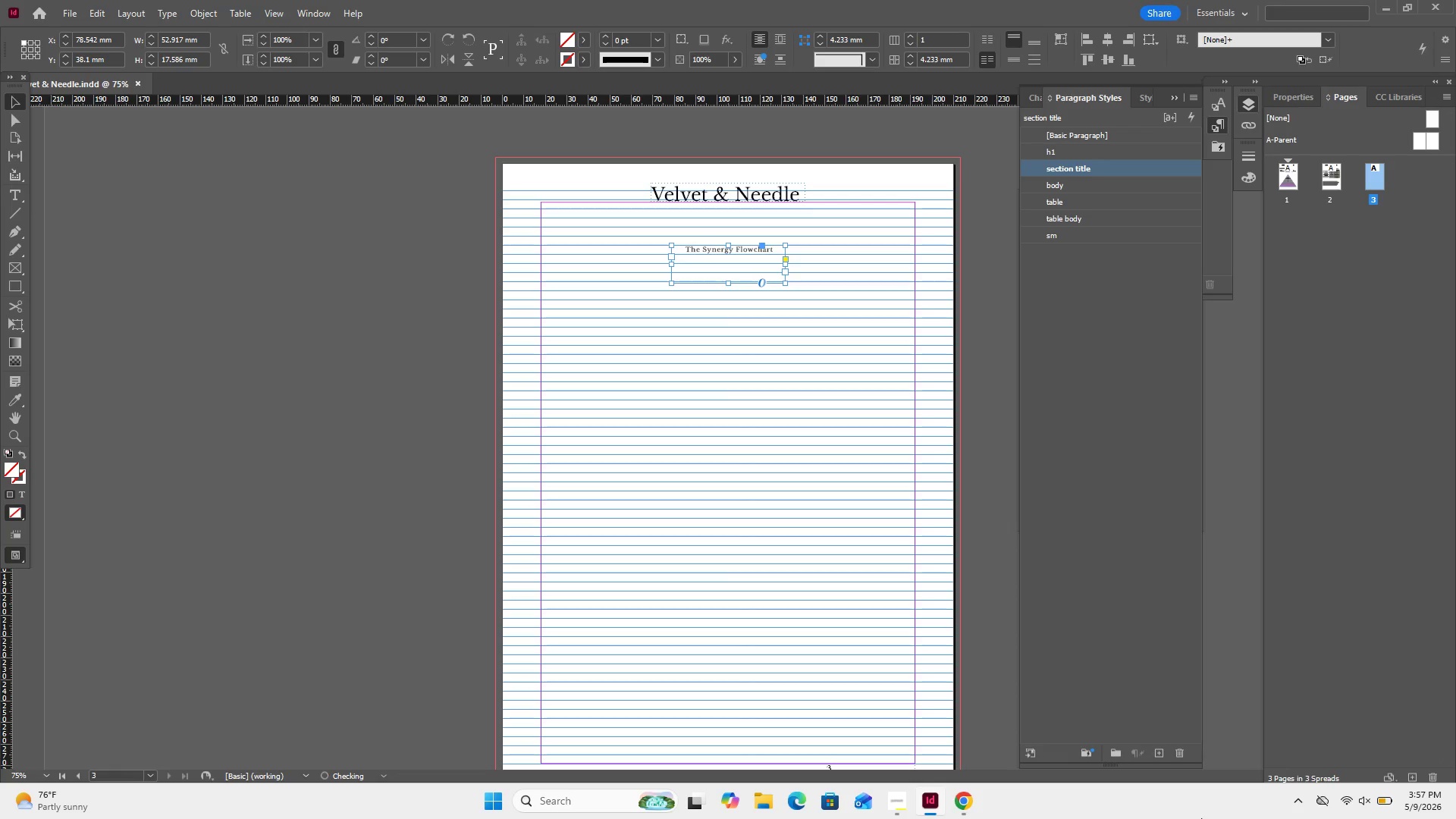 
key(Control+Z)
 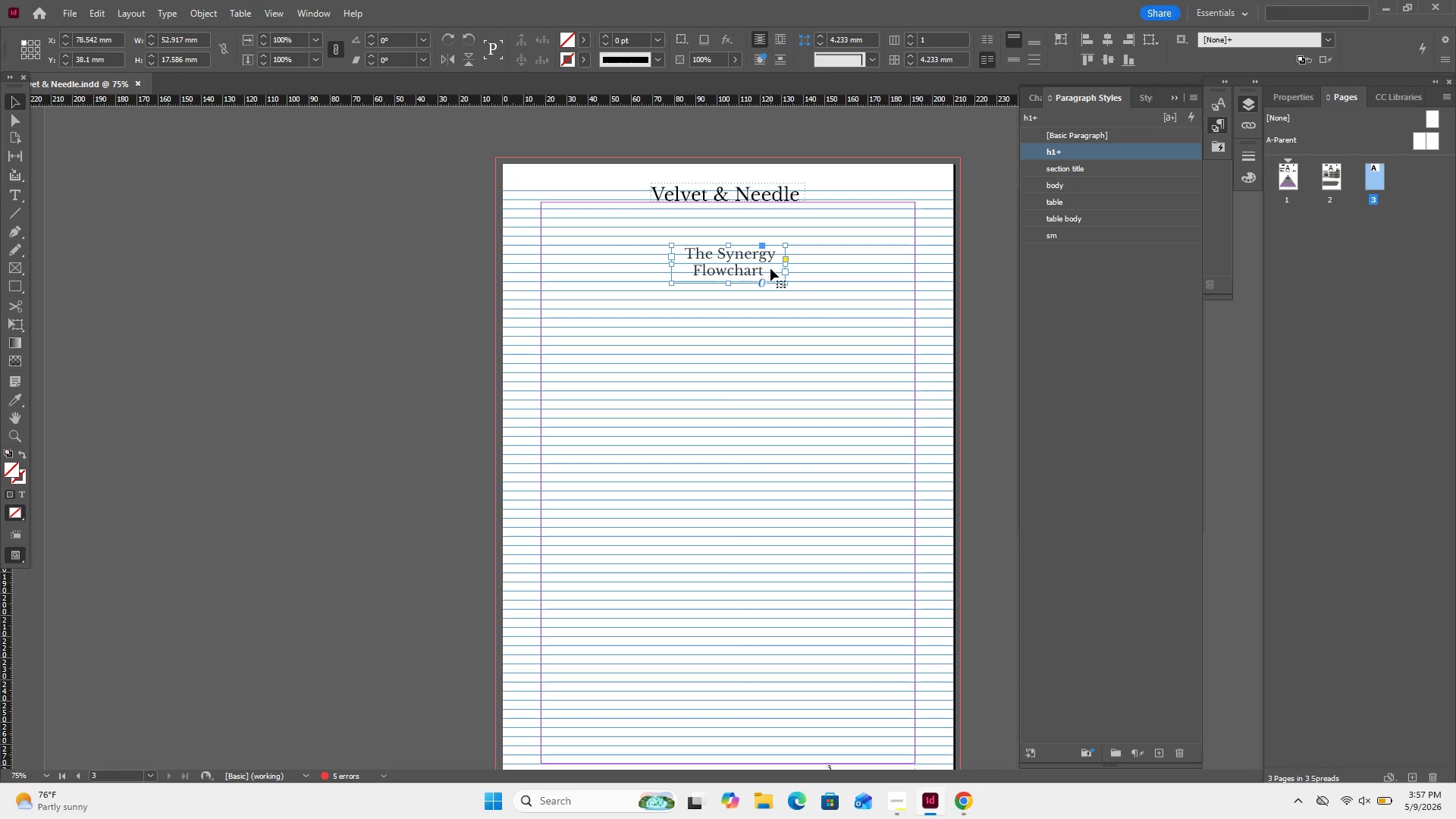 
wait(6.77)
 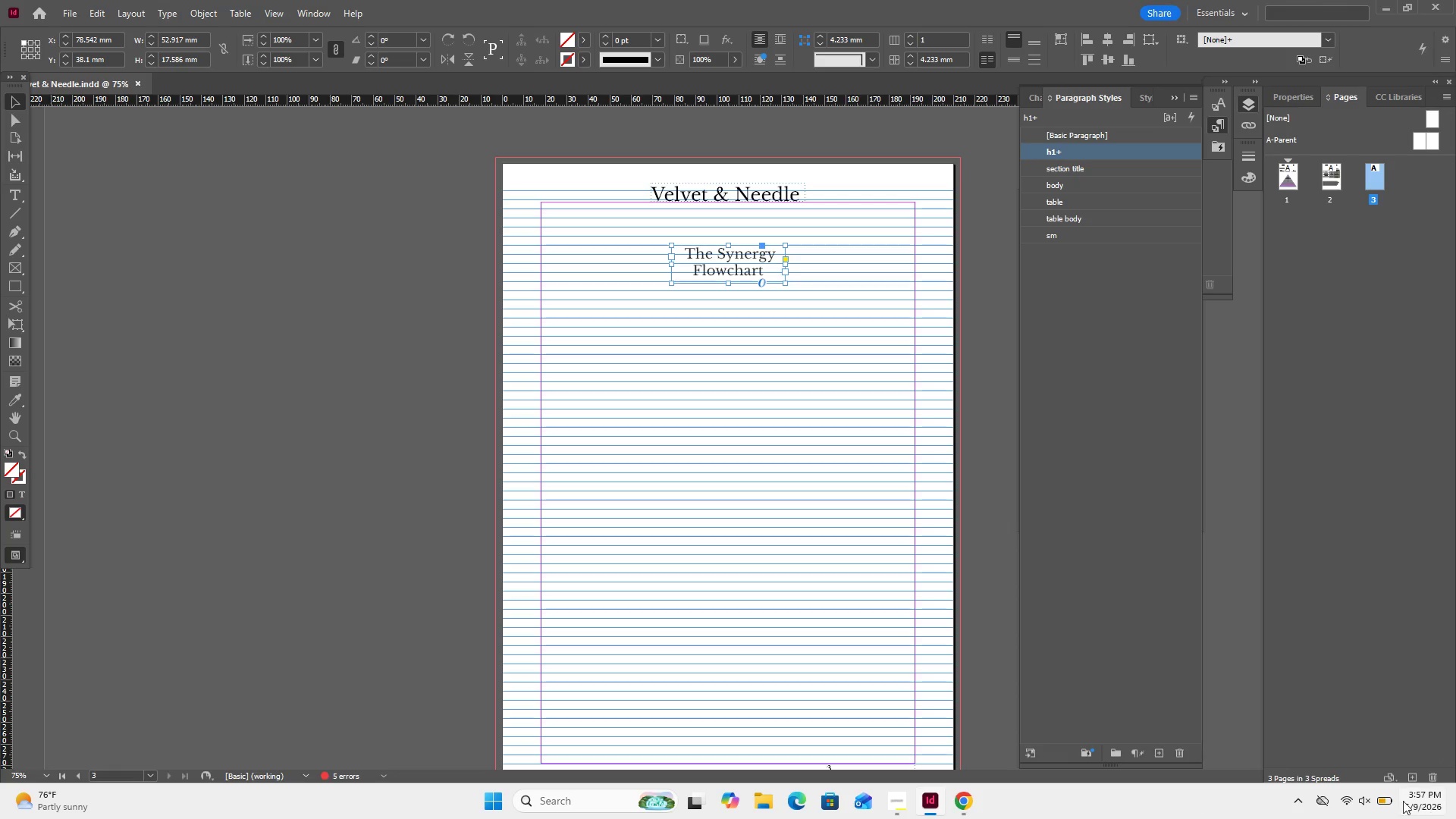 
left_click_drag(start_coordinate=[784, 266], to_coordinate=[883, 265])
 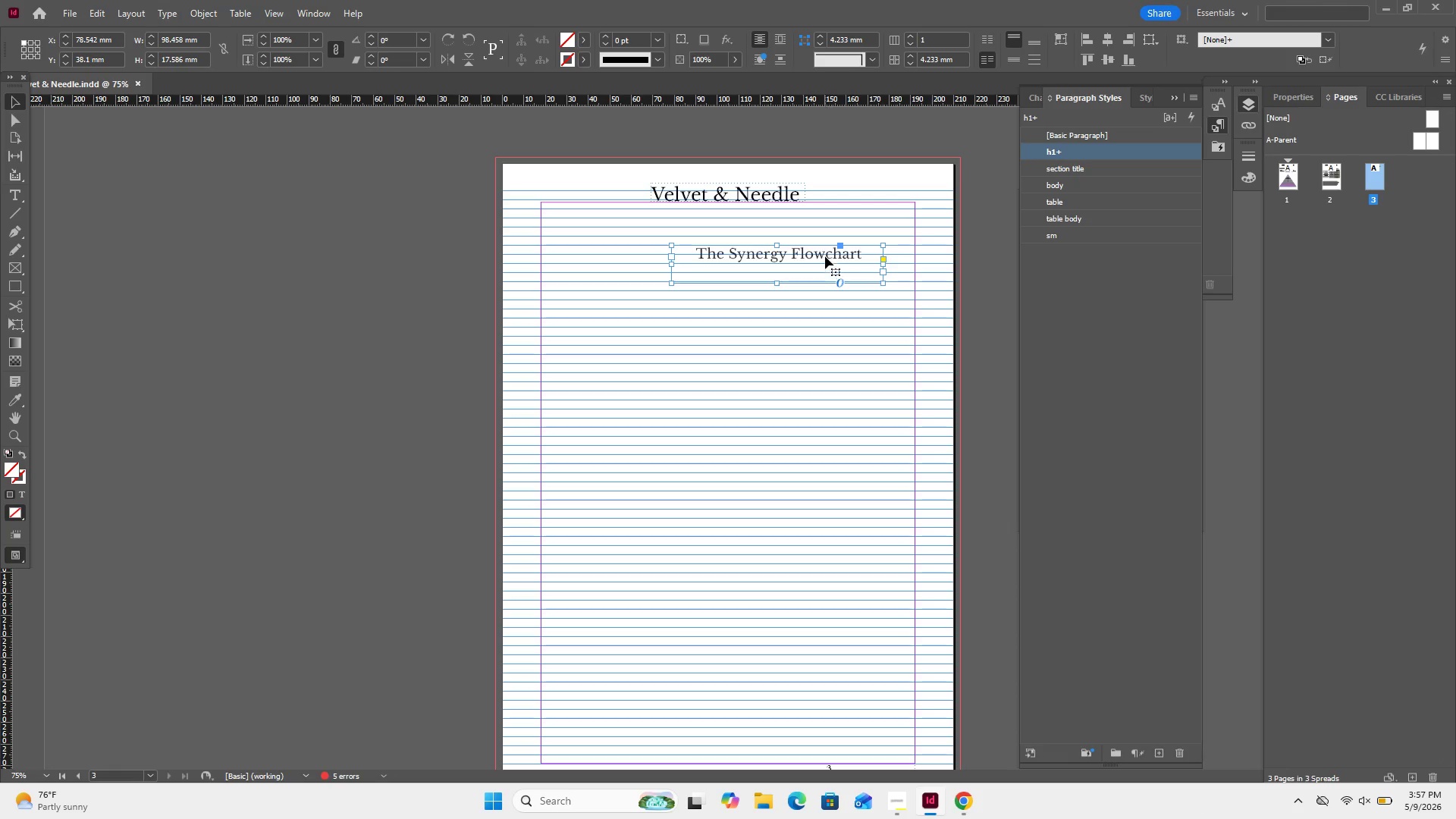 
left_click_drag(start_coordinate=[825, 256], to_coordinate=[695, 225])
 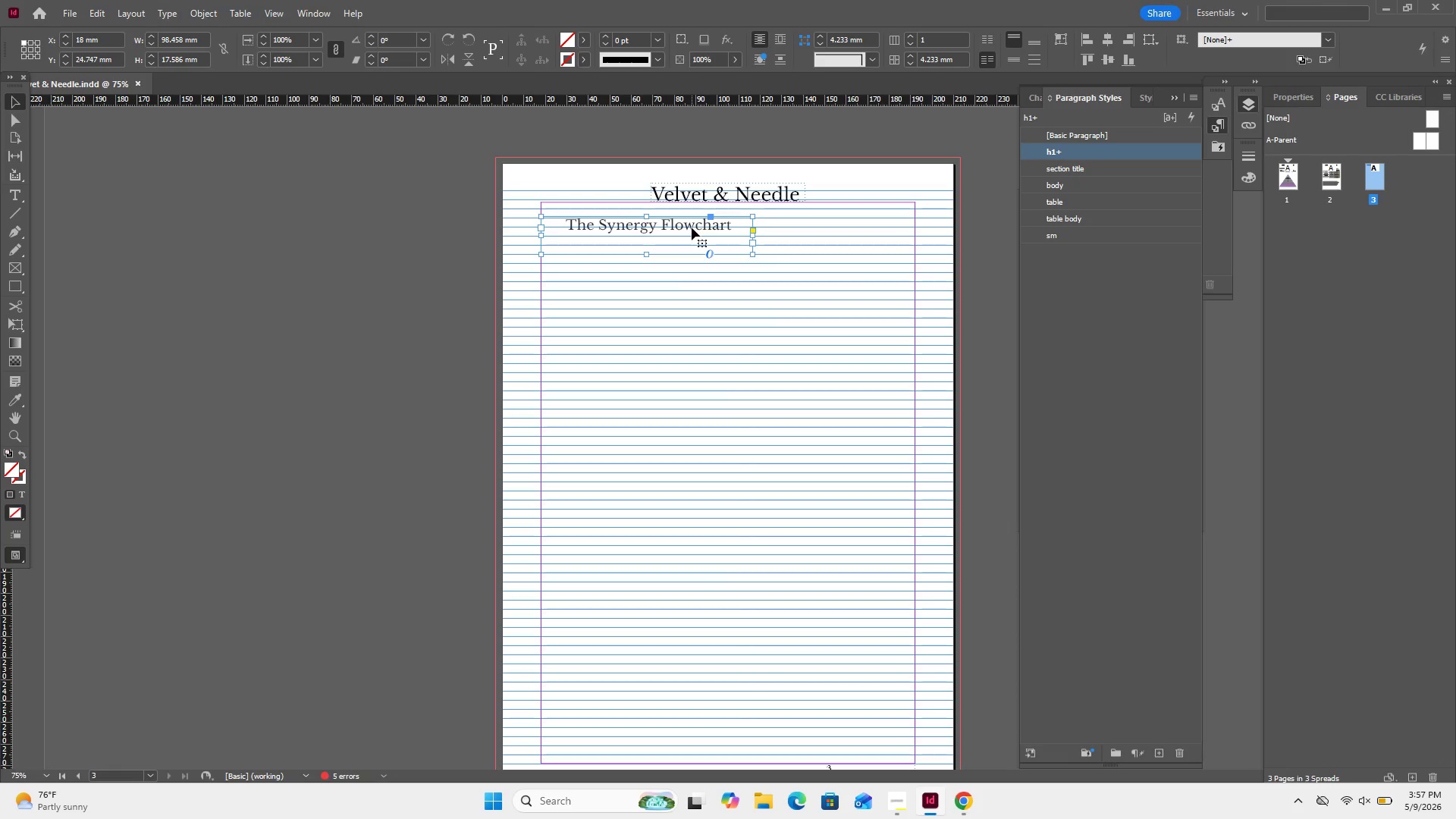 
left_click_drag(start_coordinate=[692, 228], to_coordinate=[690, 215])
 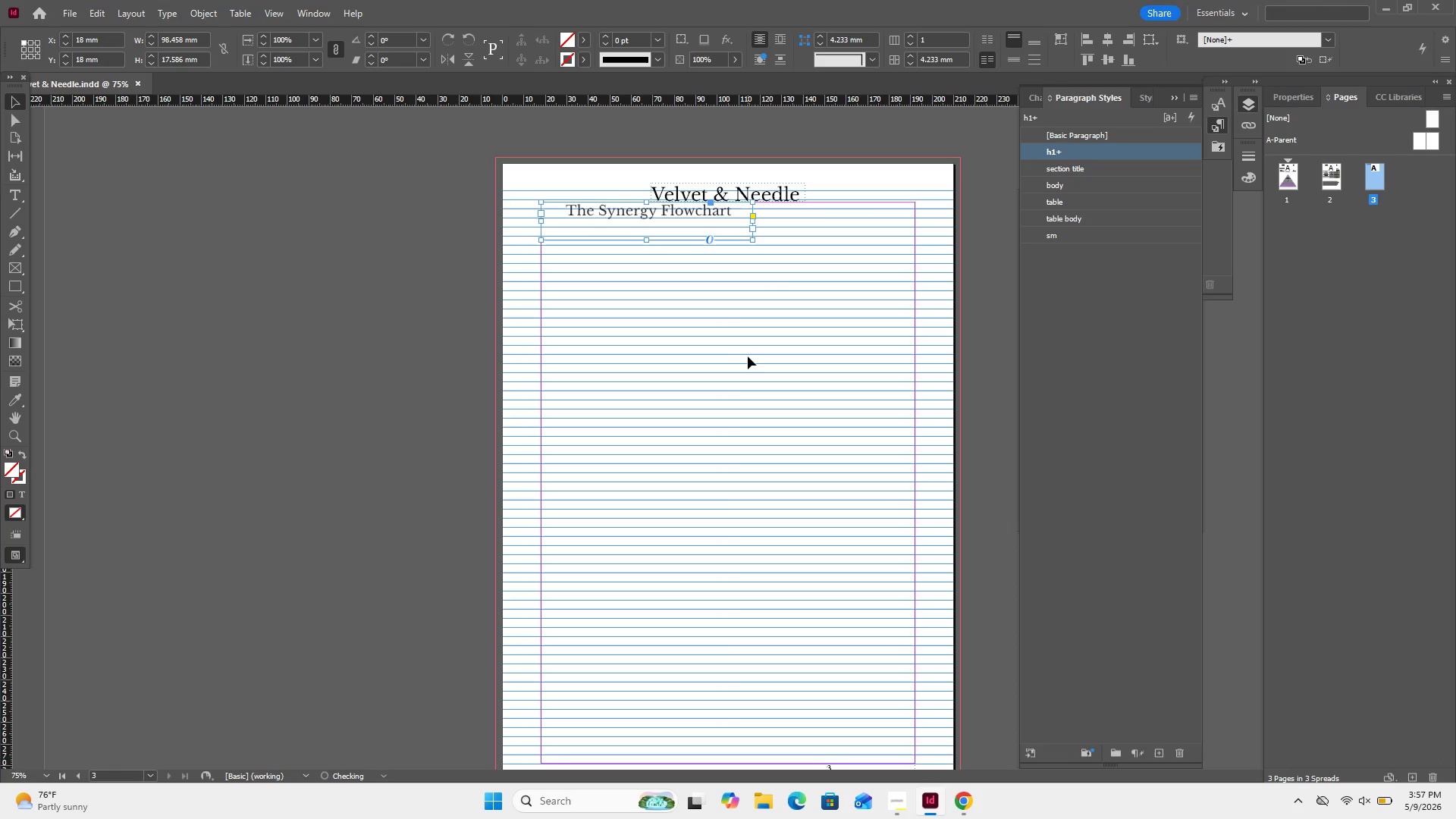 
left_click([748, 356])
 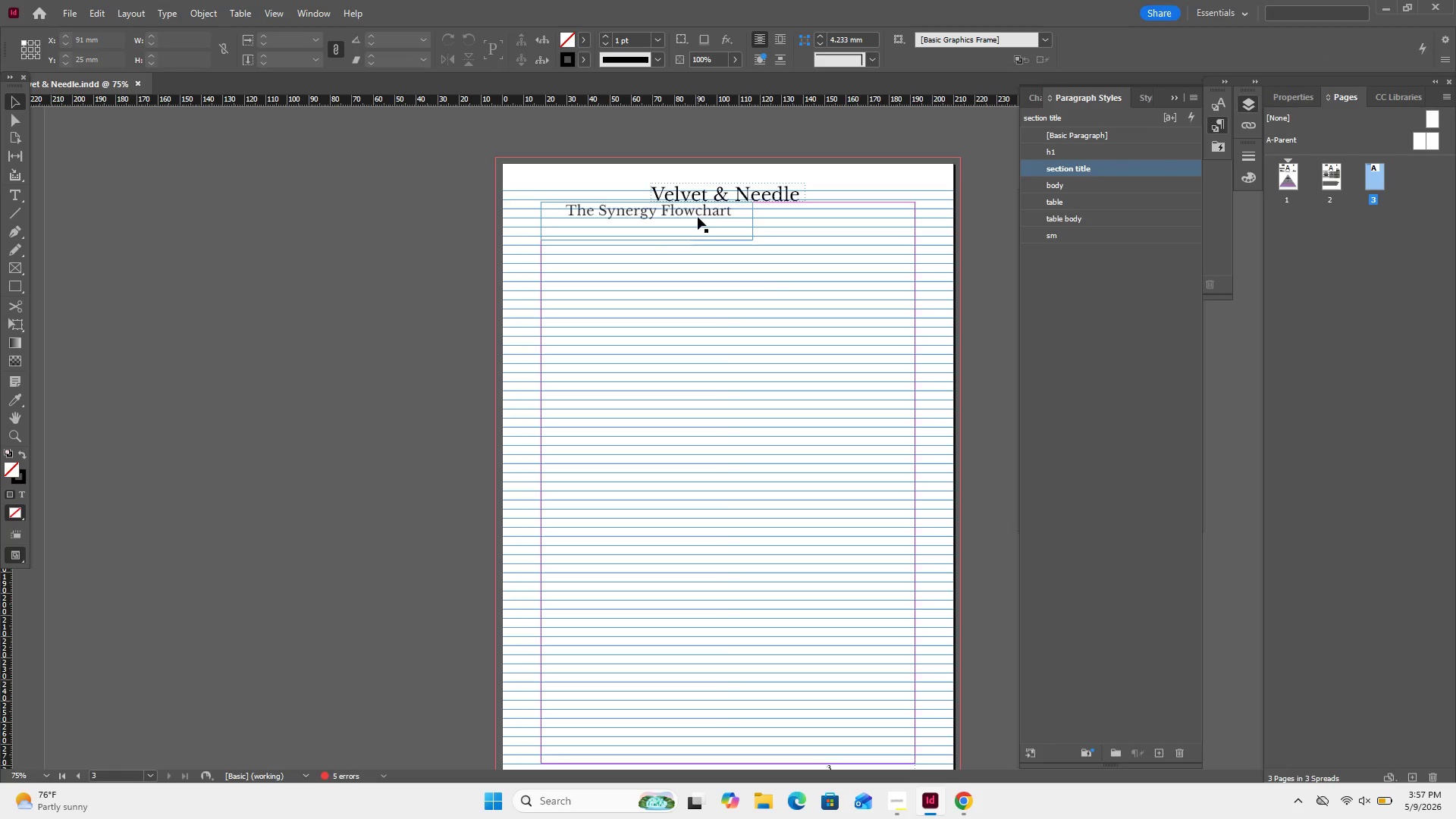 
left_click_drag(start_coordinate=[698, 213], to_coordinate=[697, 234])
 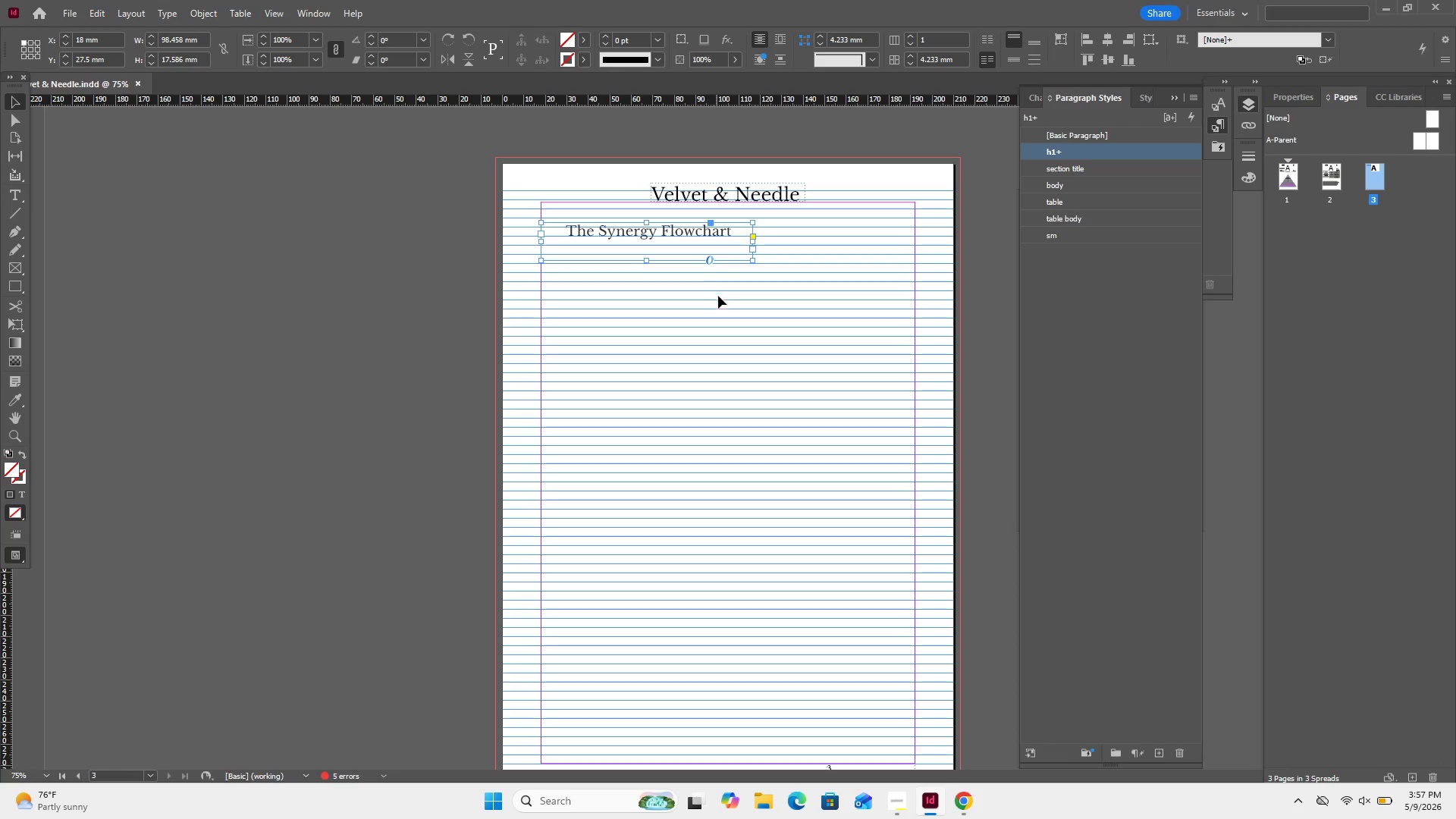 
left_click([725, 303])
 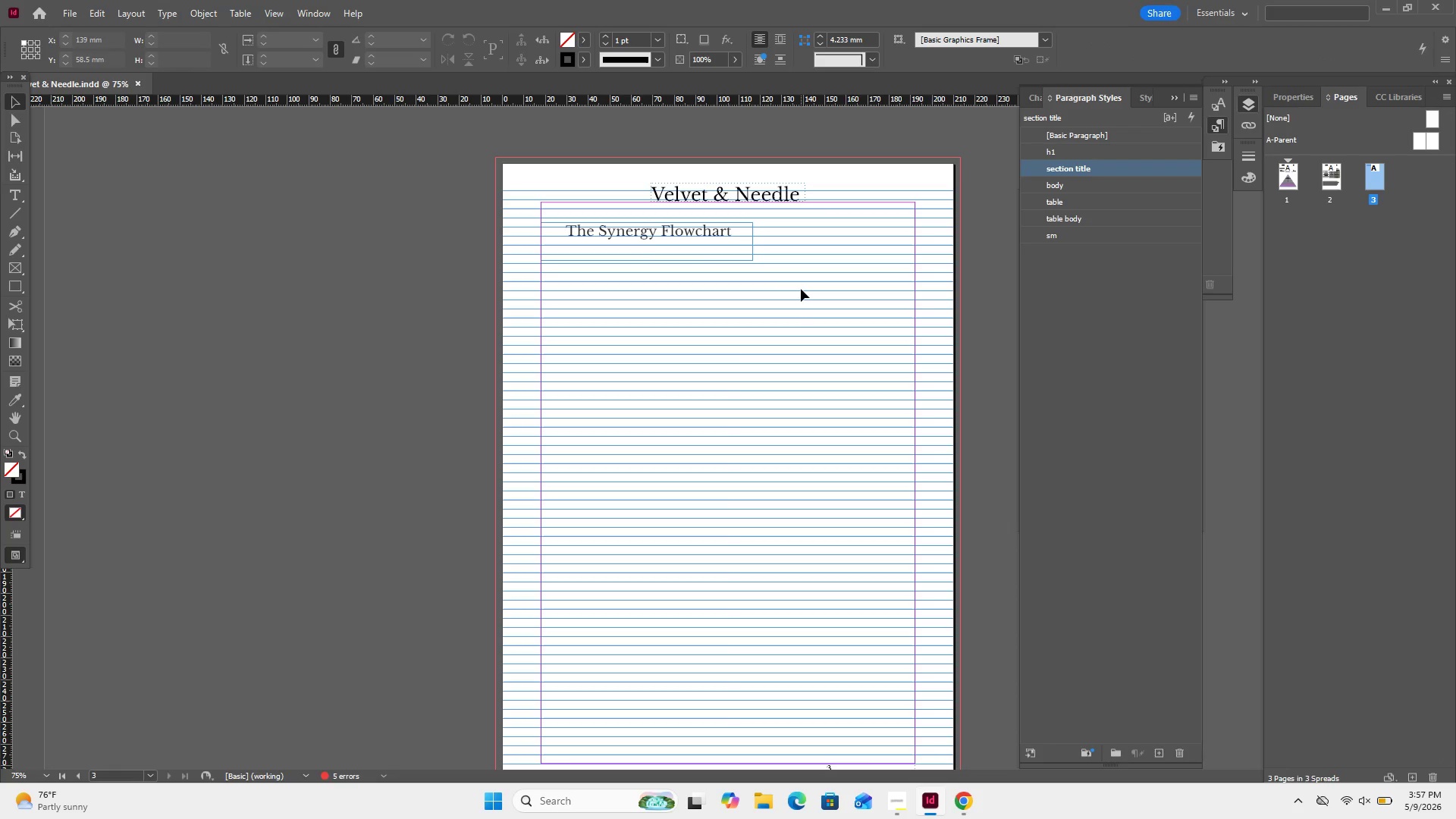 
wait(9.88)
 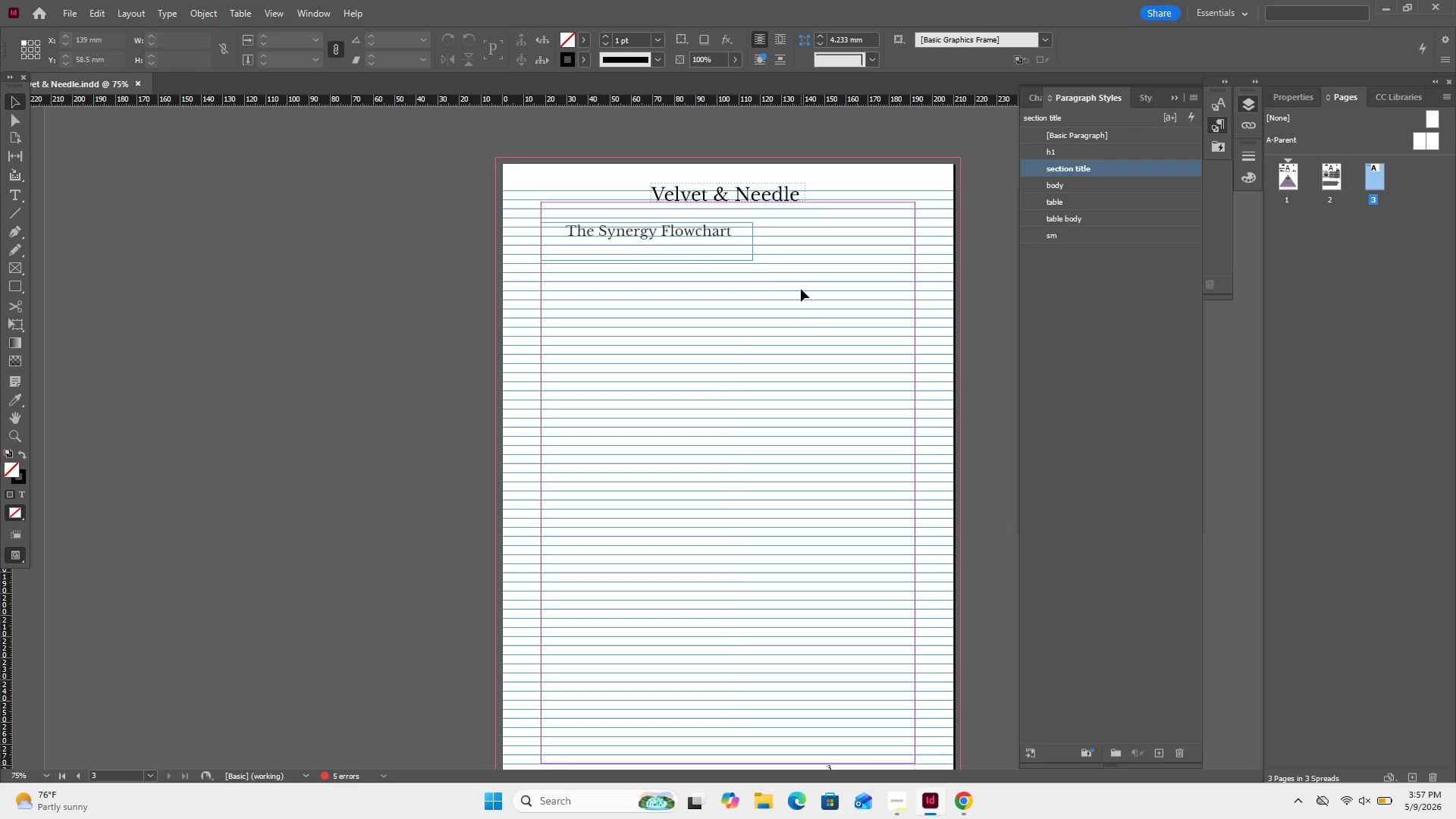 
left_click([19, 237])
 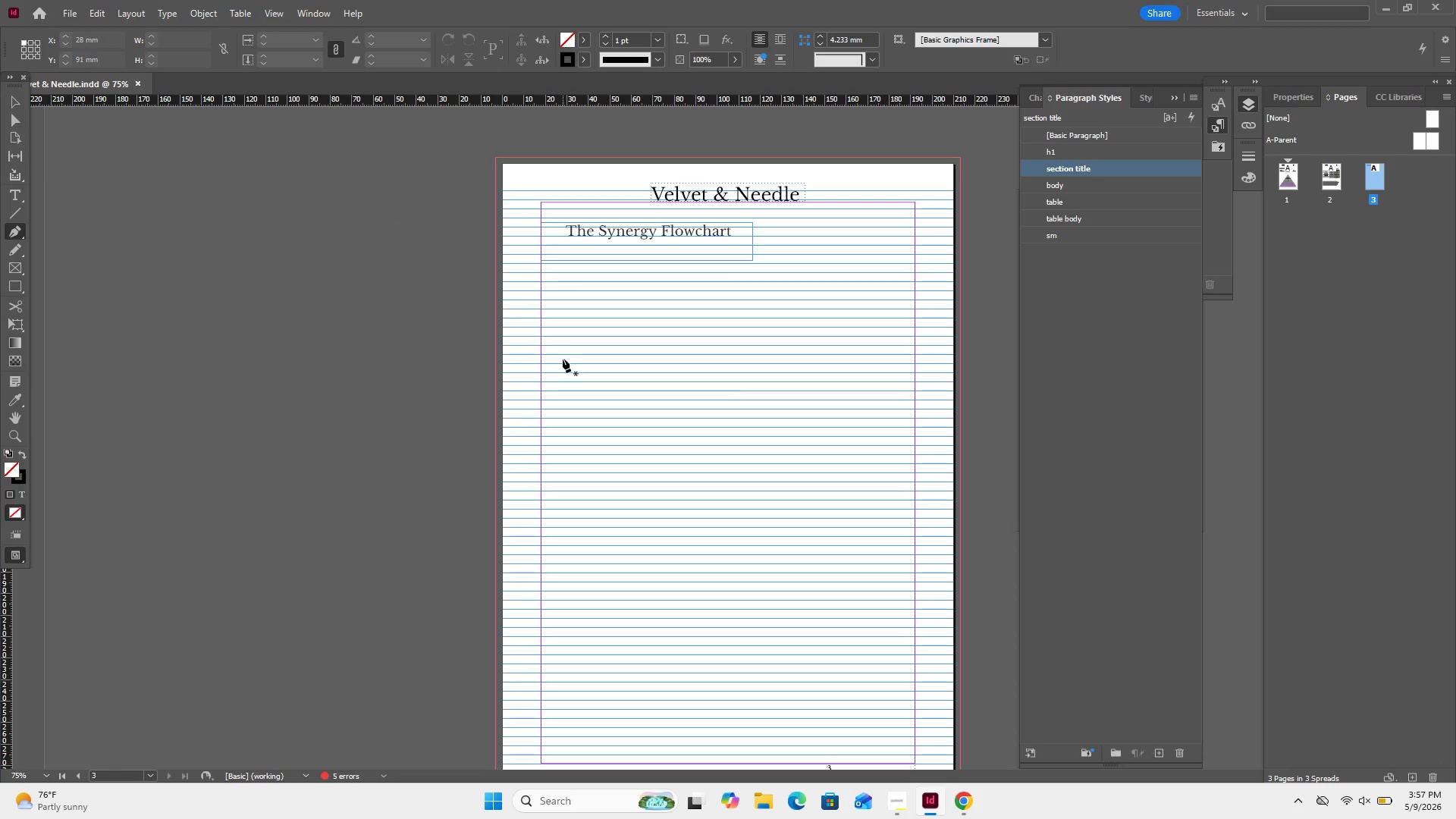 
left_click([563, 359])
 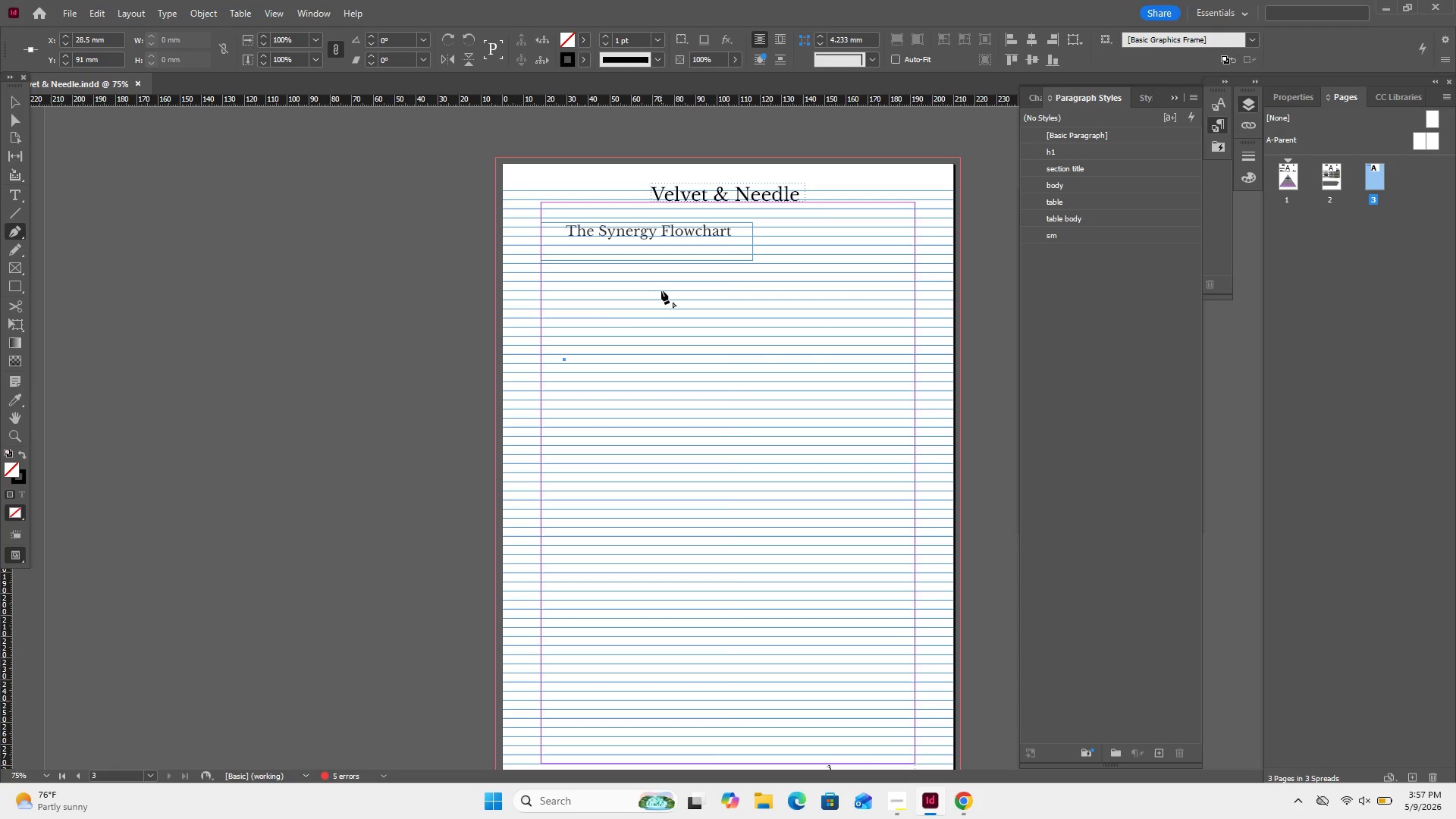 
wait(6.39)
 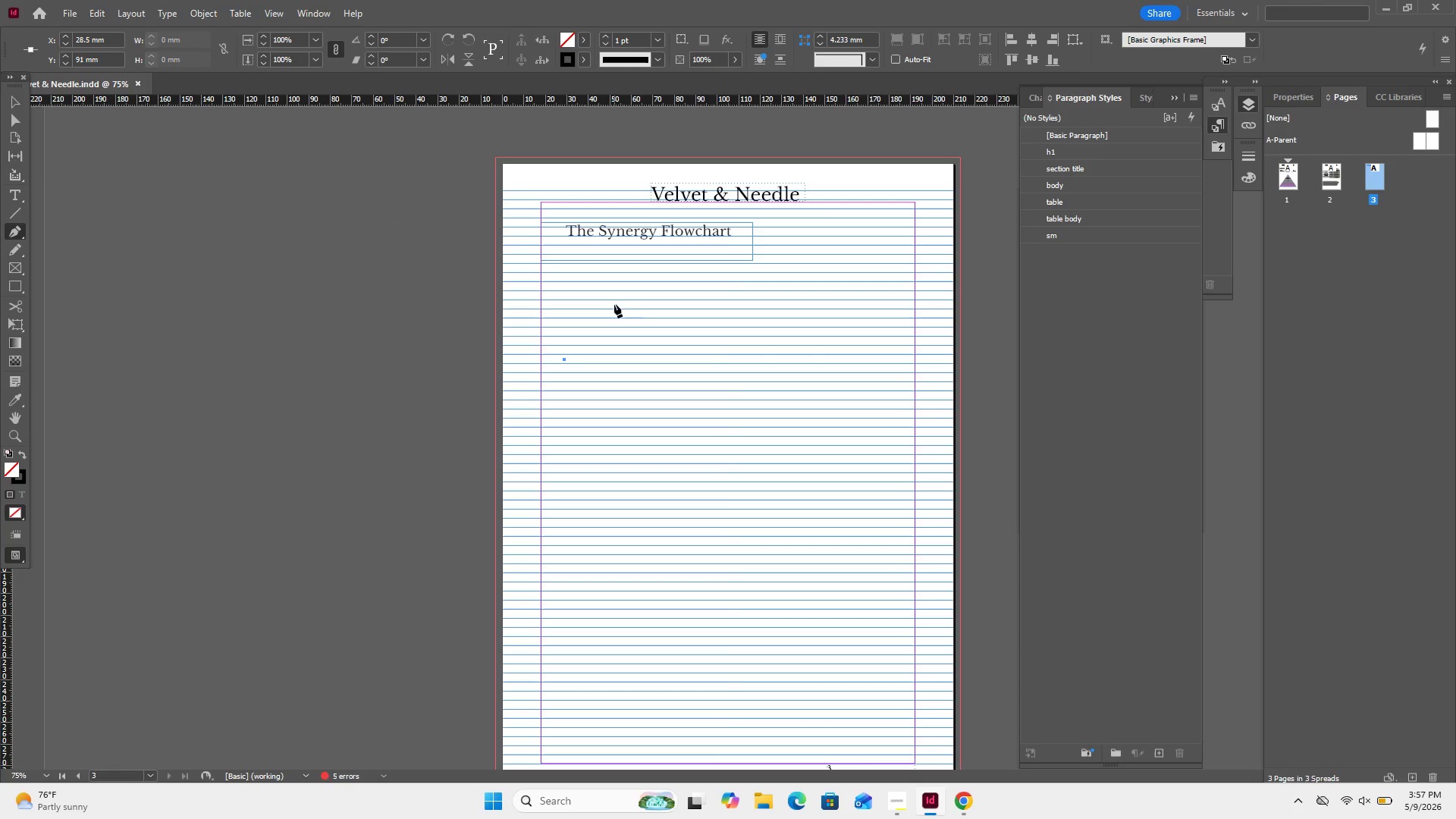 
hold_key(key=ShiftRight, duration=10.44)
left_click_drag(start_coordinate=[661, 290], to_coordinate=[661, 283])
 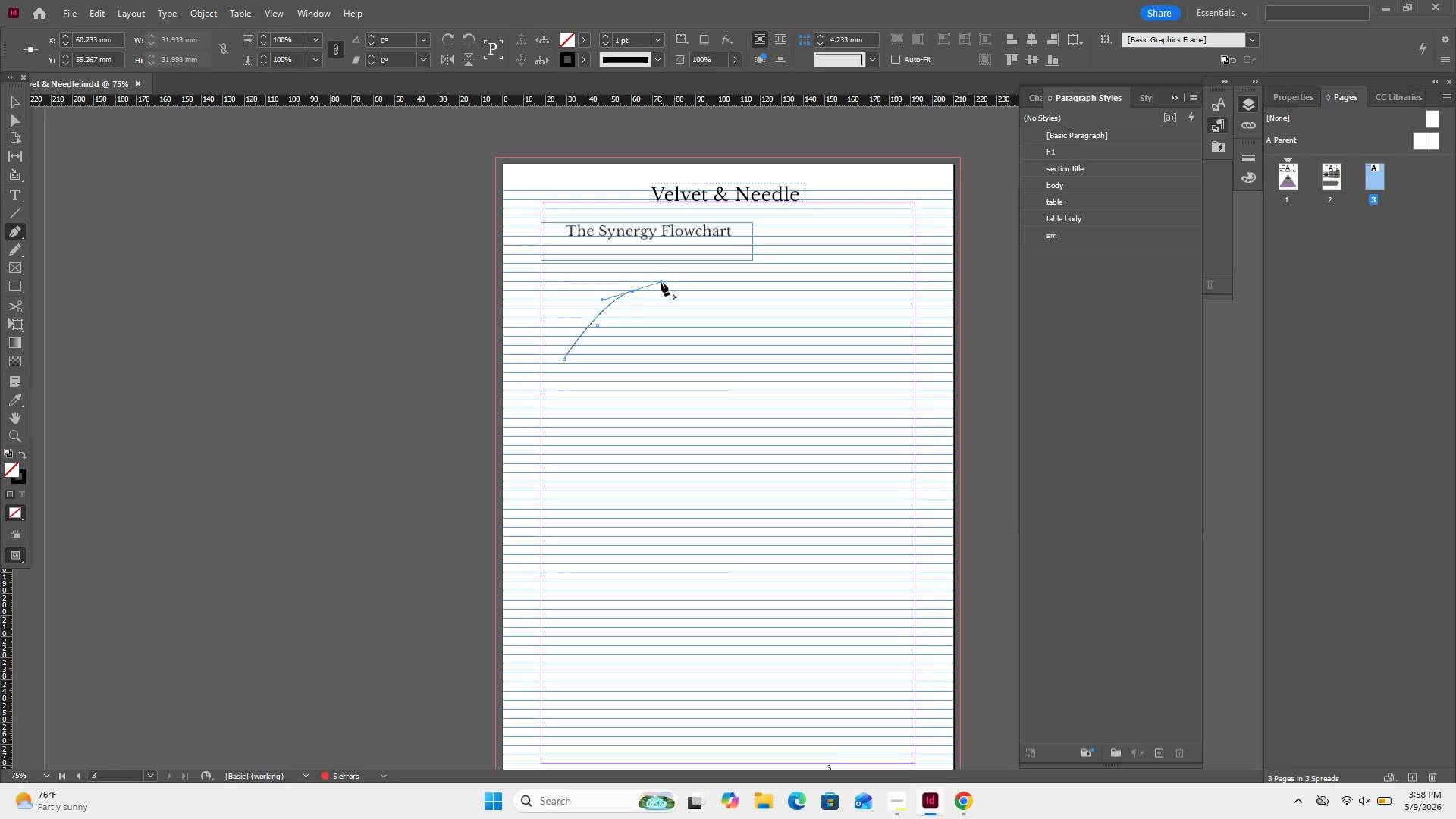 
key(Control+Z)
 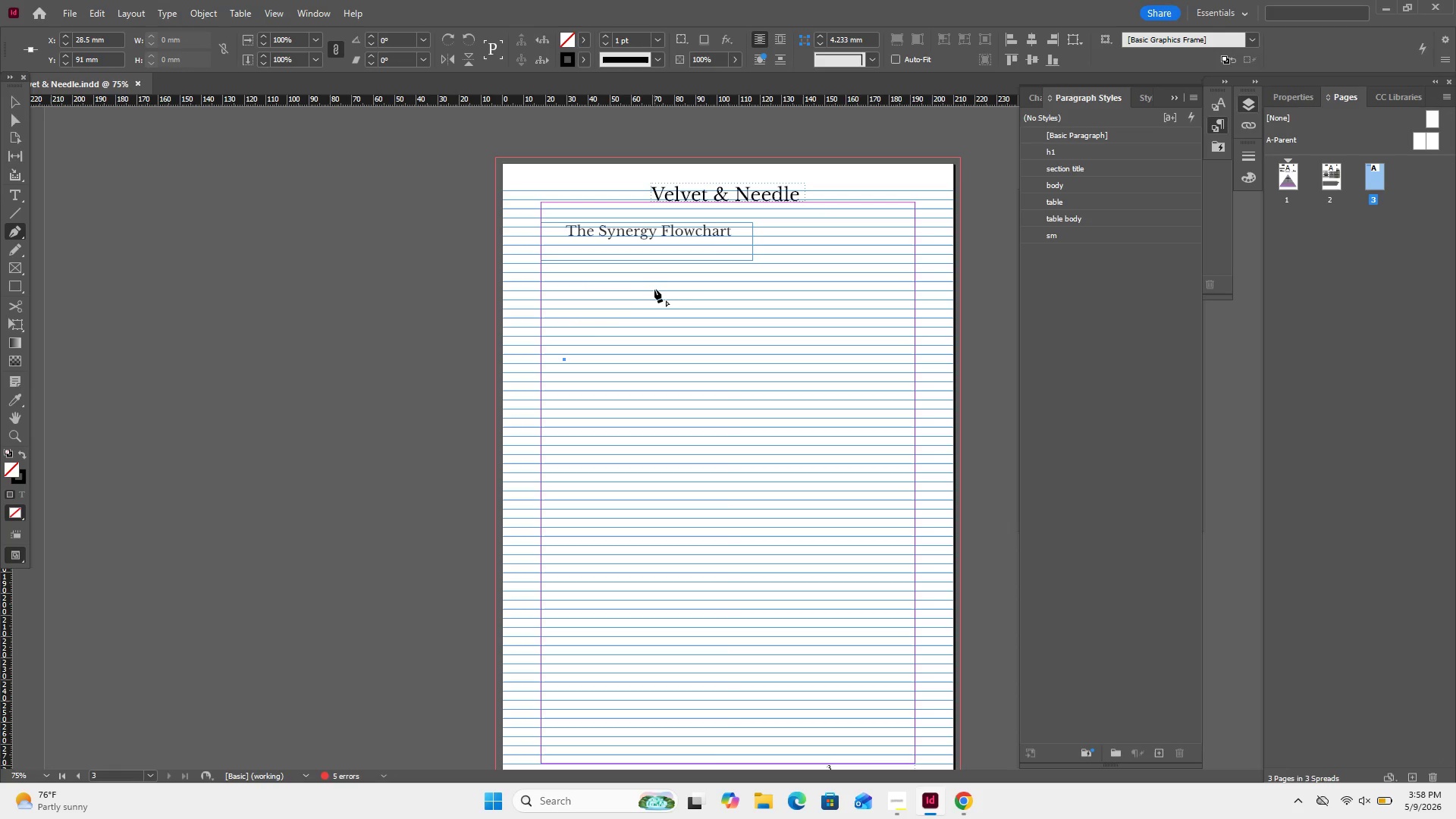 
left_click_drag(start_coordinate=[654, 289], to_coordinate=[727, 281])
 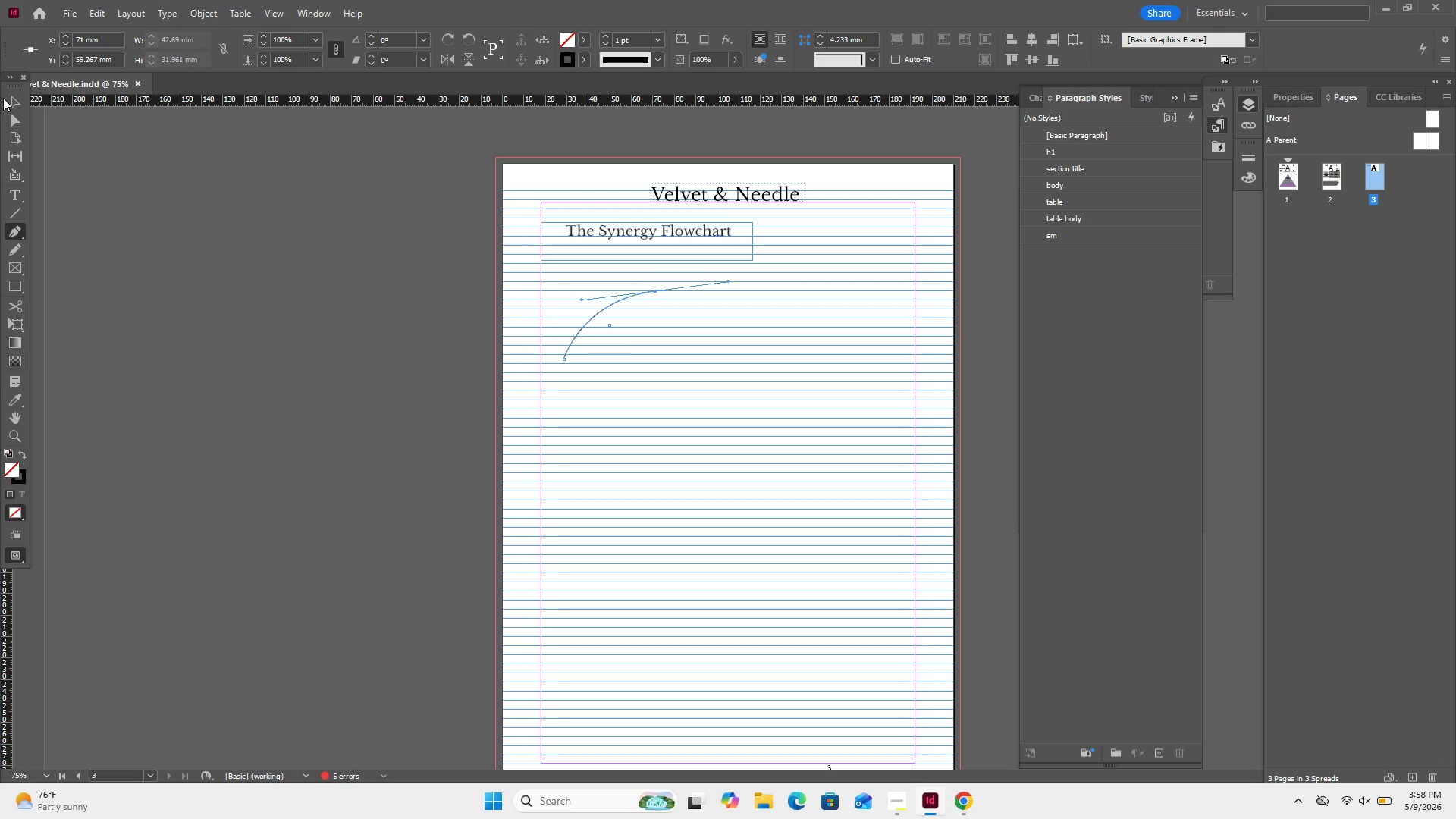 
left_click([19, 102])
 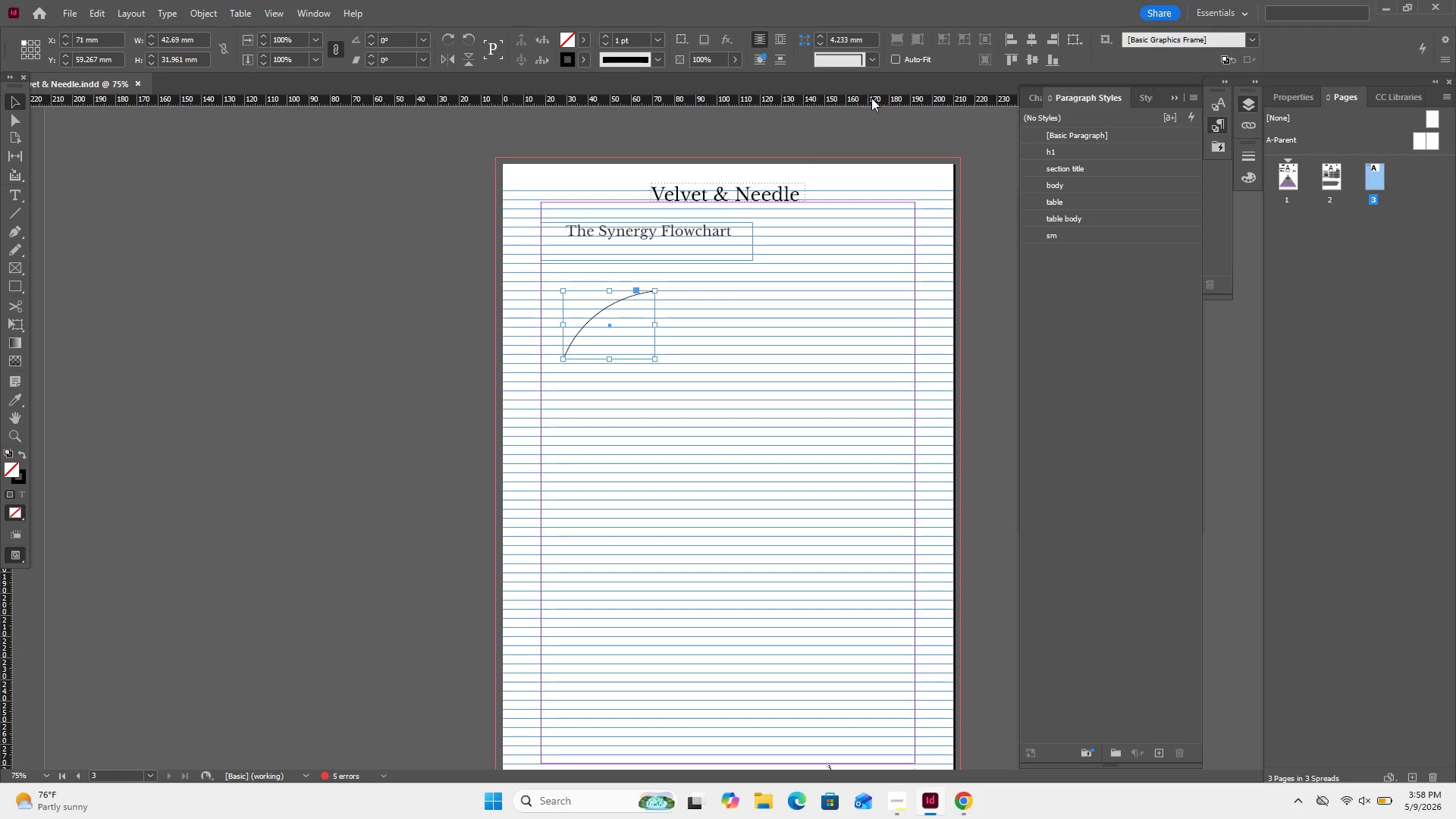 
wait(9.95)
 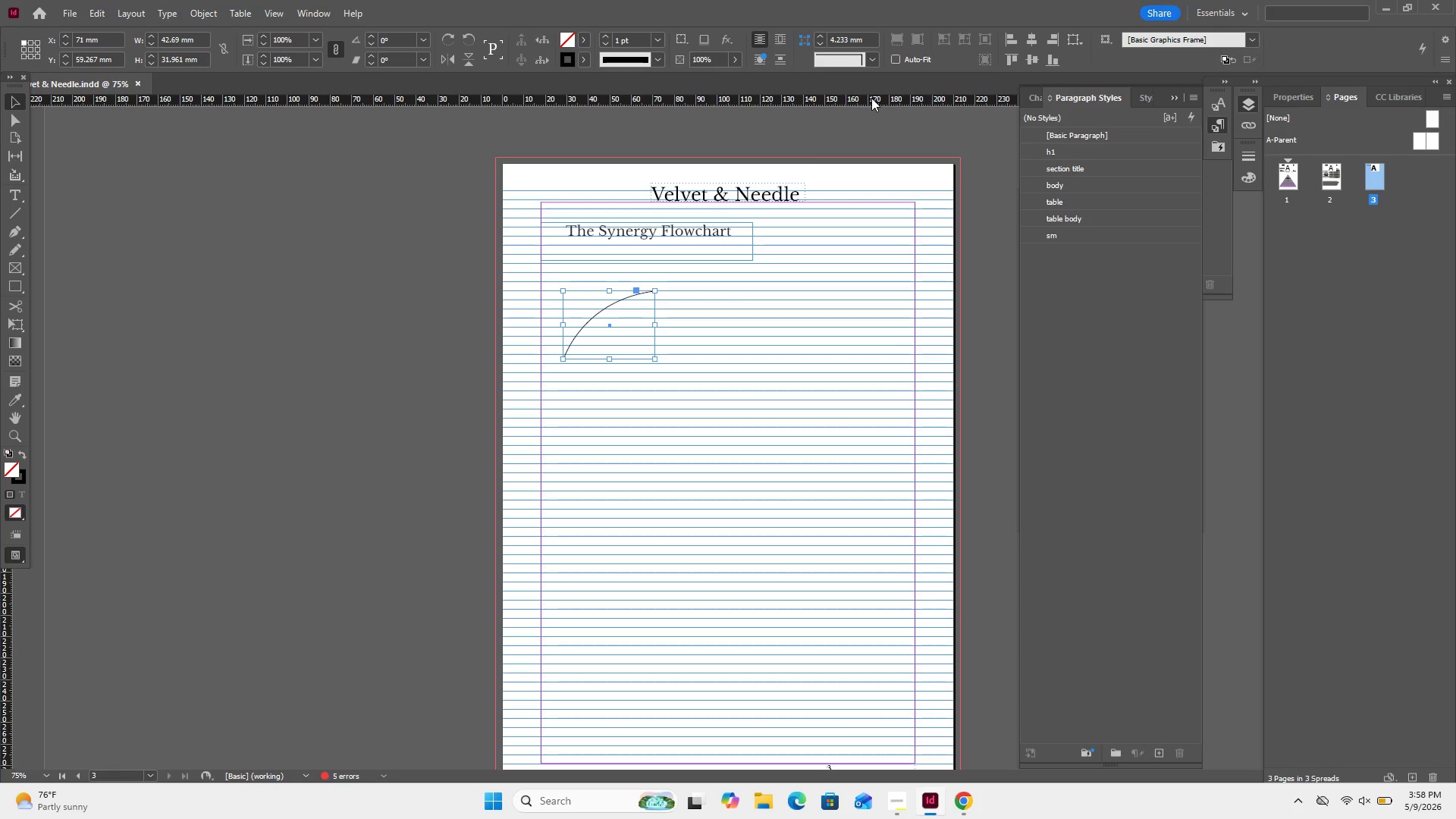 
left_click([1253, 165])
 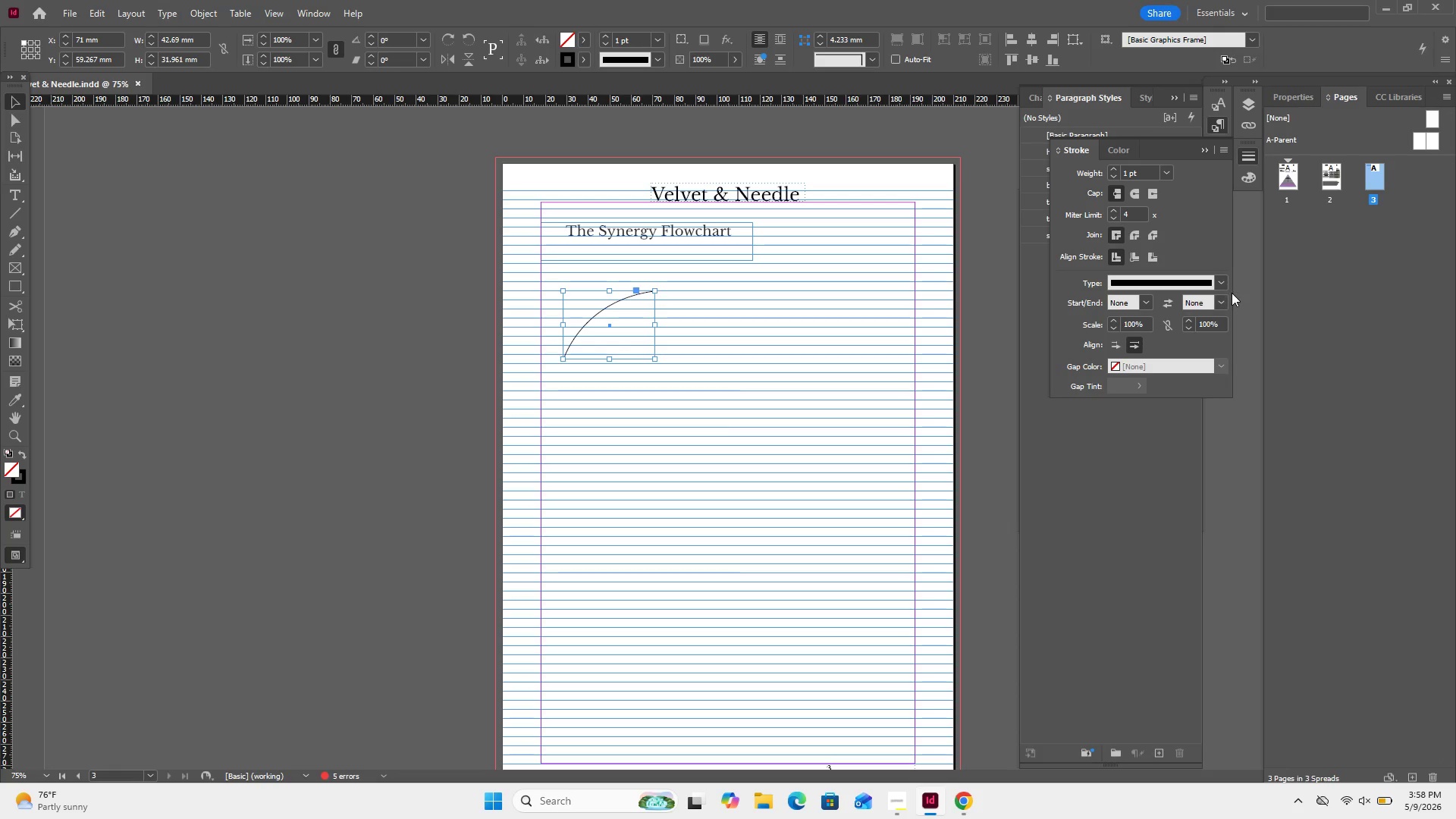 
left_click([1228, 301])
 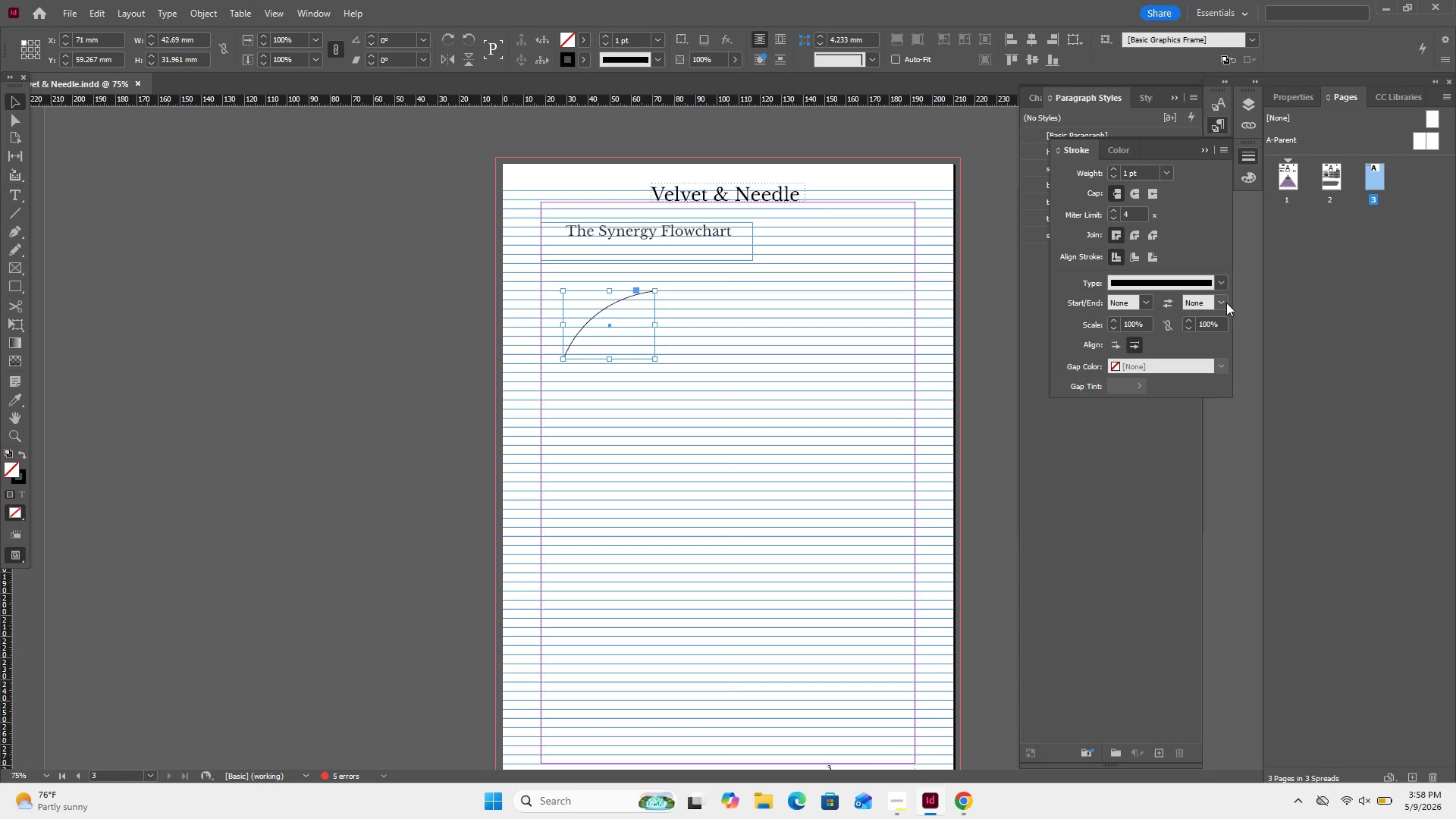 
left_click([1226, 303])
 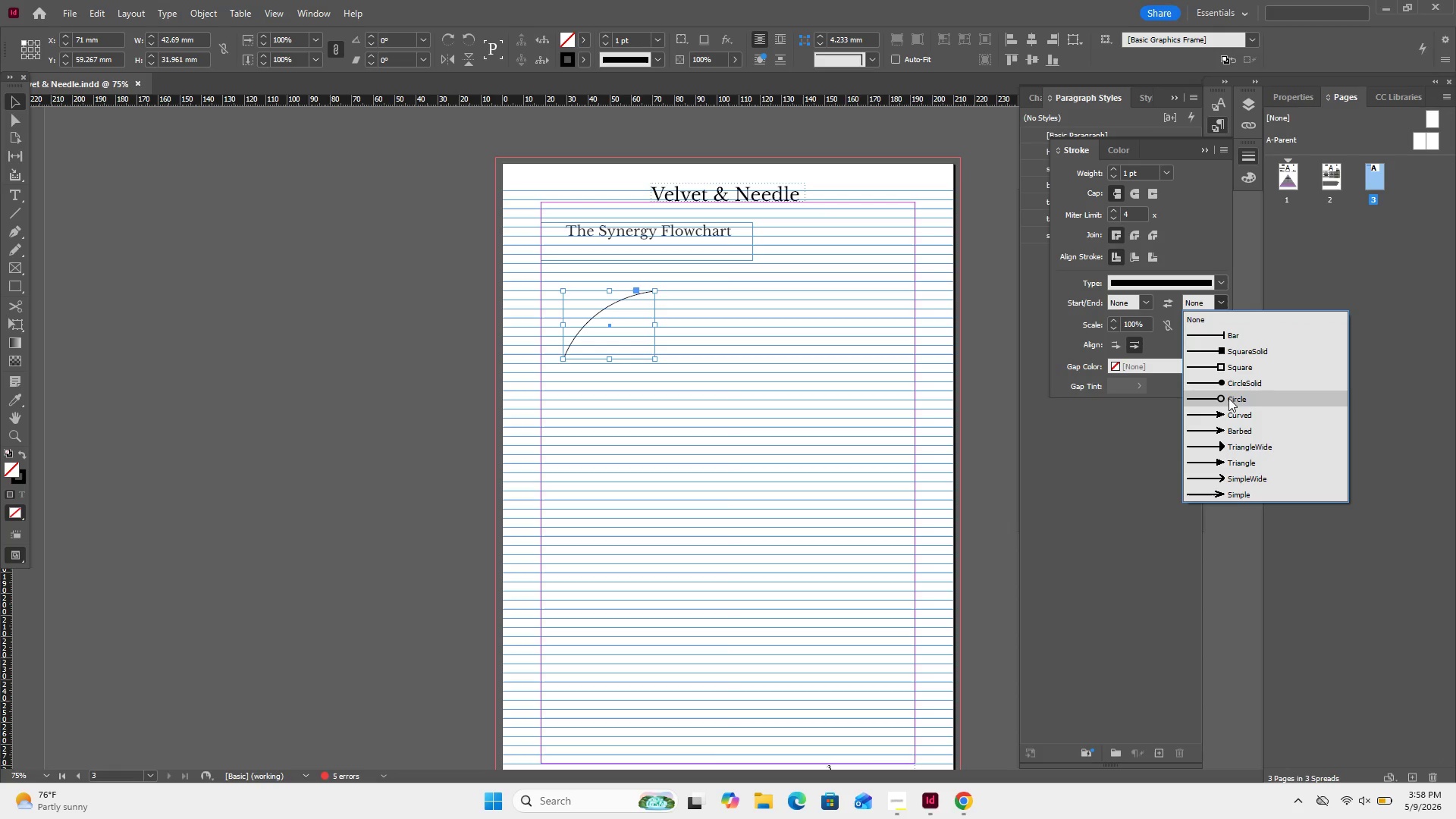 
left_click([1228, 409])
 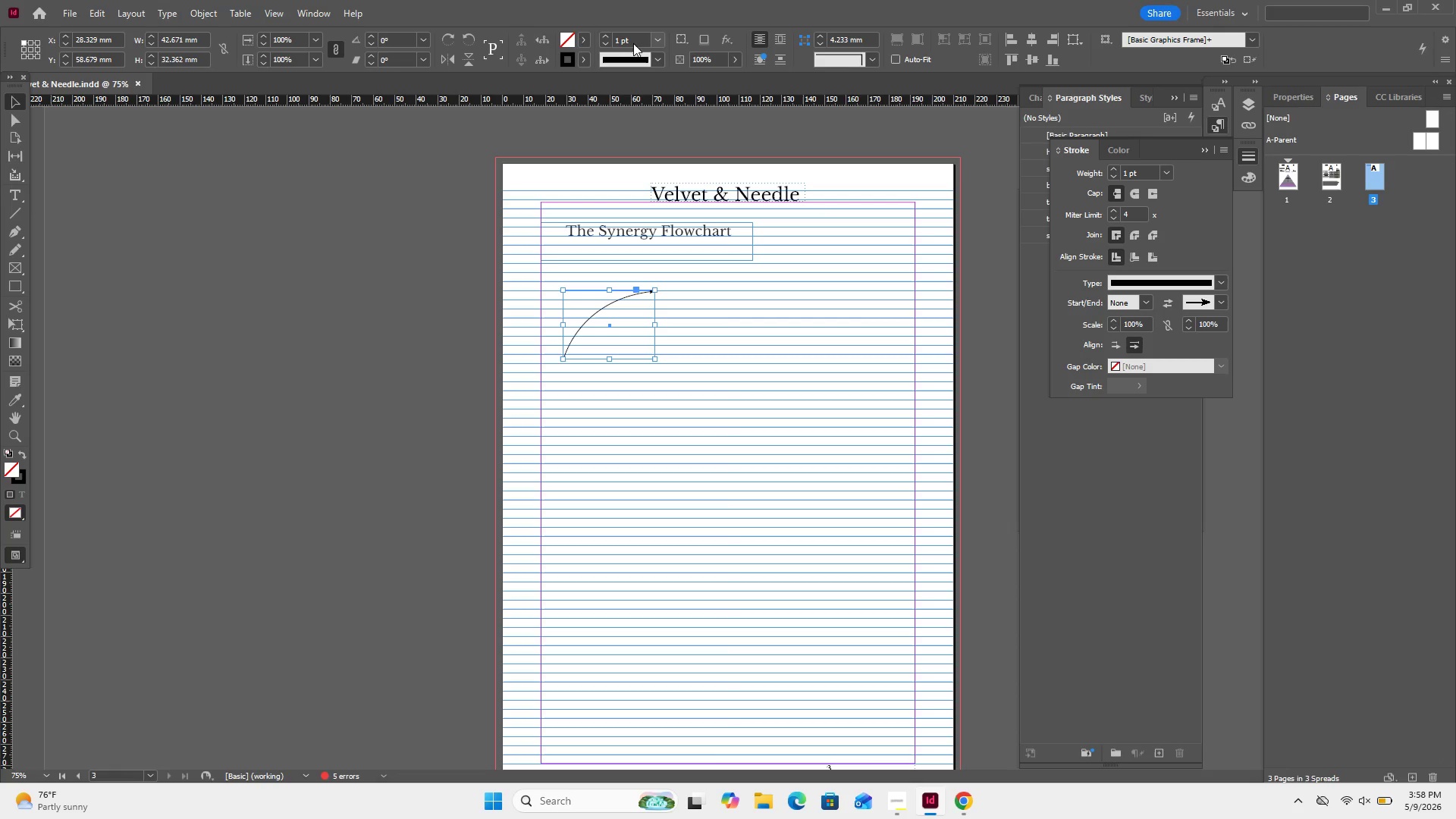 
left_click([663, 35])
 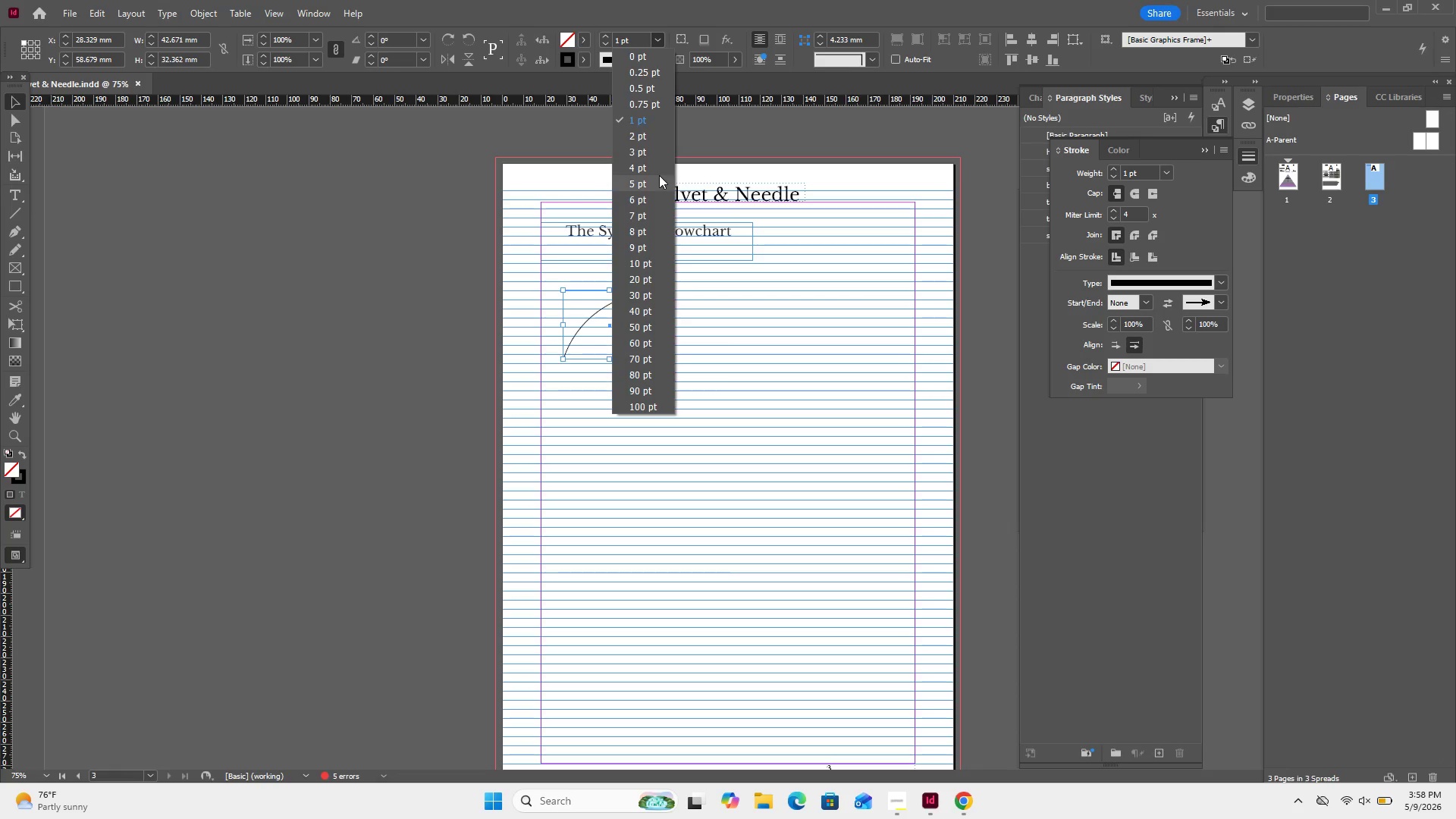 
left_click([659, 178])
 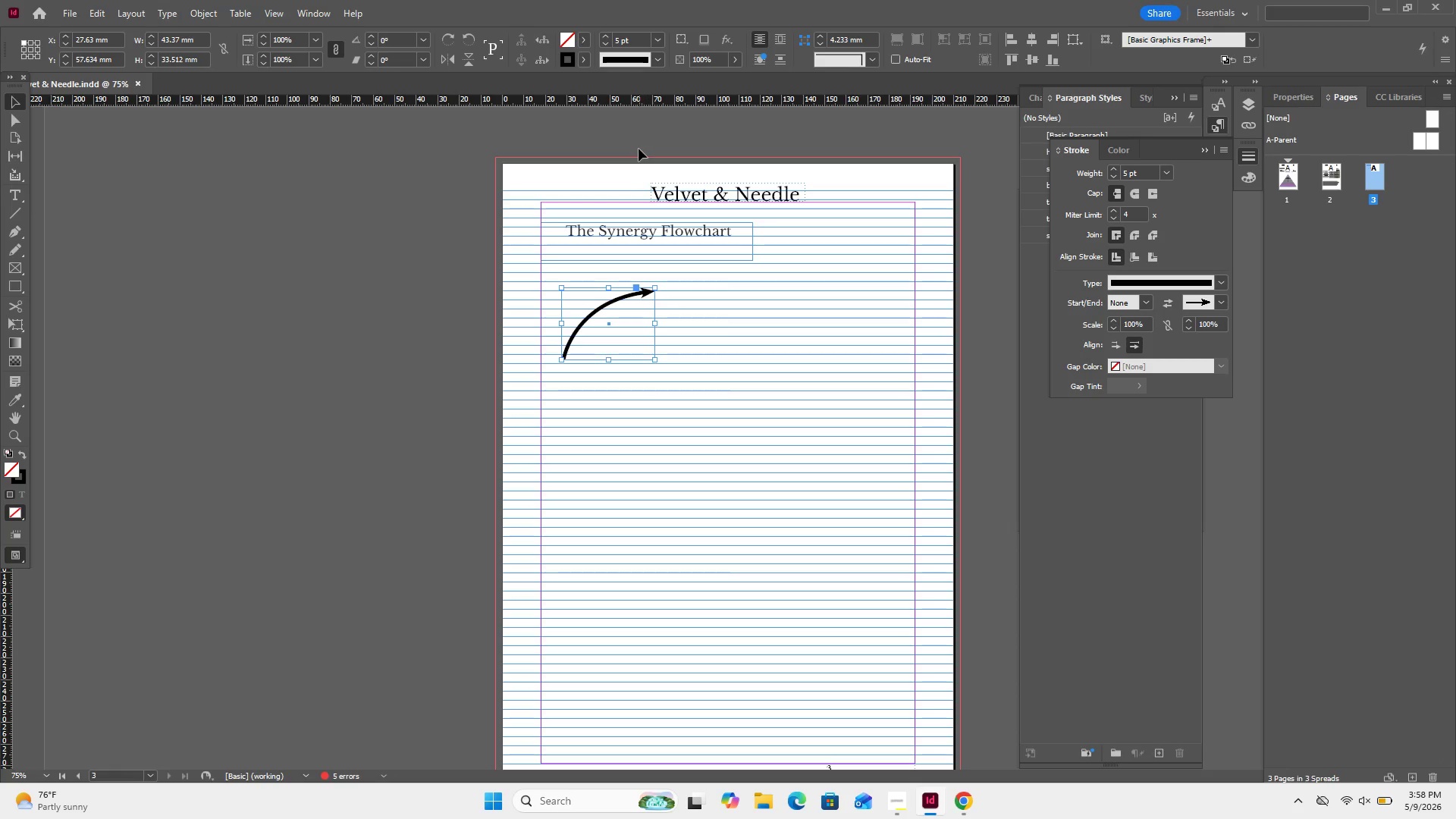 
mouse_move([667, 71])
 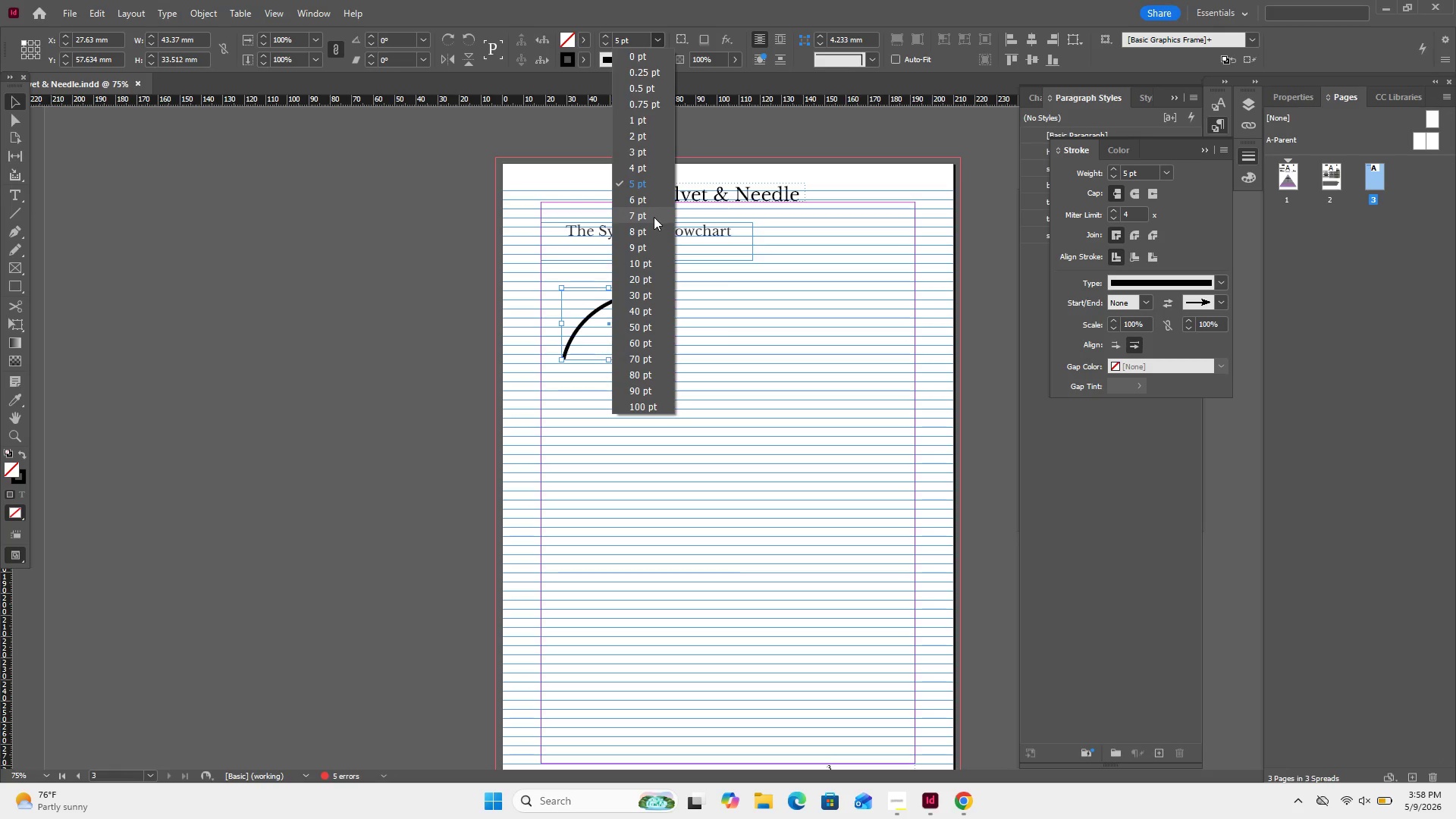 
left_click([654, 217])
 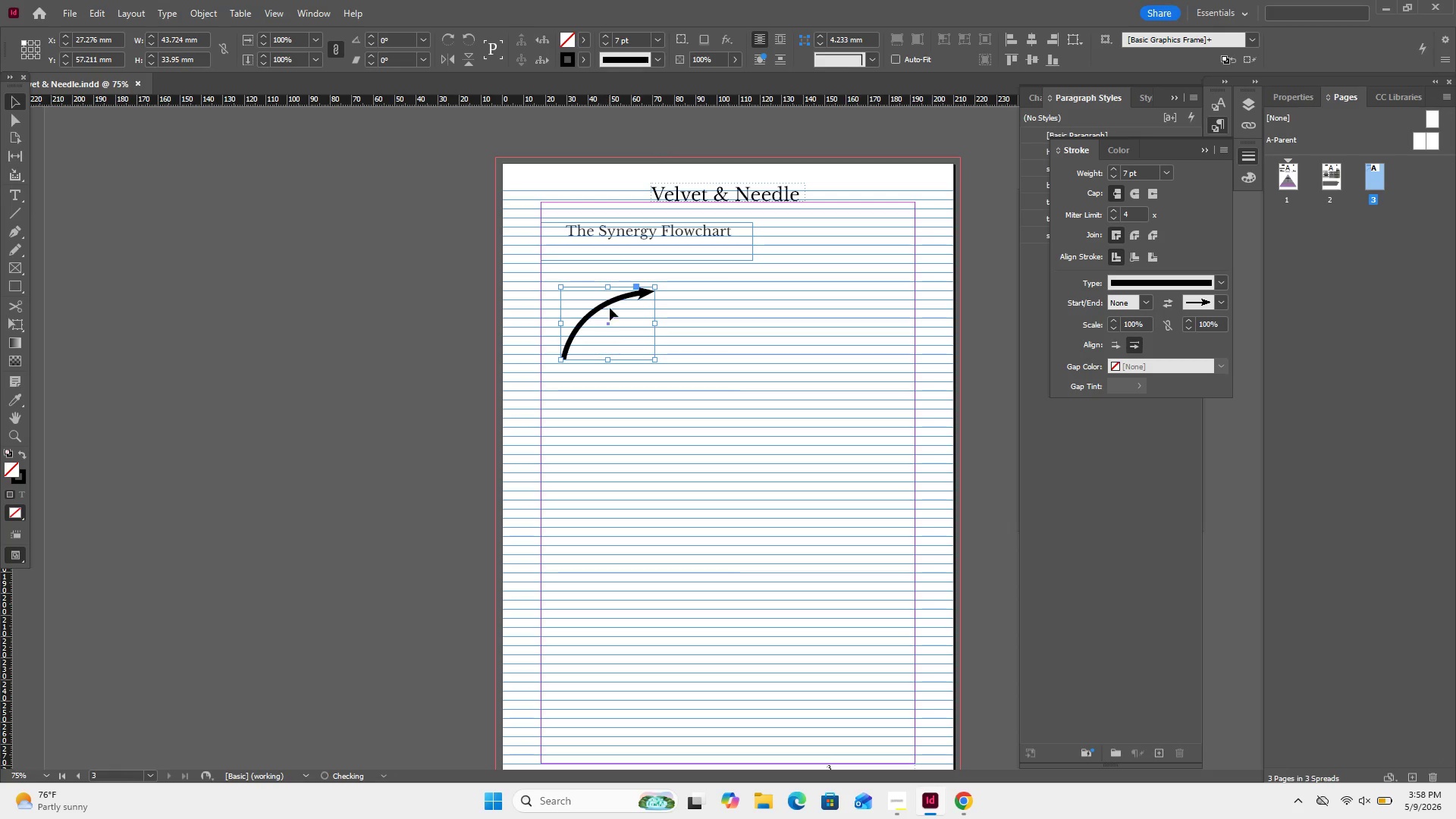 
left_click_drag(start_coordinate=[610, 303], to_coordinate=[633, 314])
 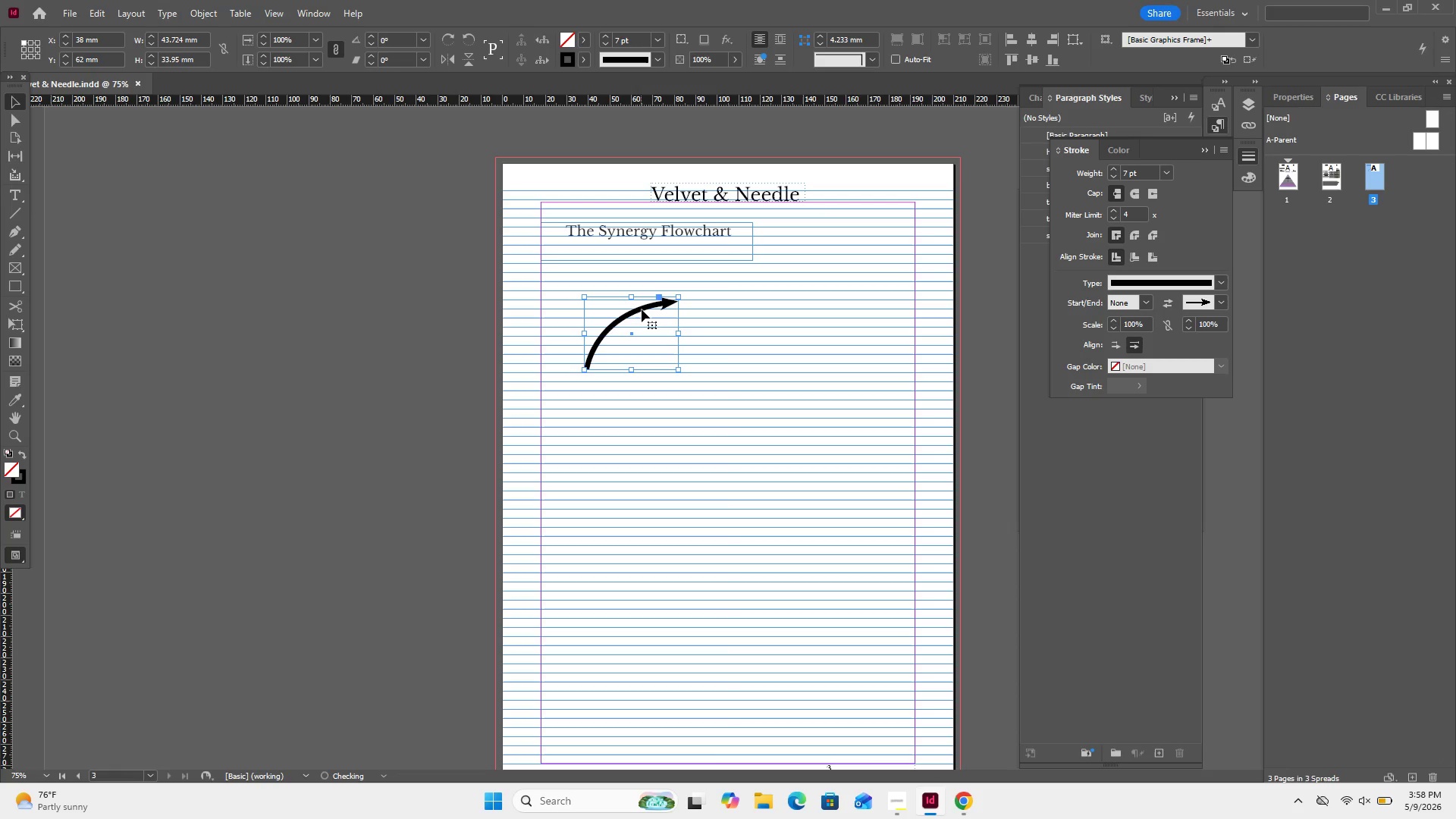 
left_click_drag(start_coordinate=[642, 309], to_coordinate=[654, 310])
 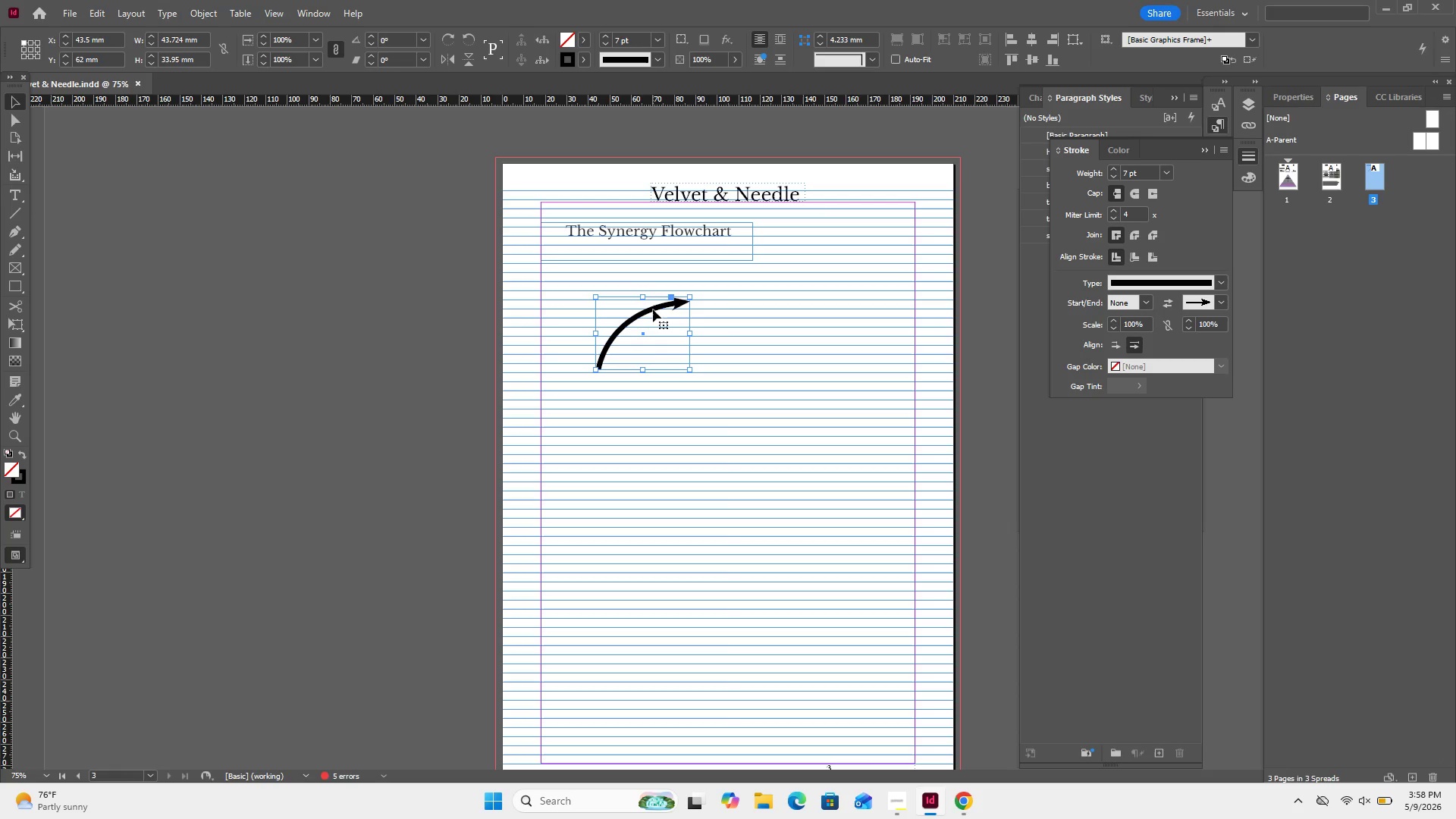 
right_click([653, 309])
 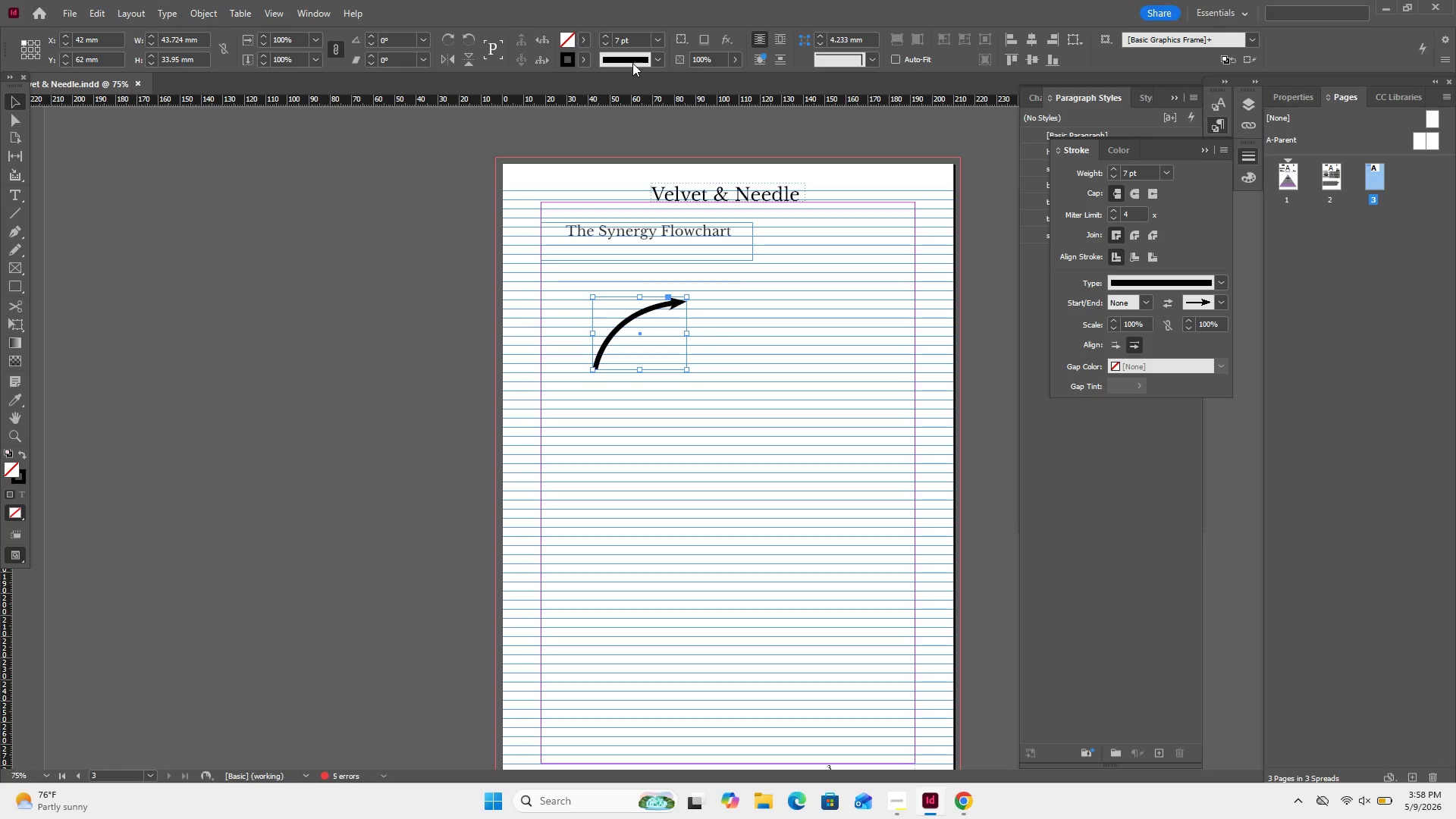 
wait(6.05)
 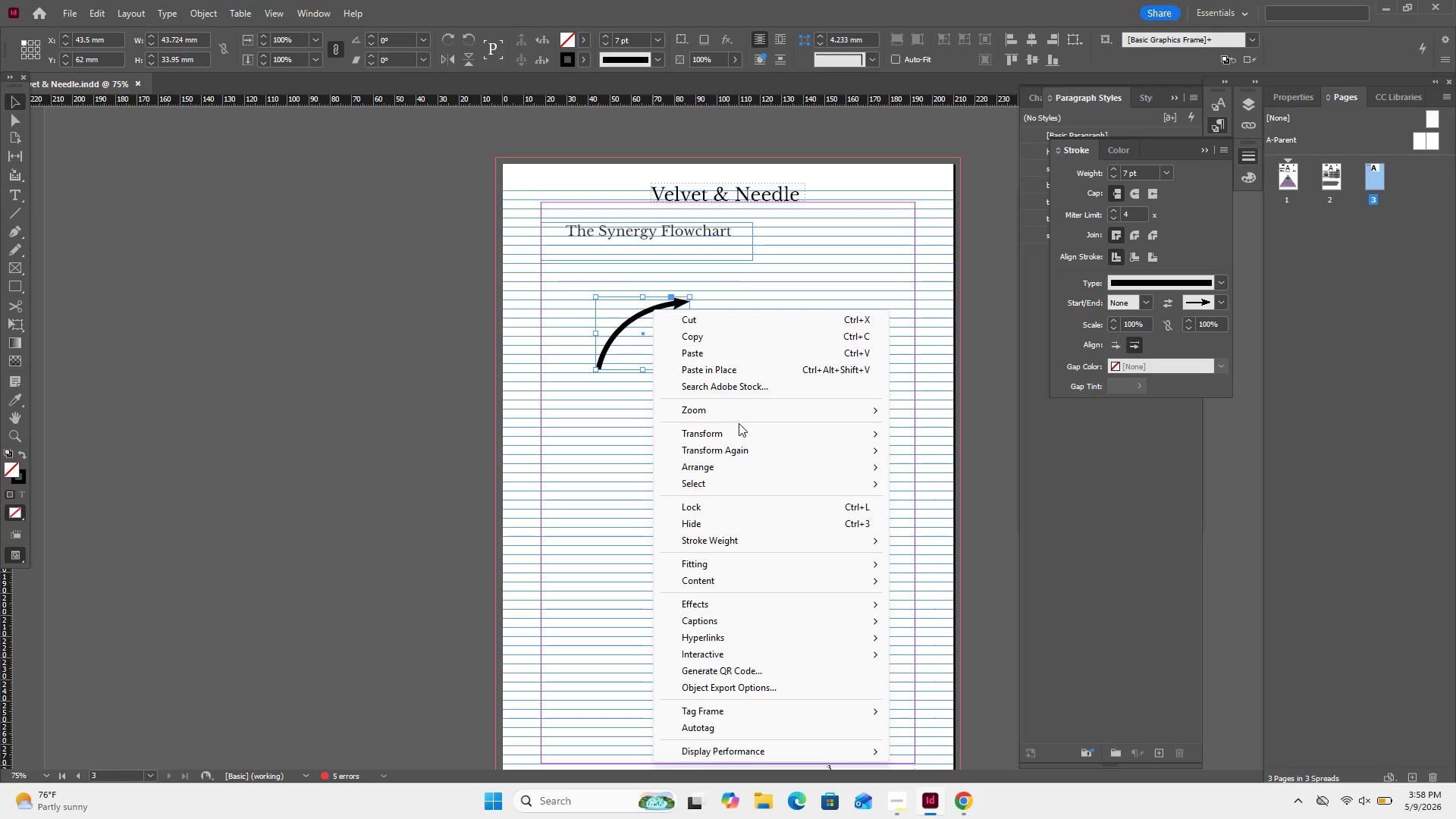 
left_click([657, 41])
 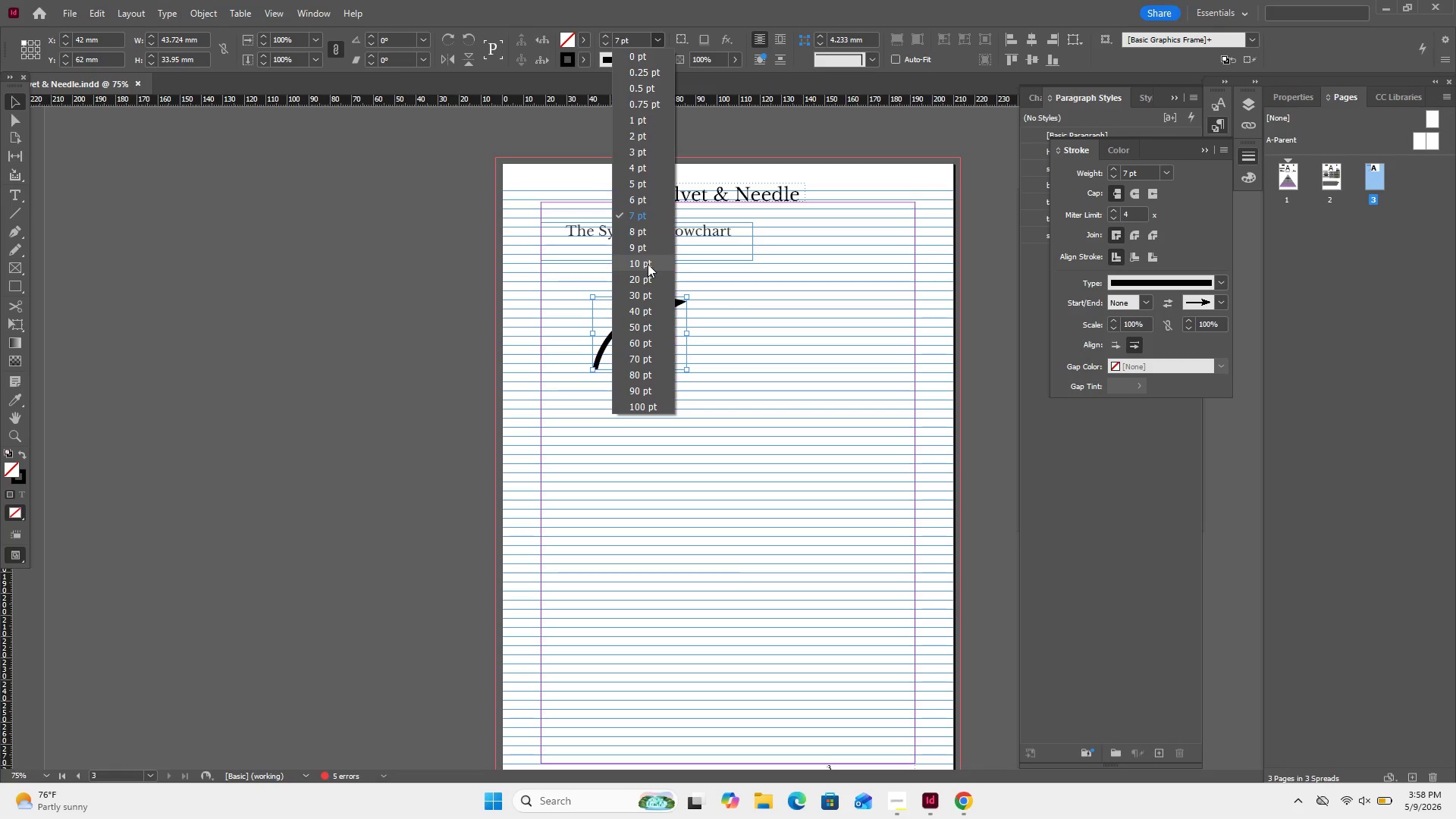 
left_click([648, 264])
 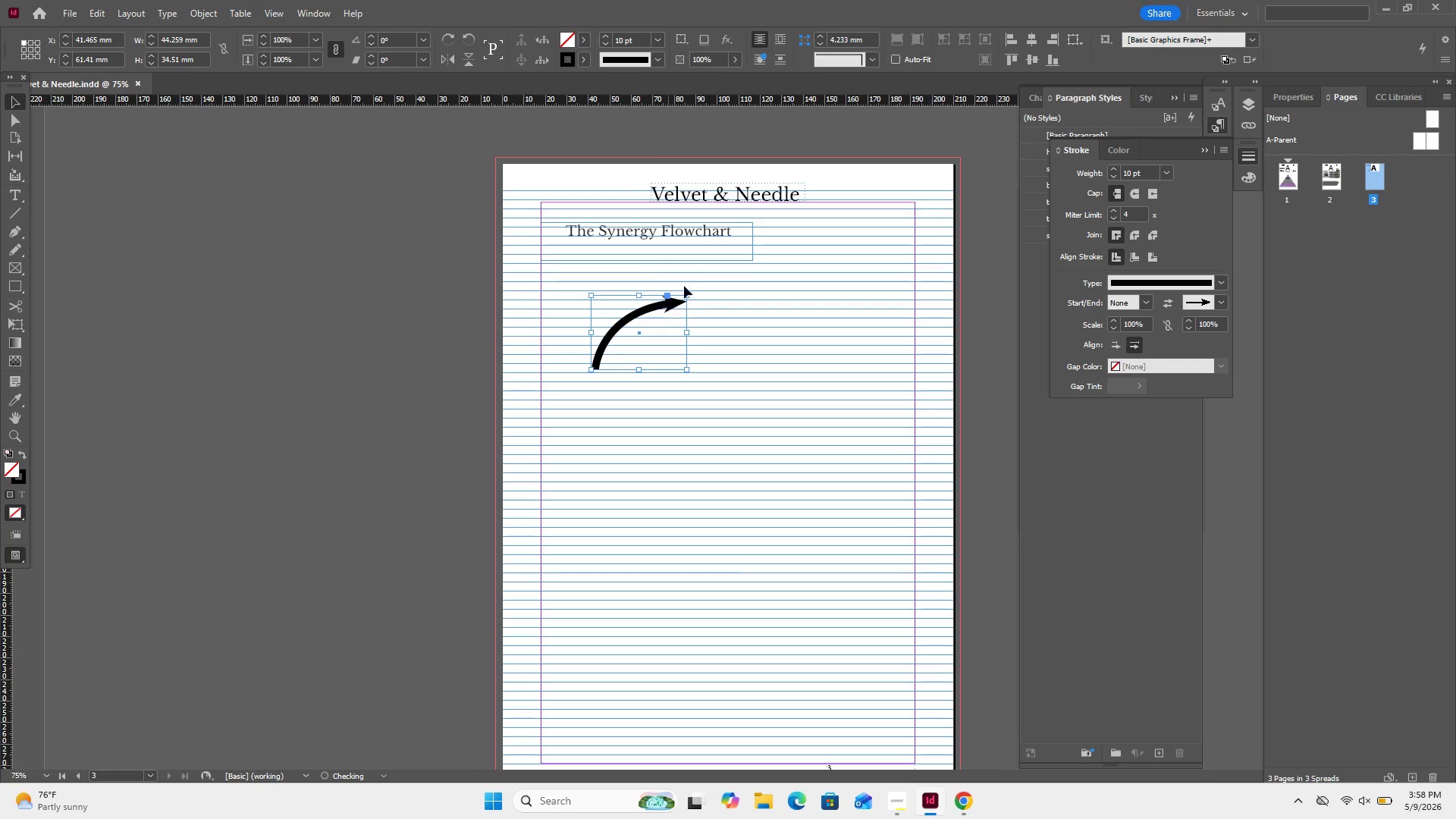 
left_click([709, 298])
 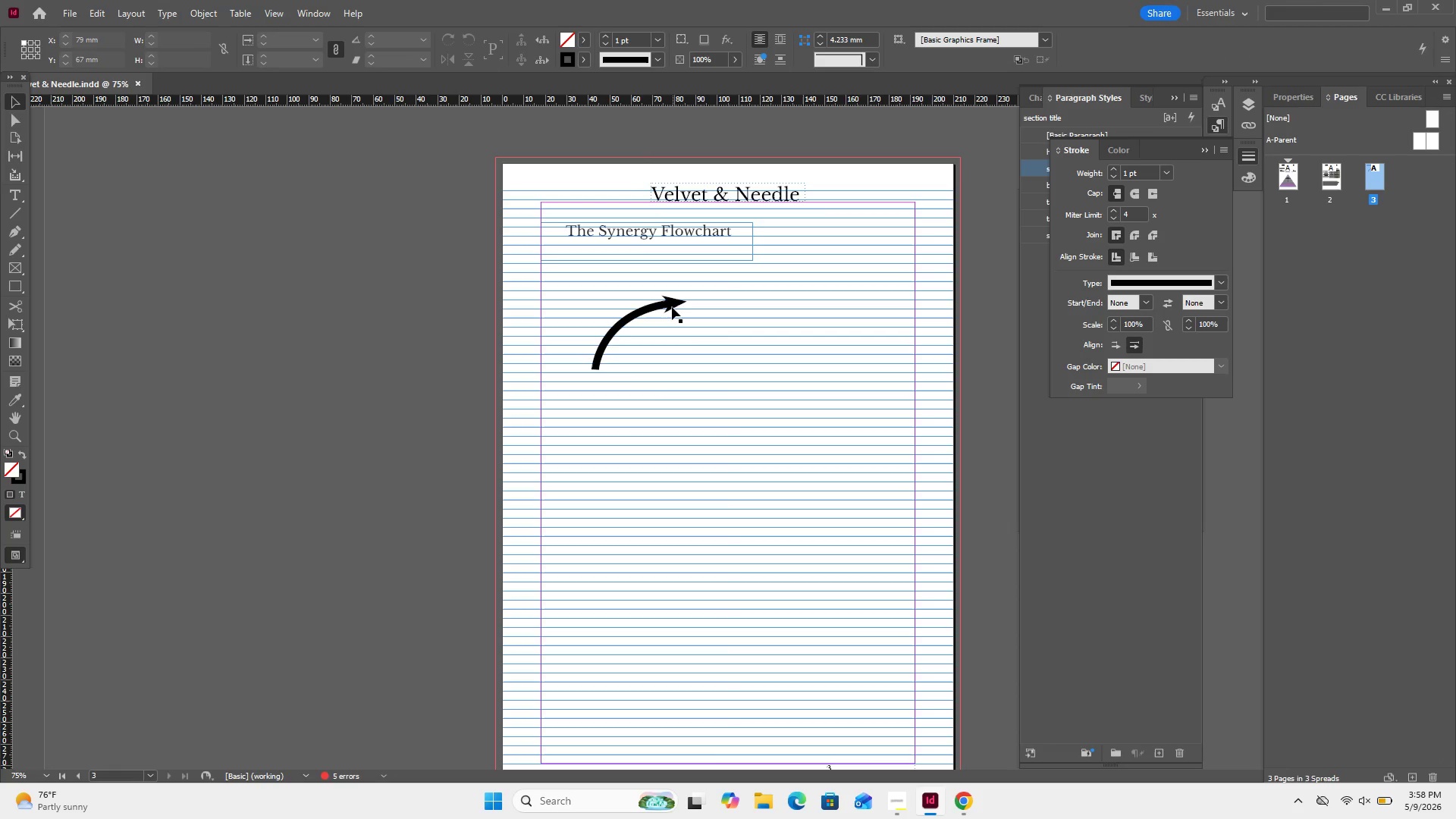 
left_click([672, 307])
 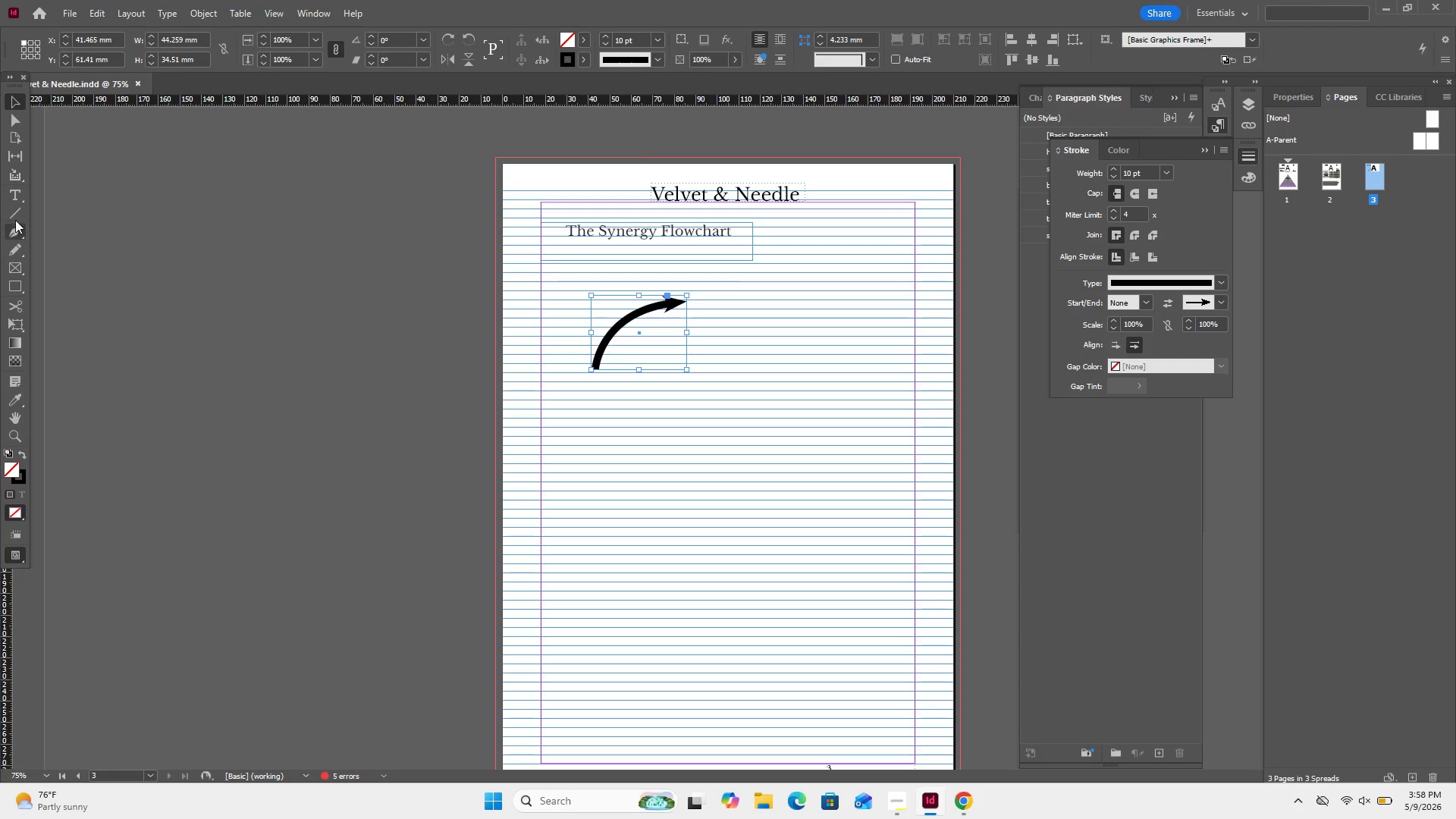 
wait(6.5)
 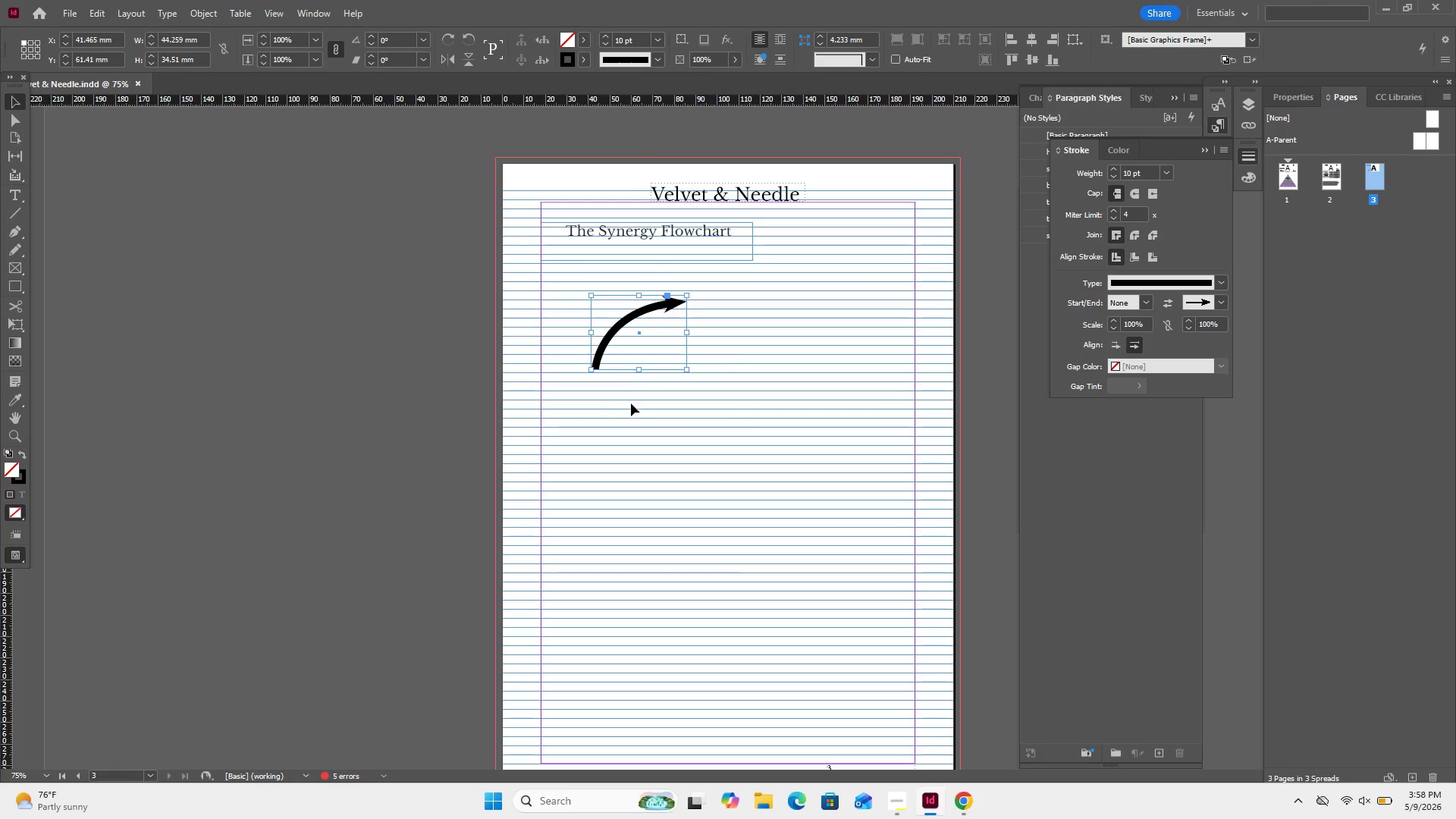 
left_click([12, 115])
 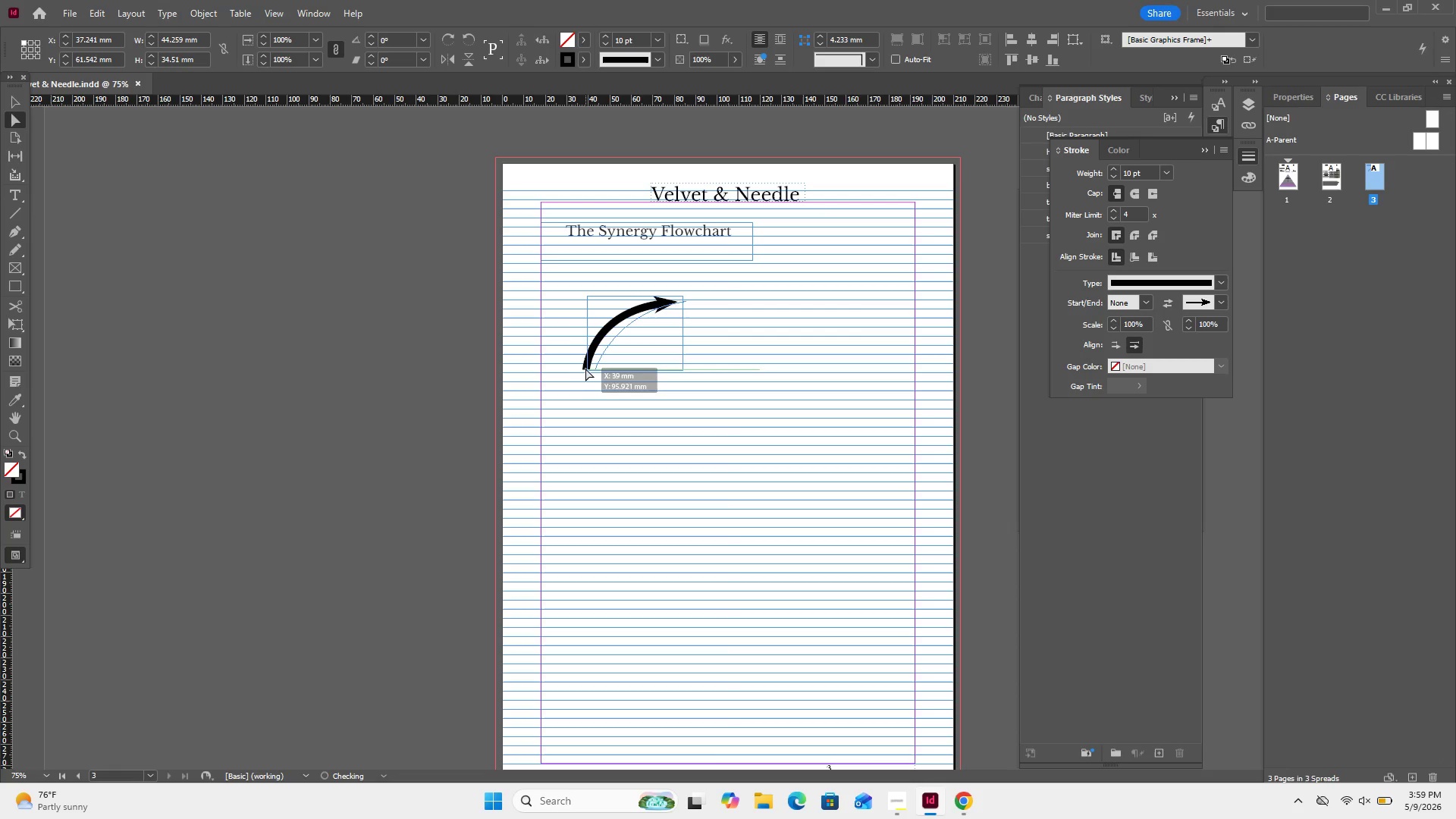 
left_click([598, 367])
 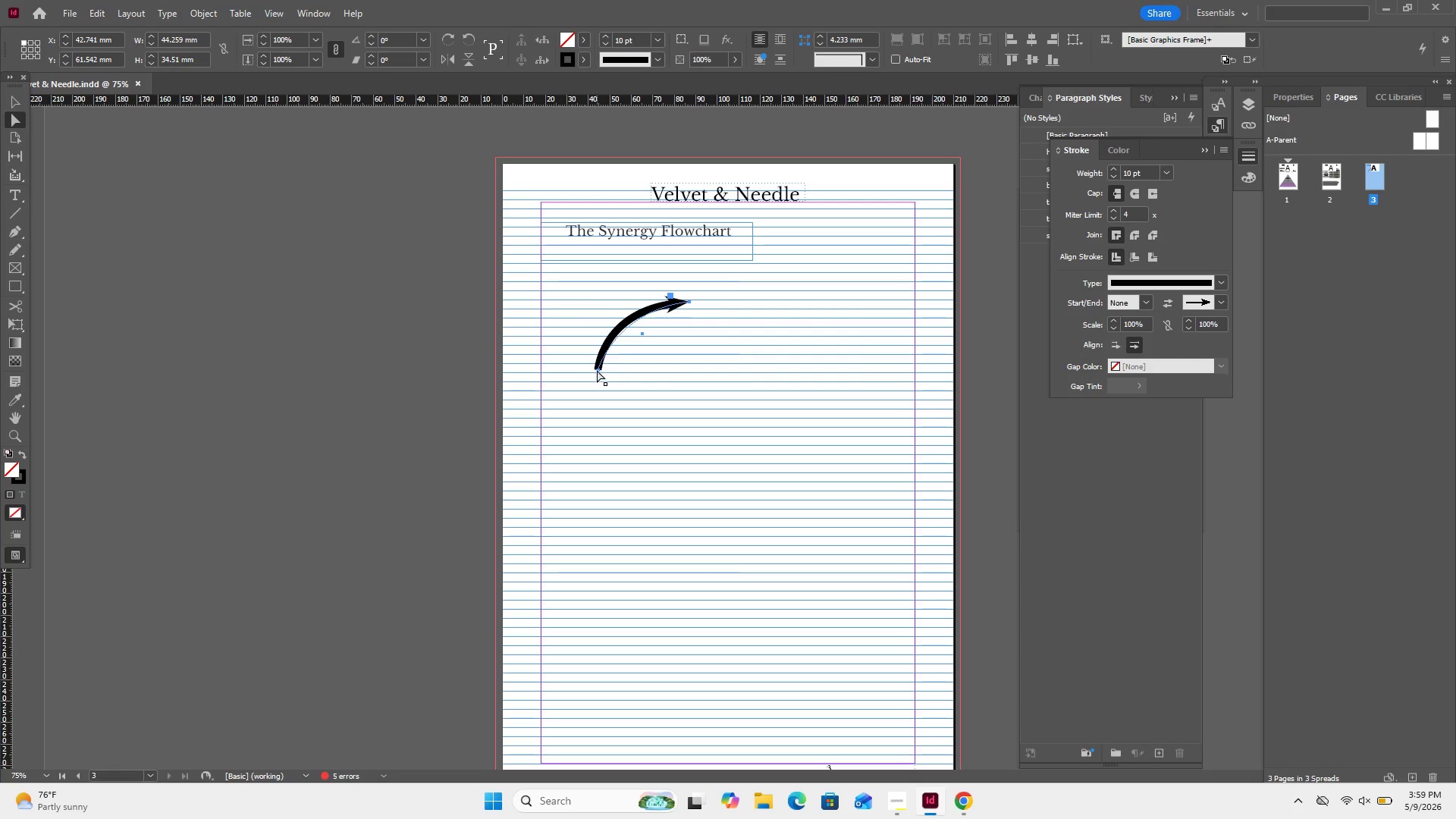 
left_click([597, 370])
 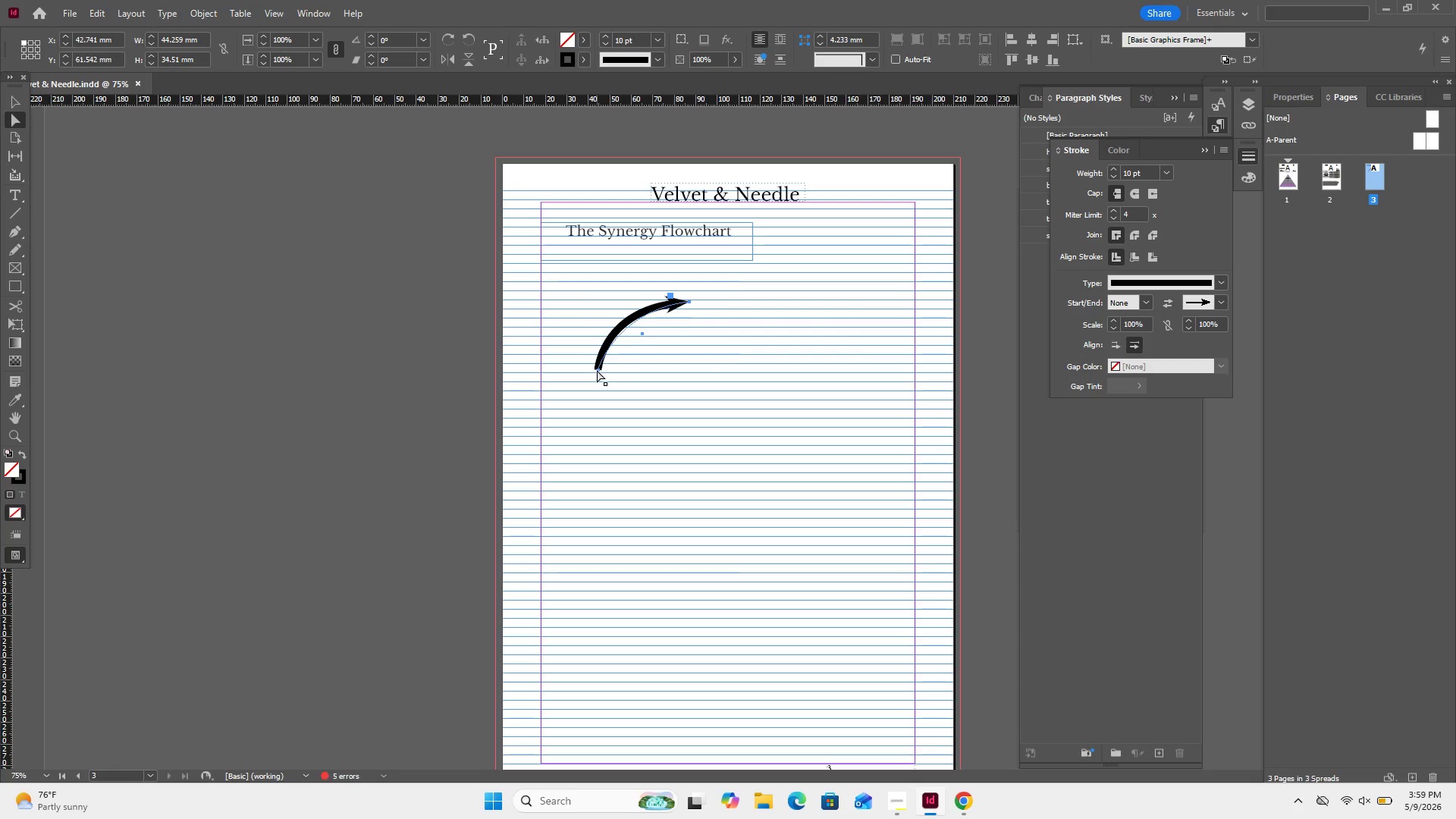 
left_click_drag(start_coordinate=[597, 370], to_coordinate=[587, 371])
 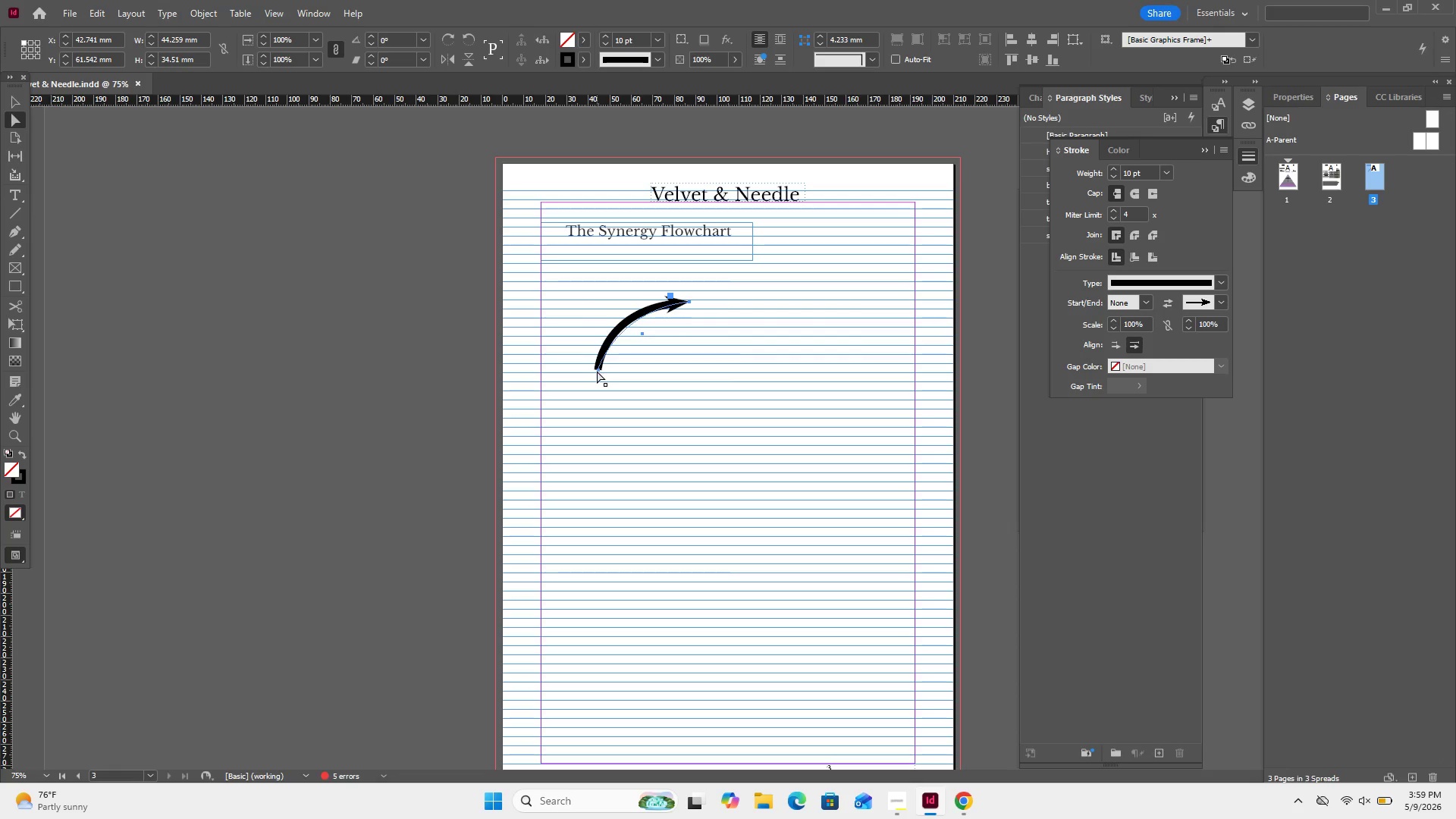 
left_click([597, 371])
 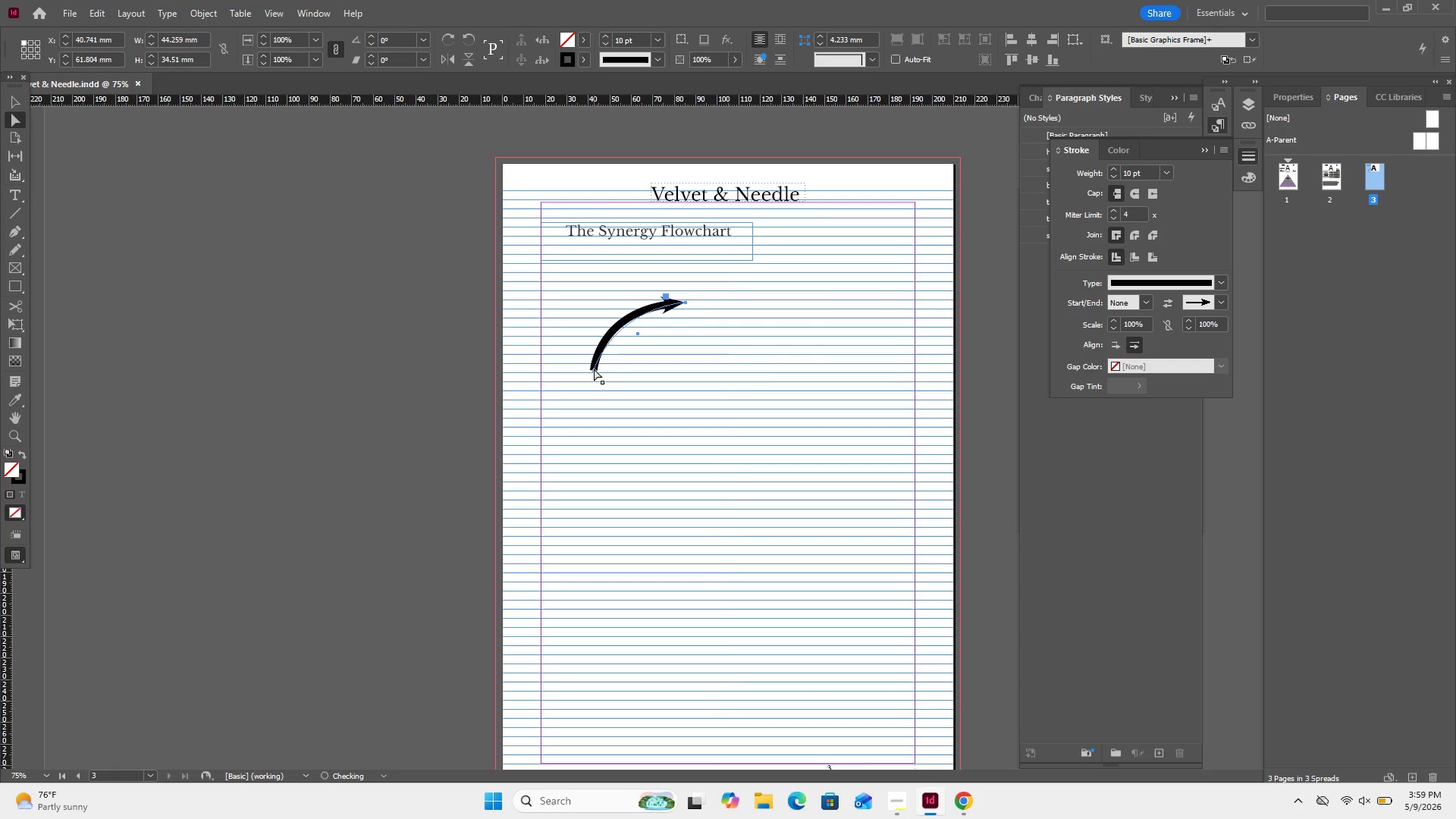 
left_click([594, 369])
 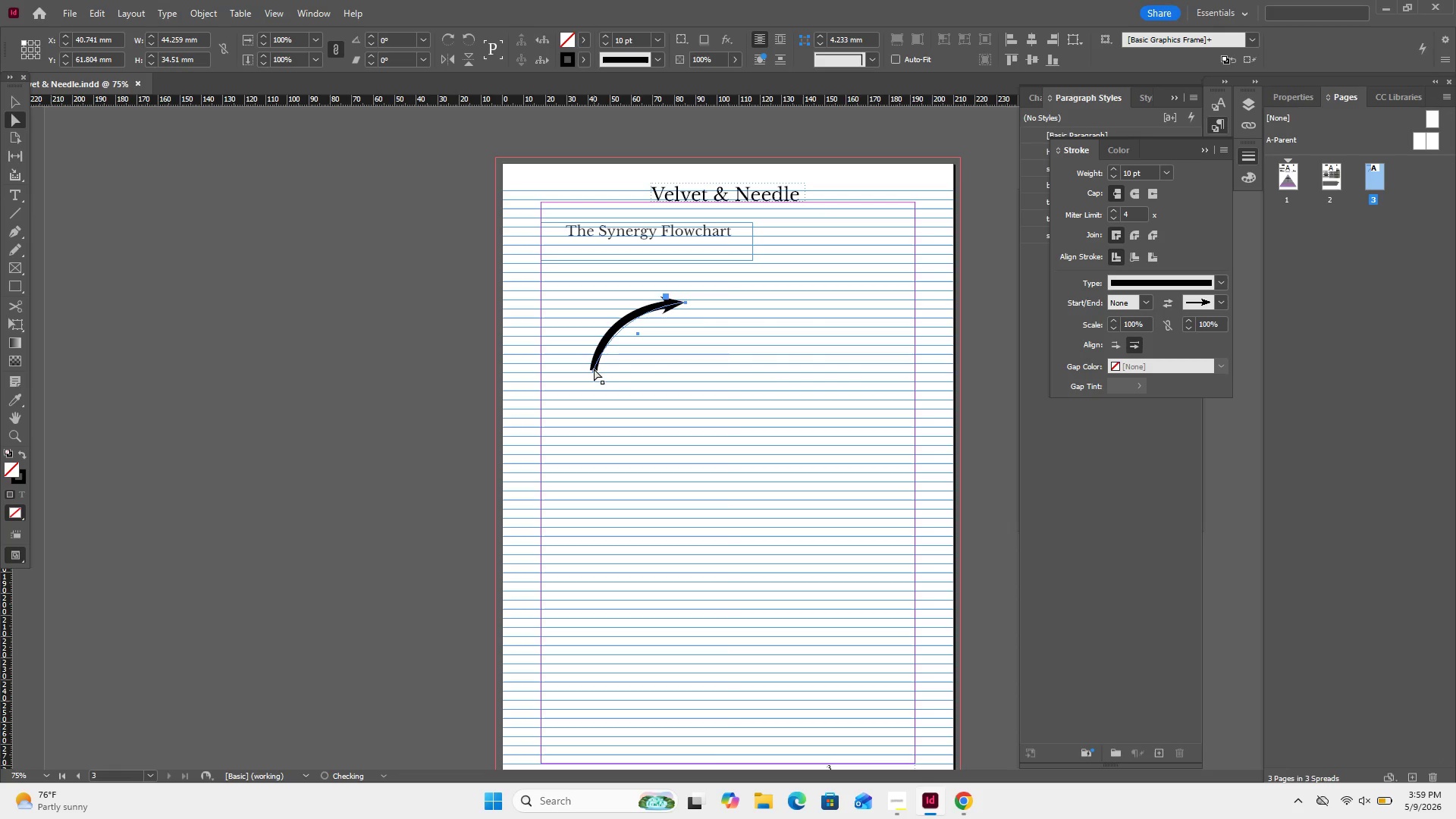 
left_click_drag(start_coordinate=[594, 369], to_coordinate=[584, 365])
 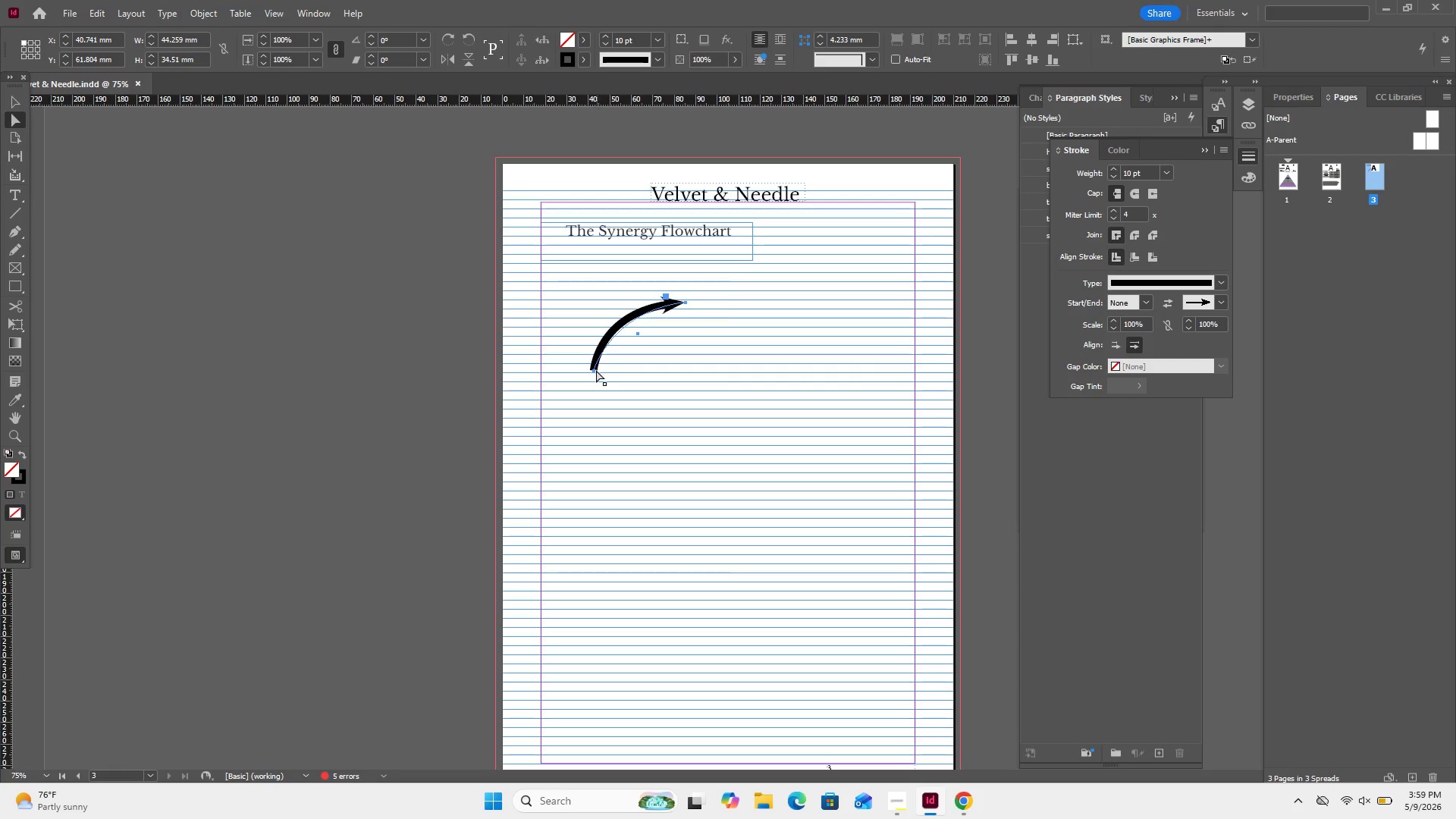 
left_click([595, 370])
 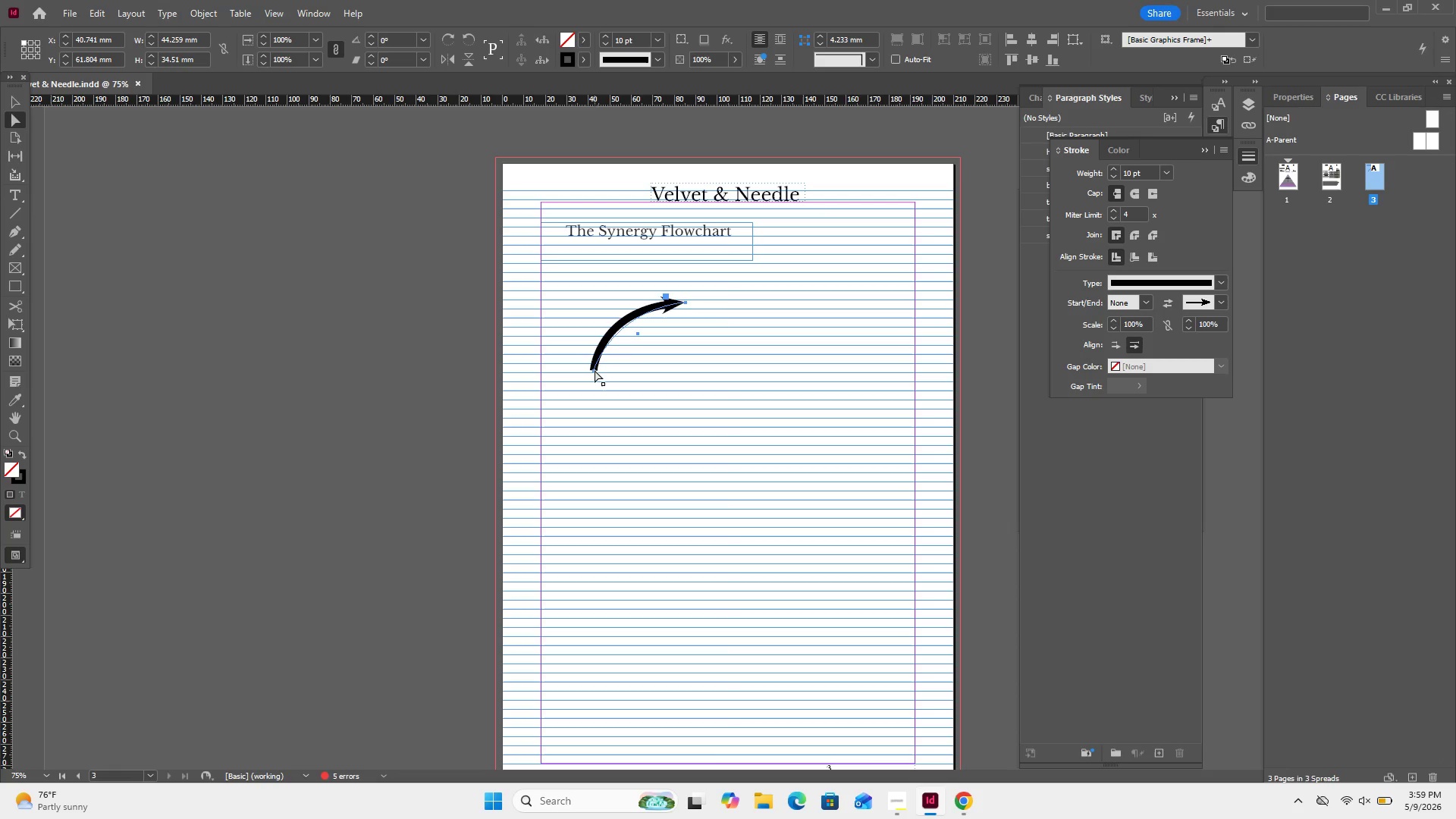 
left_click_drag(start_coordinate=[595, 370], to_coordinate=[588, 357])
 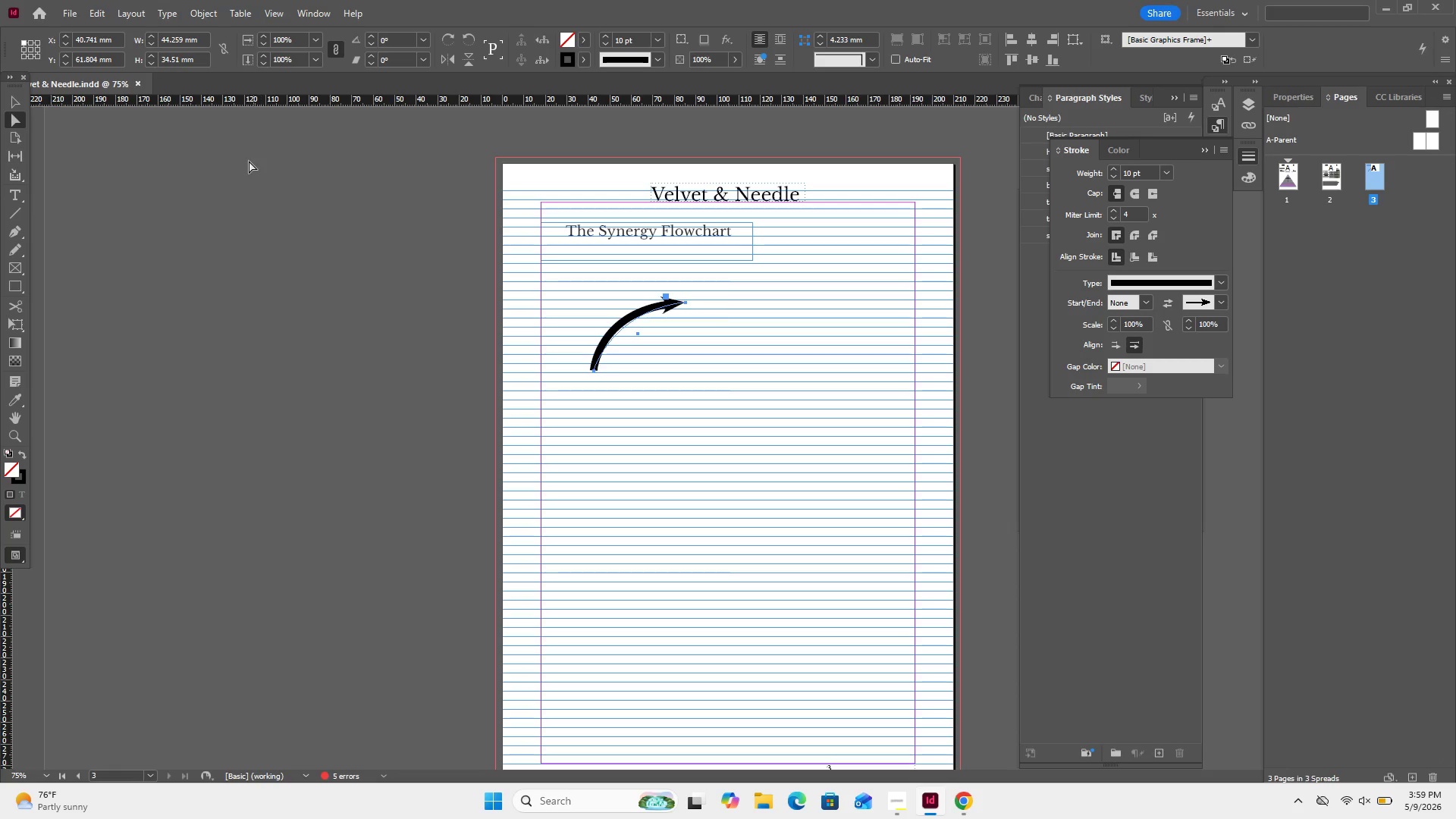 
left_click([249, 161])
 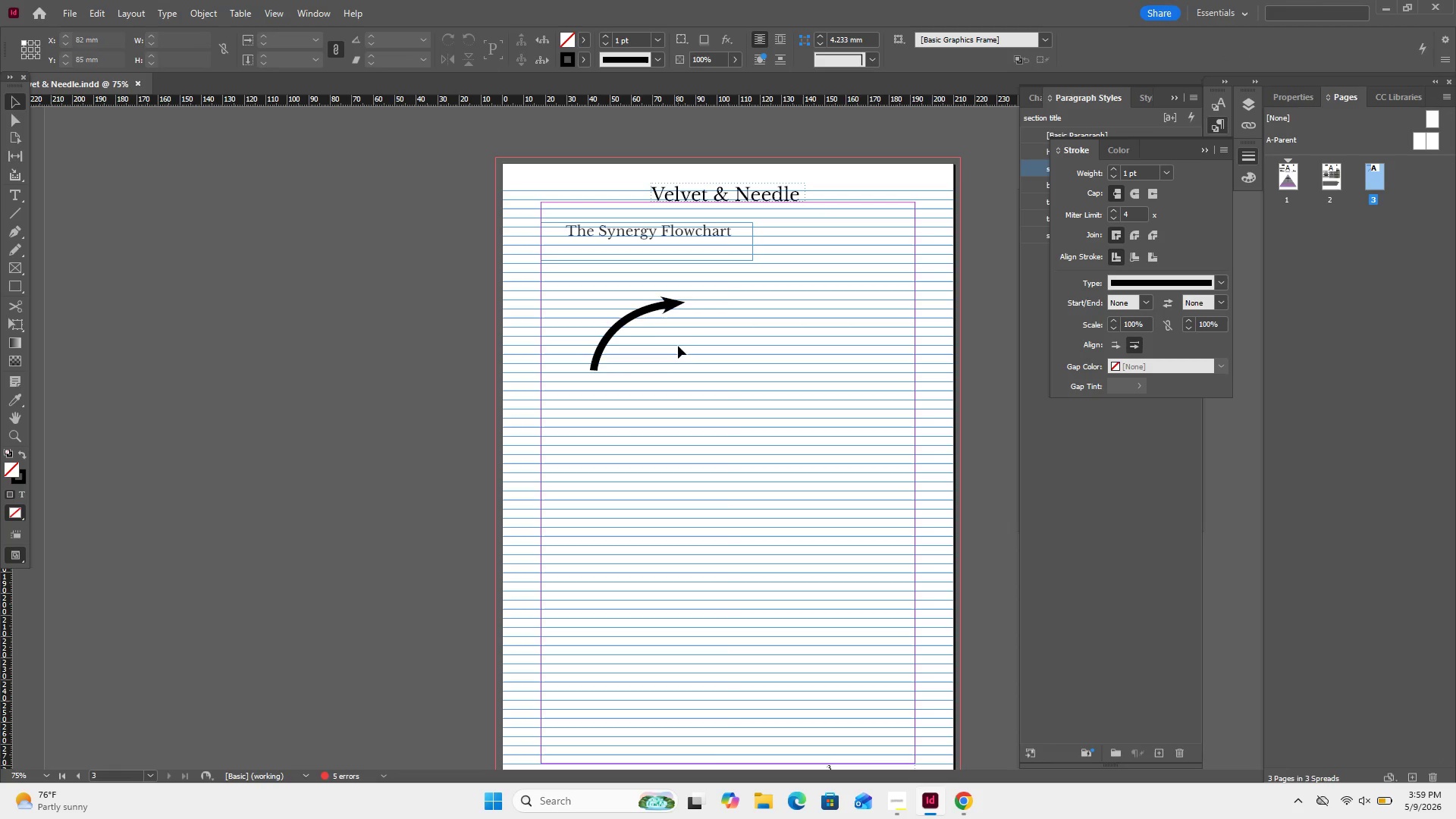 
left_click([647, 311])
 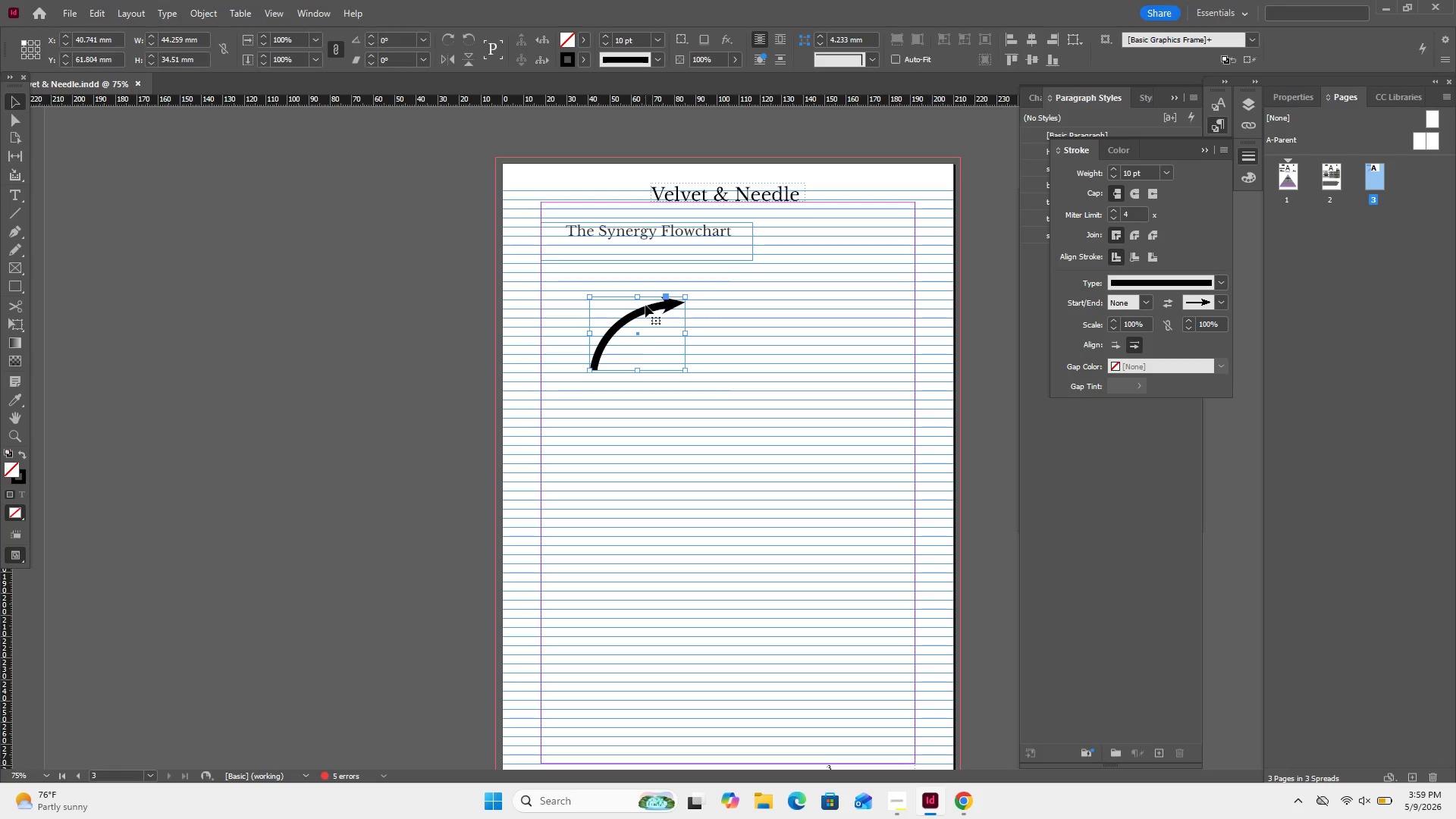 
right_click([645, 305])
 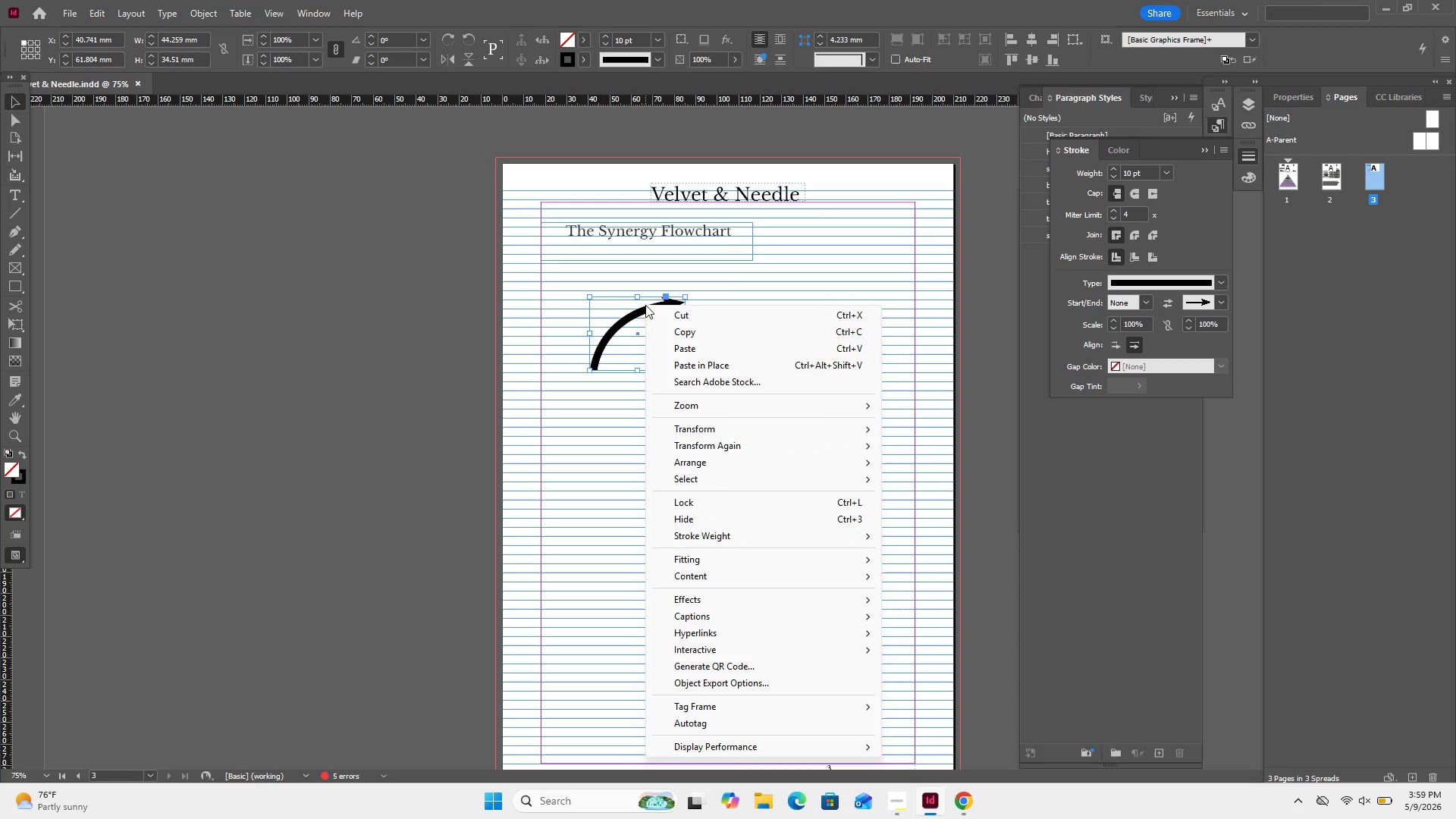 
left_click([645, 305])
 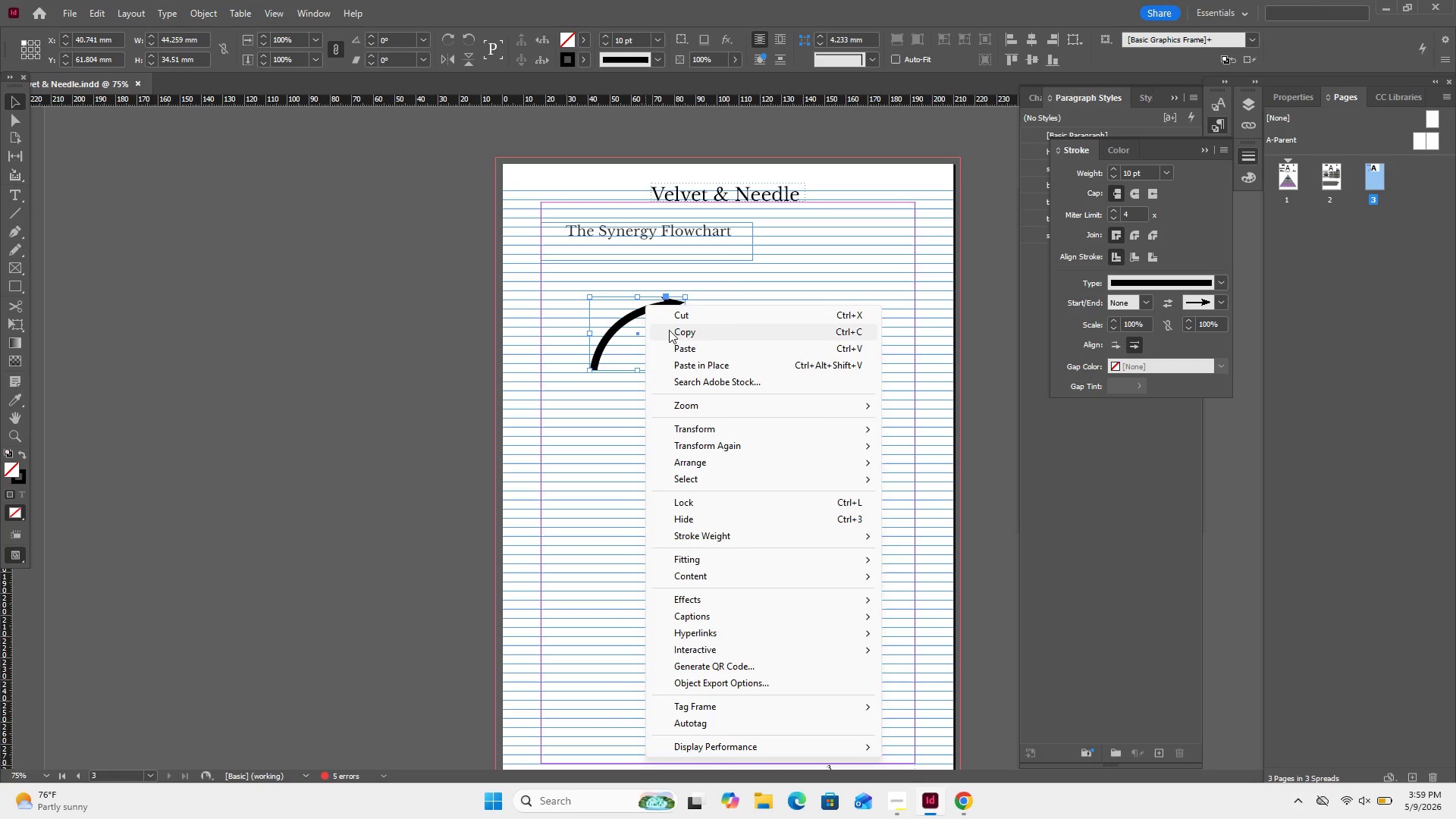 
left_click([673, 331])
 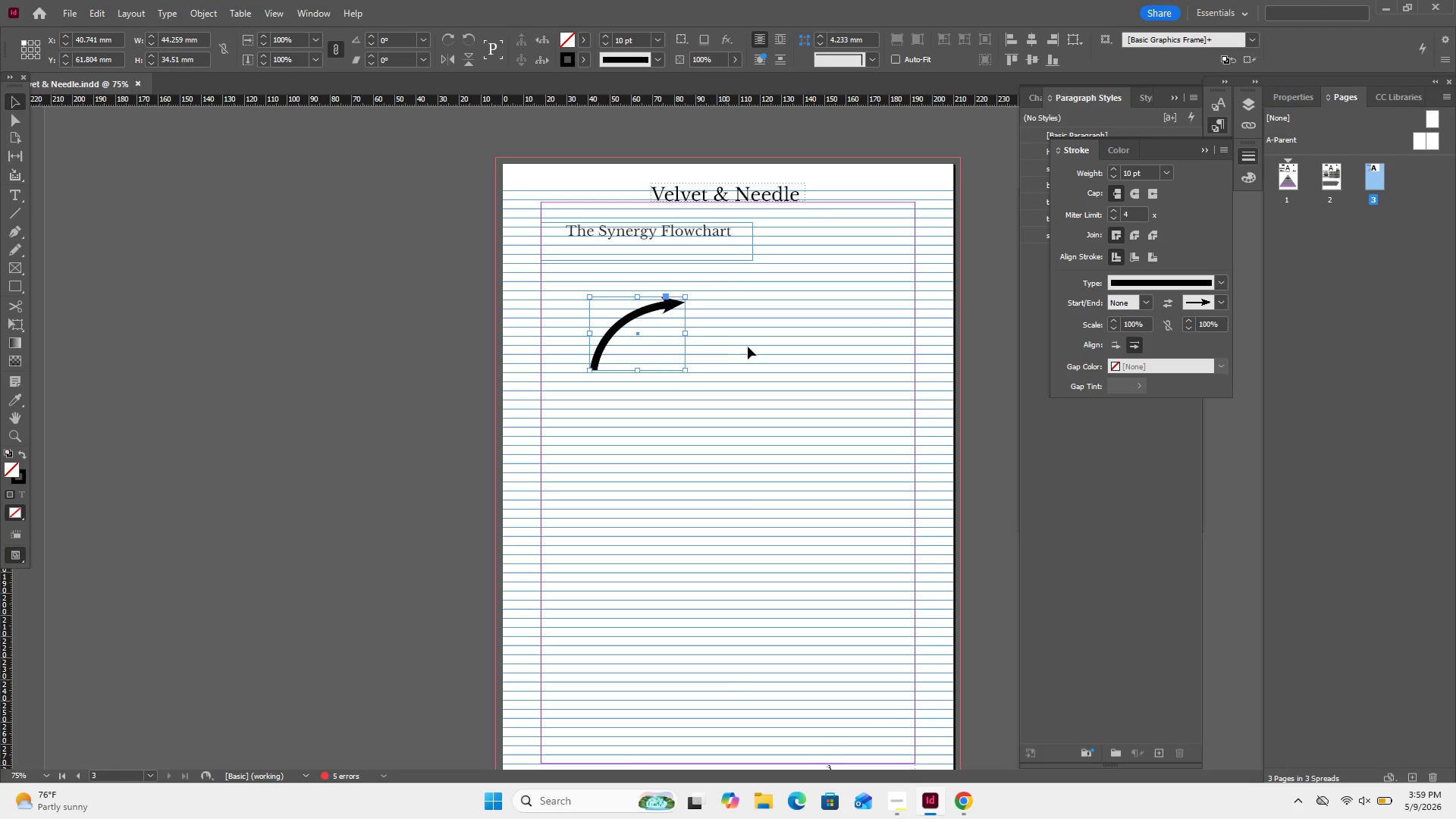 
left_click([751, 348])
 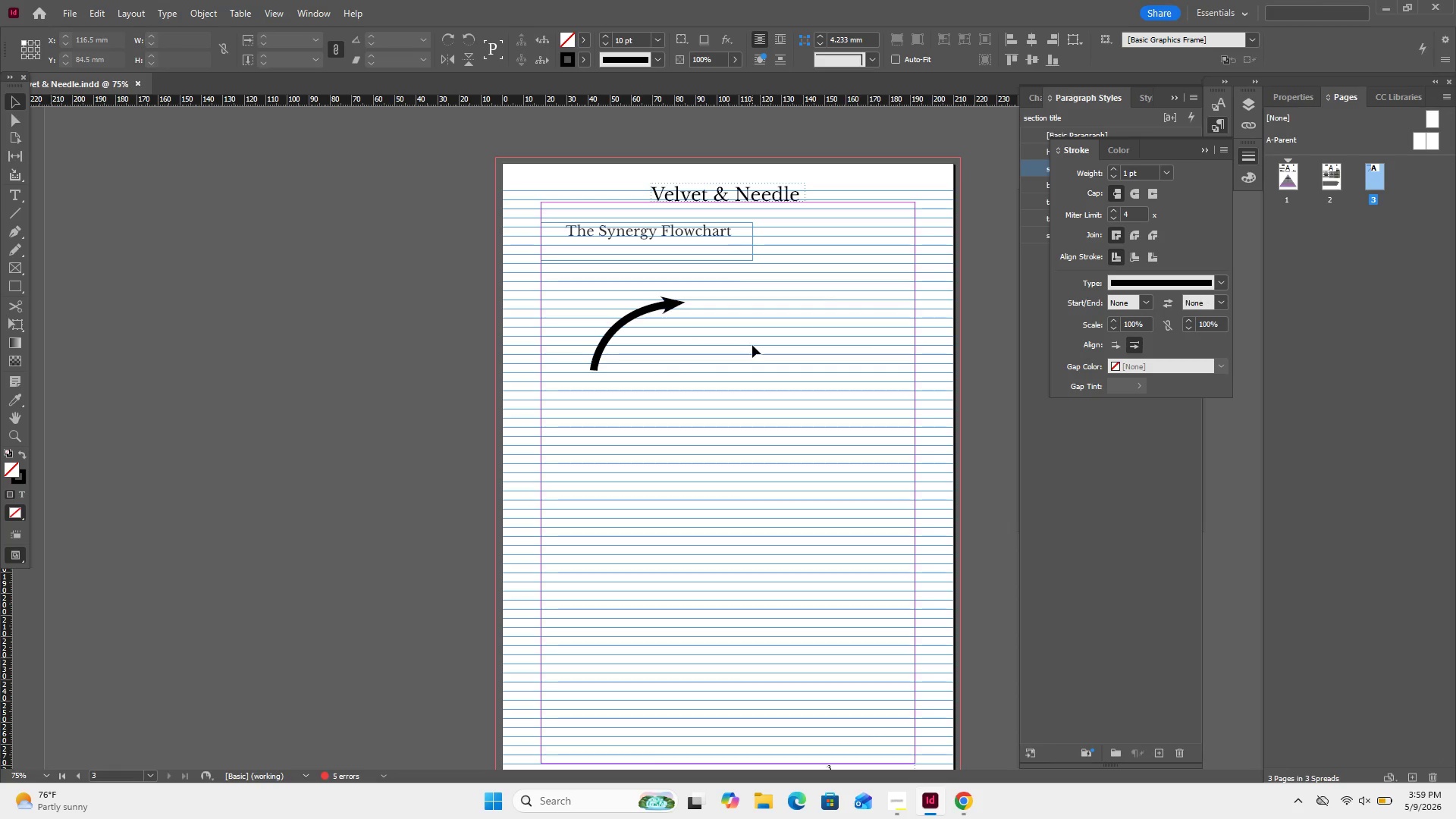 
right_click([753, 345])
 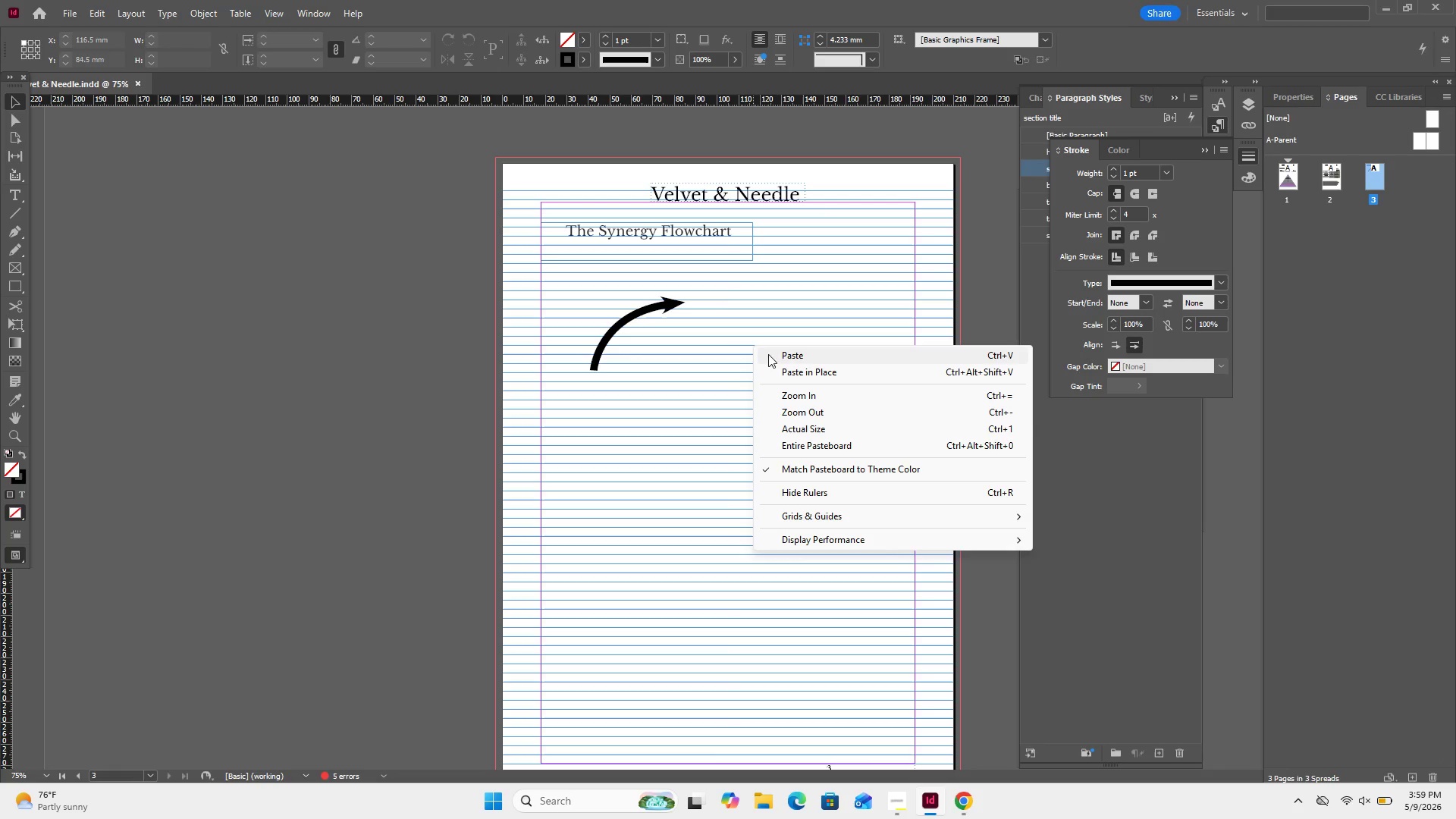 
left_click([774, 353])
 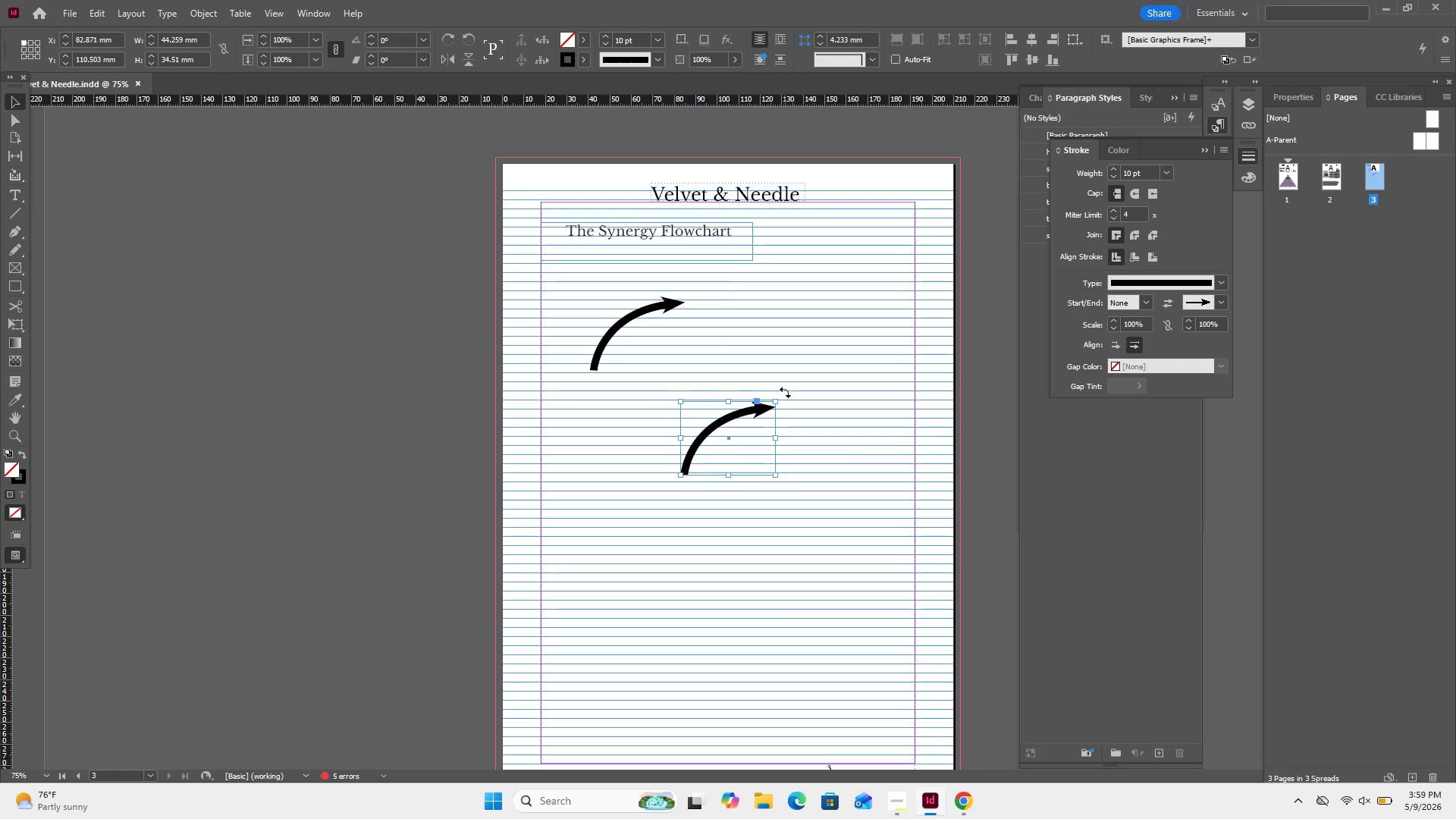 
left_click_drag(start_coordinate=[784, 394], to_coordinate=[802, 461])
 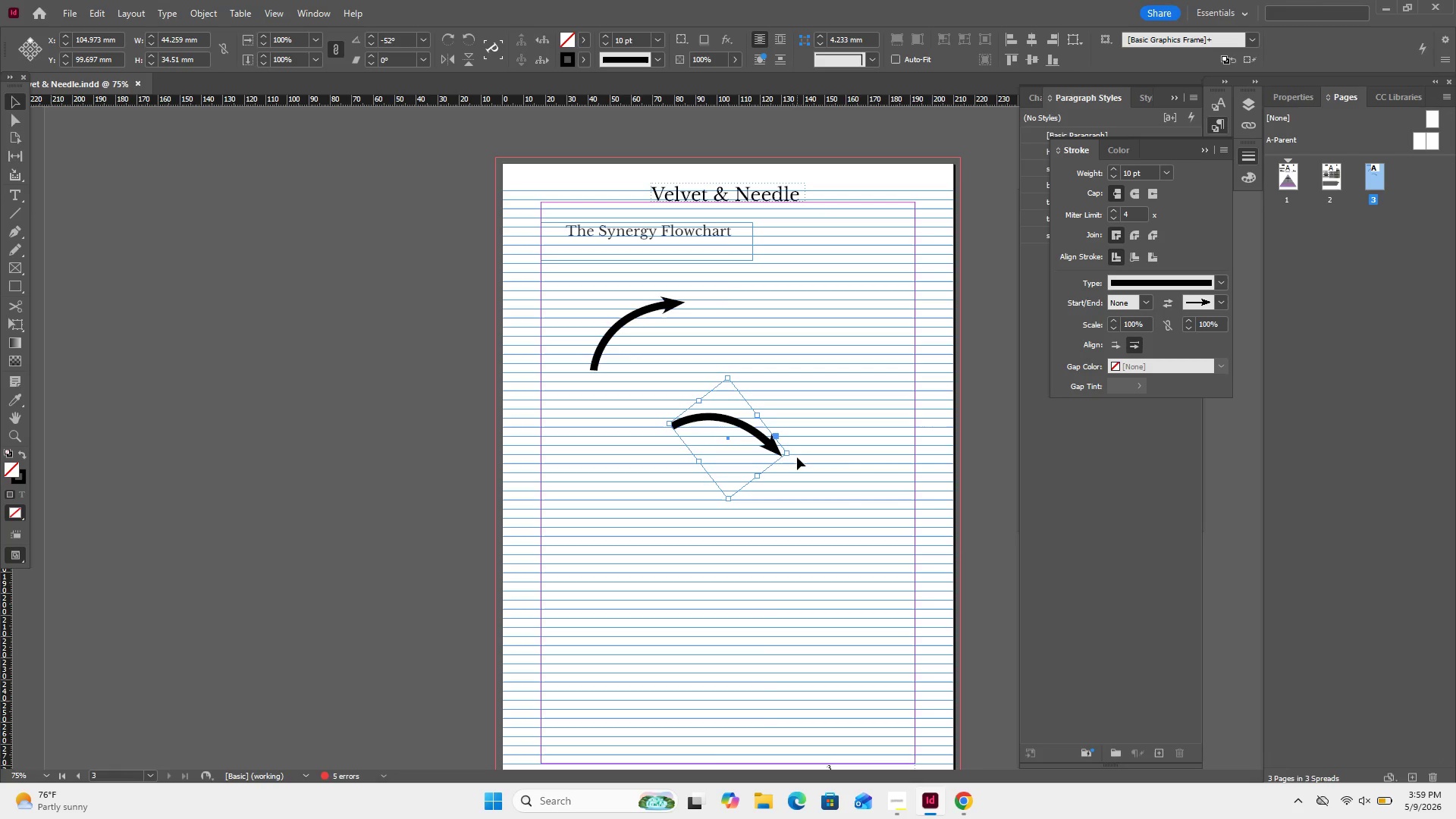 
left_click_drag(start_coordinate=[795, 458], to_coordinate=[761, 491])
 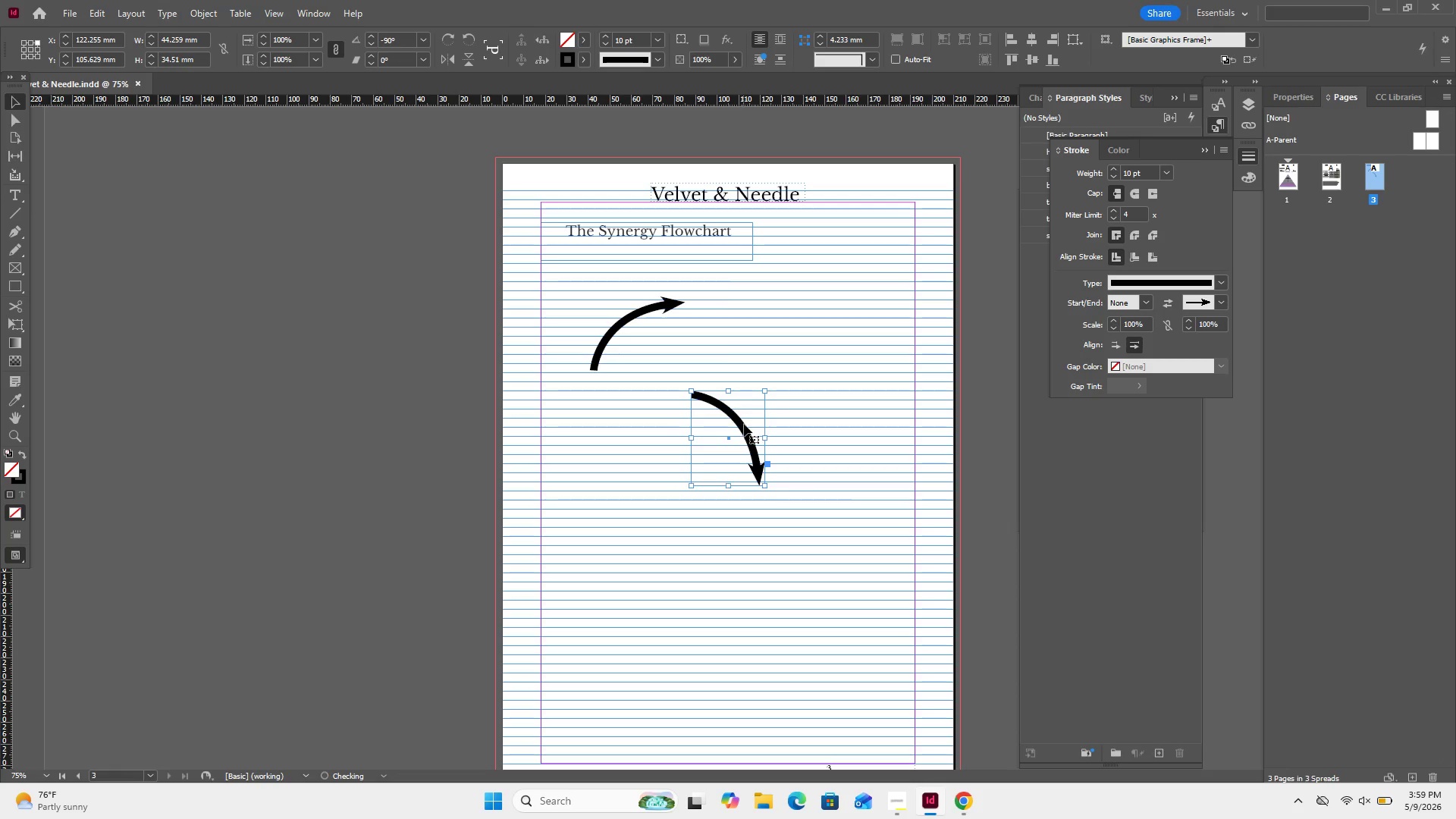 
left_click_drag(start_coordinate=[742, 432], to_coordinate=[817, 342])
 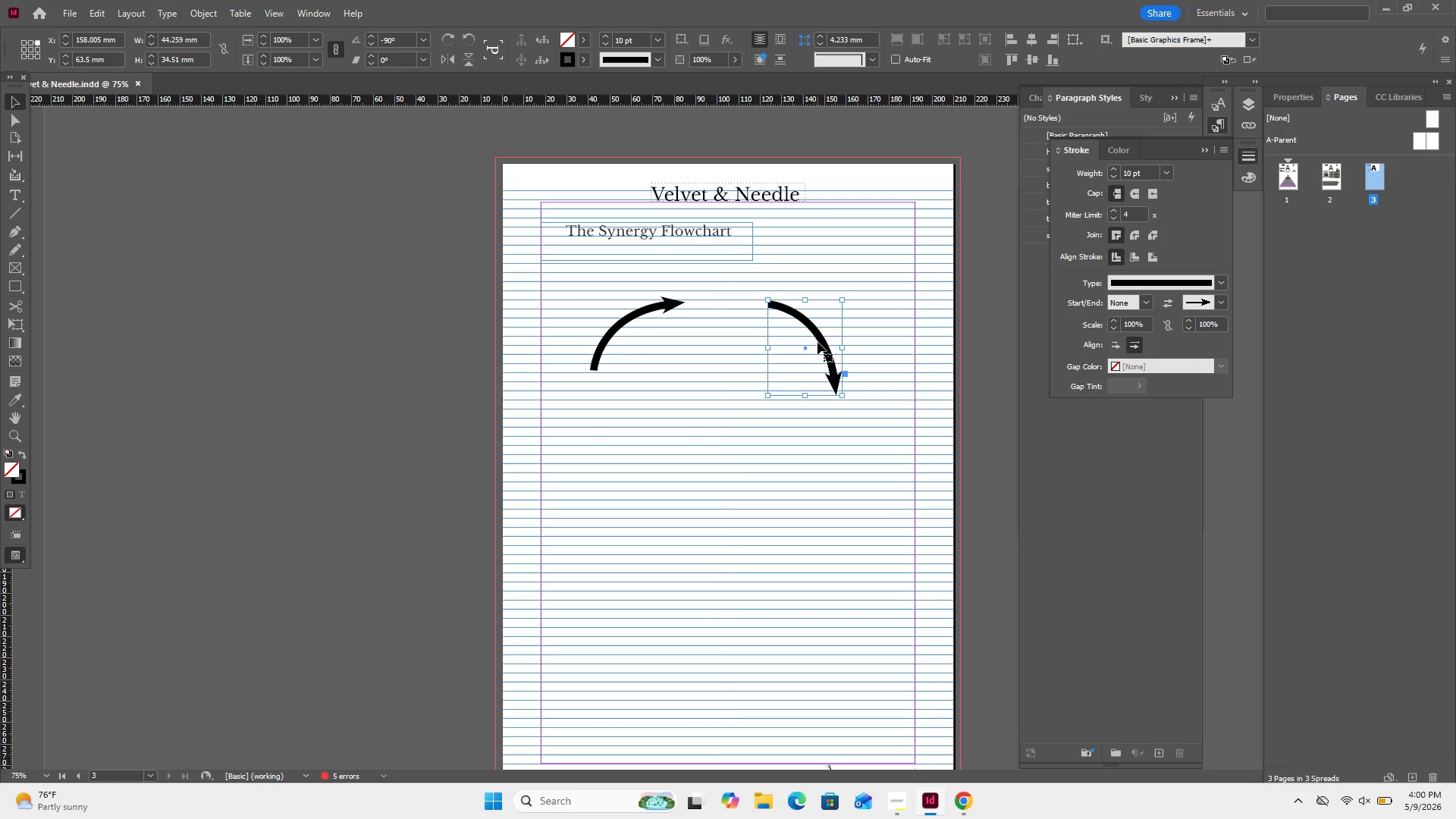 
wait(36.22)
 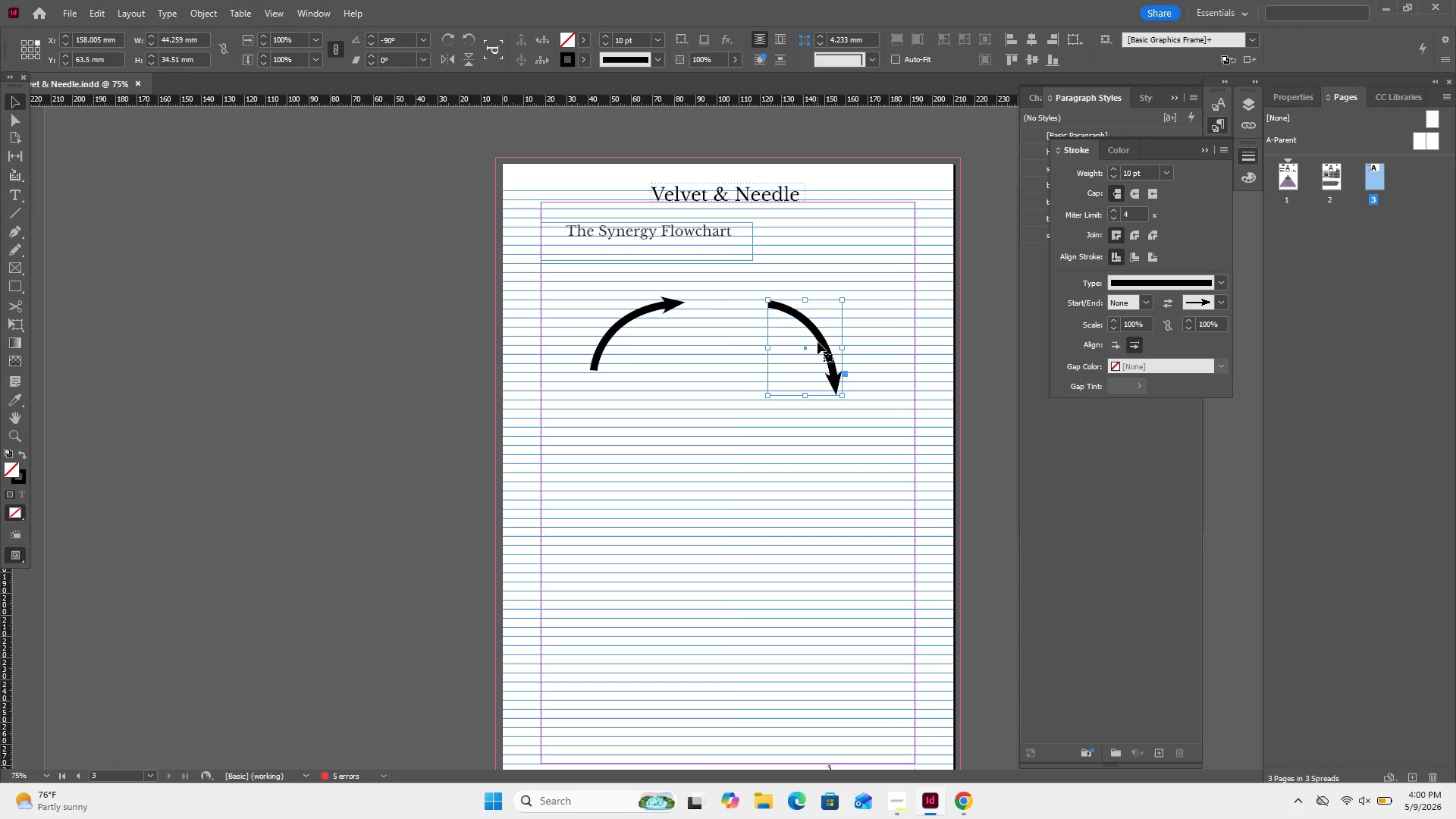 
left_click_drag(start_coordinate=[869, 359], to_coordinate=[553, 337])
 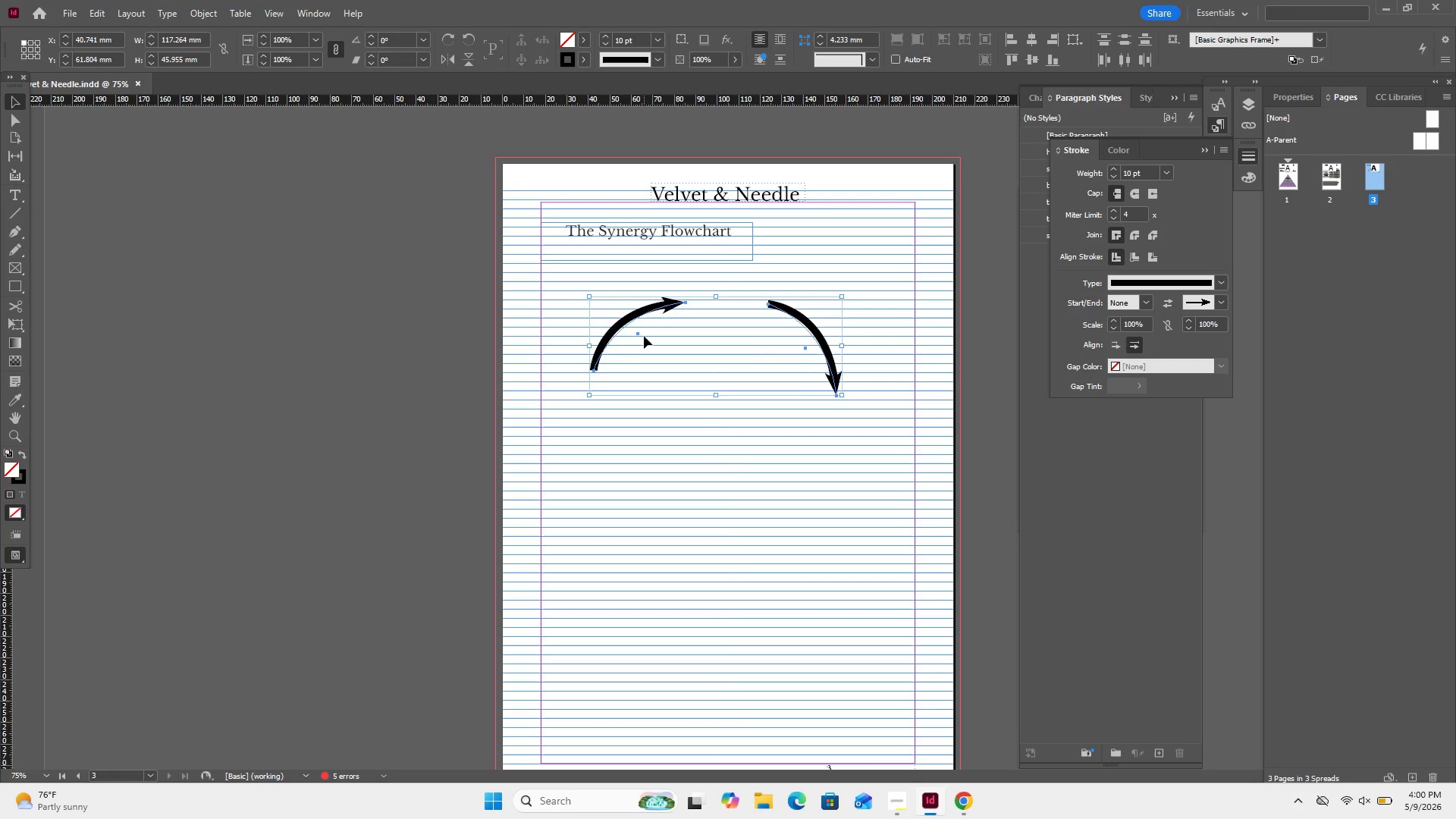 
left_click([644, 336])
 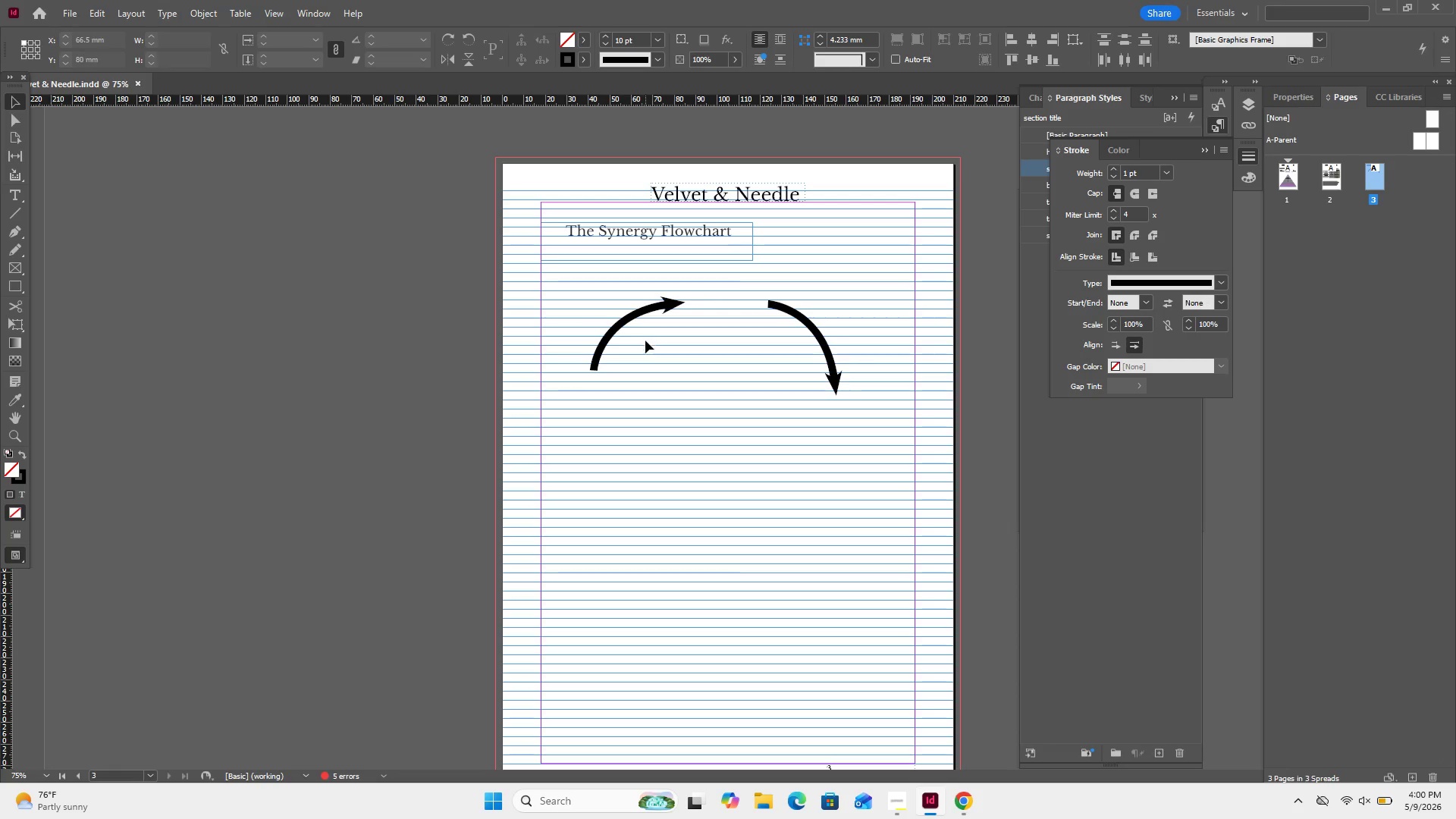 
right_click([644, 336])
 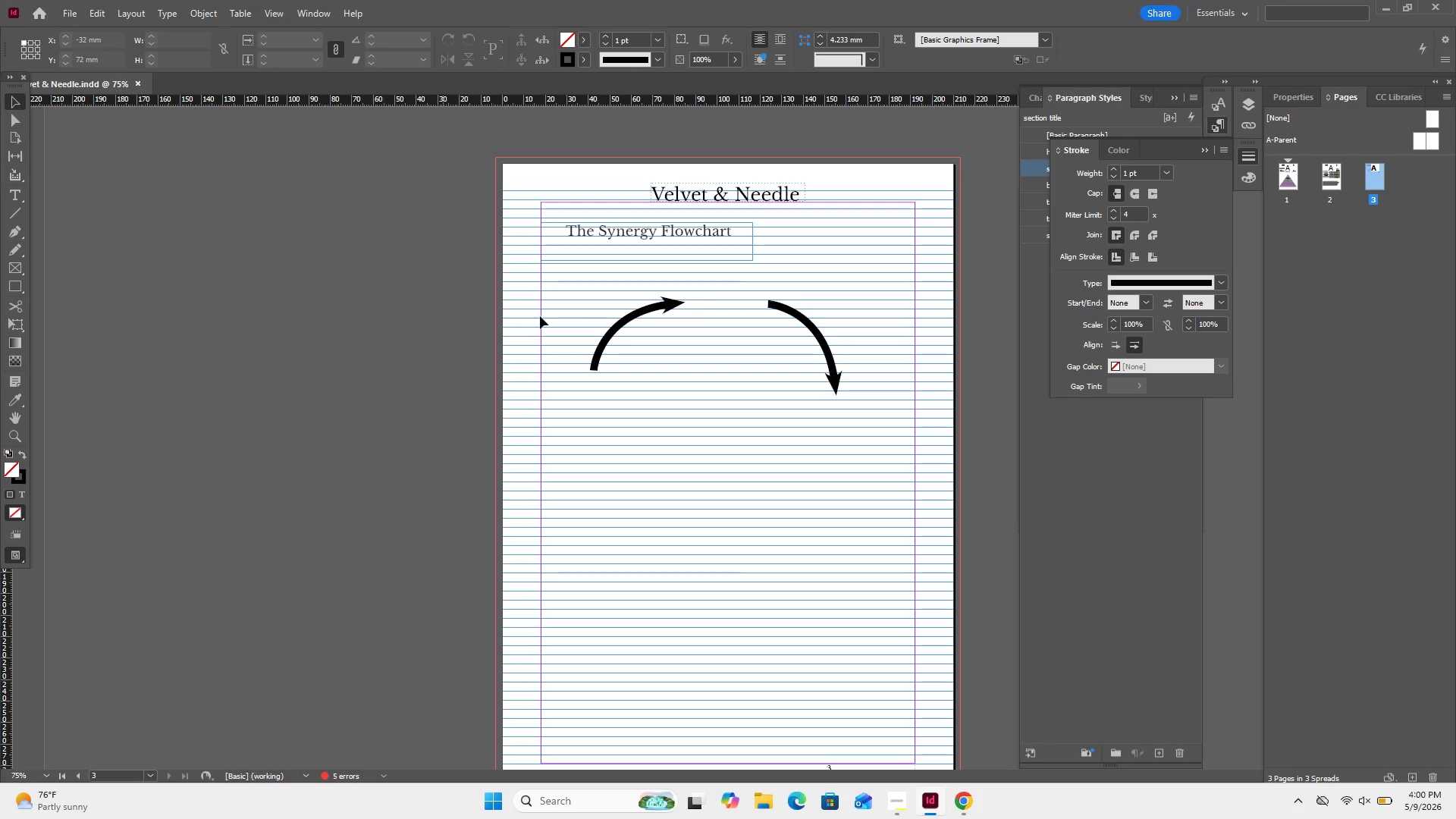 
left_click_drag(start_coordinate=[583, 311], to_coordinate=[883, 345])
 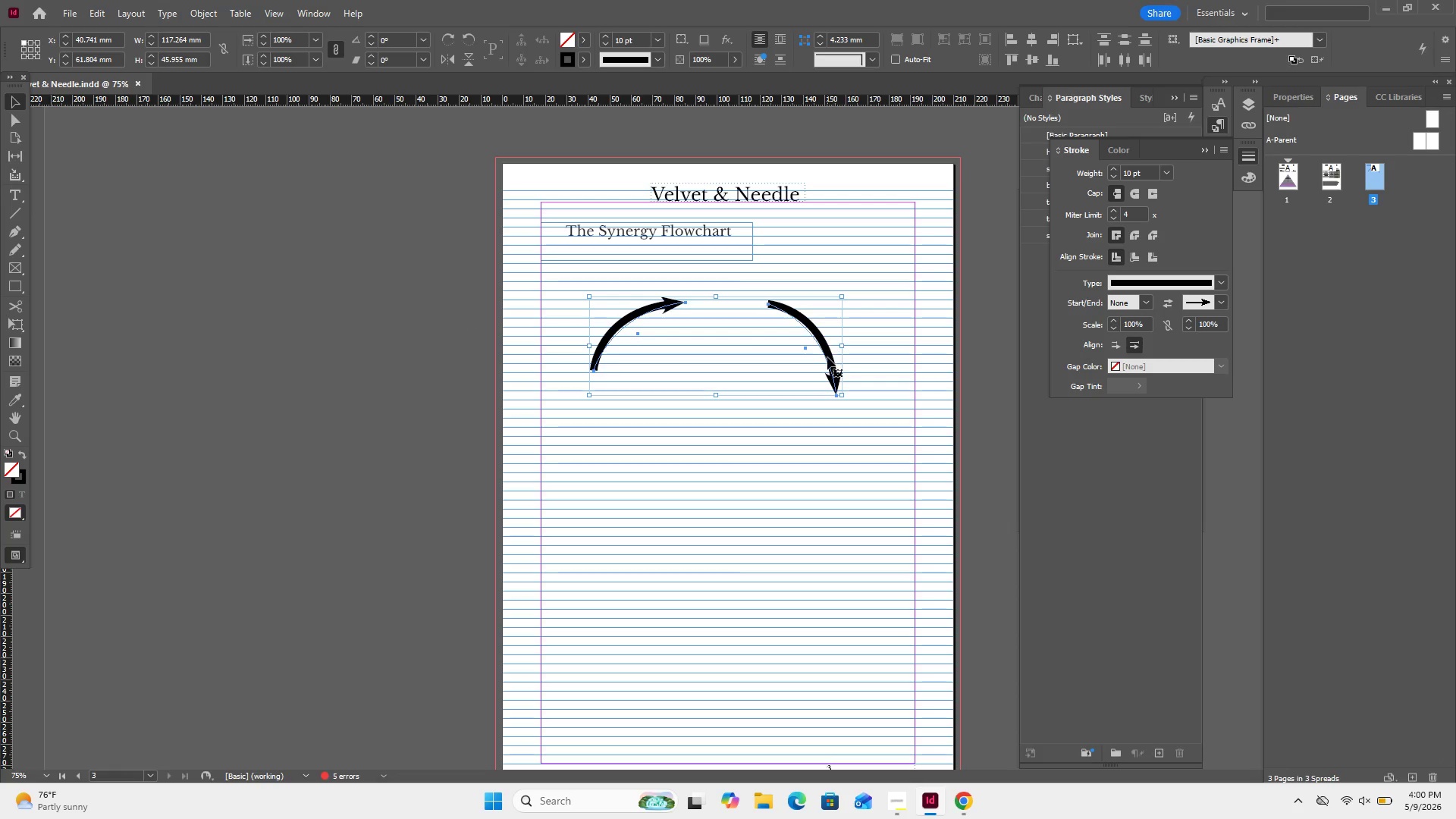 
left_click([827, 357])
 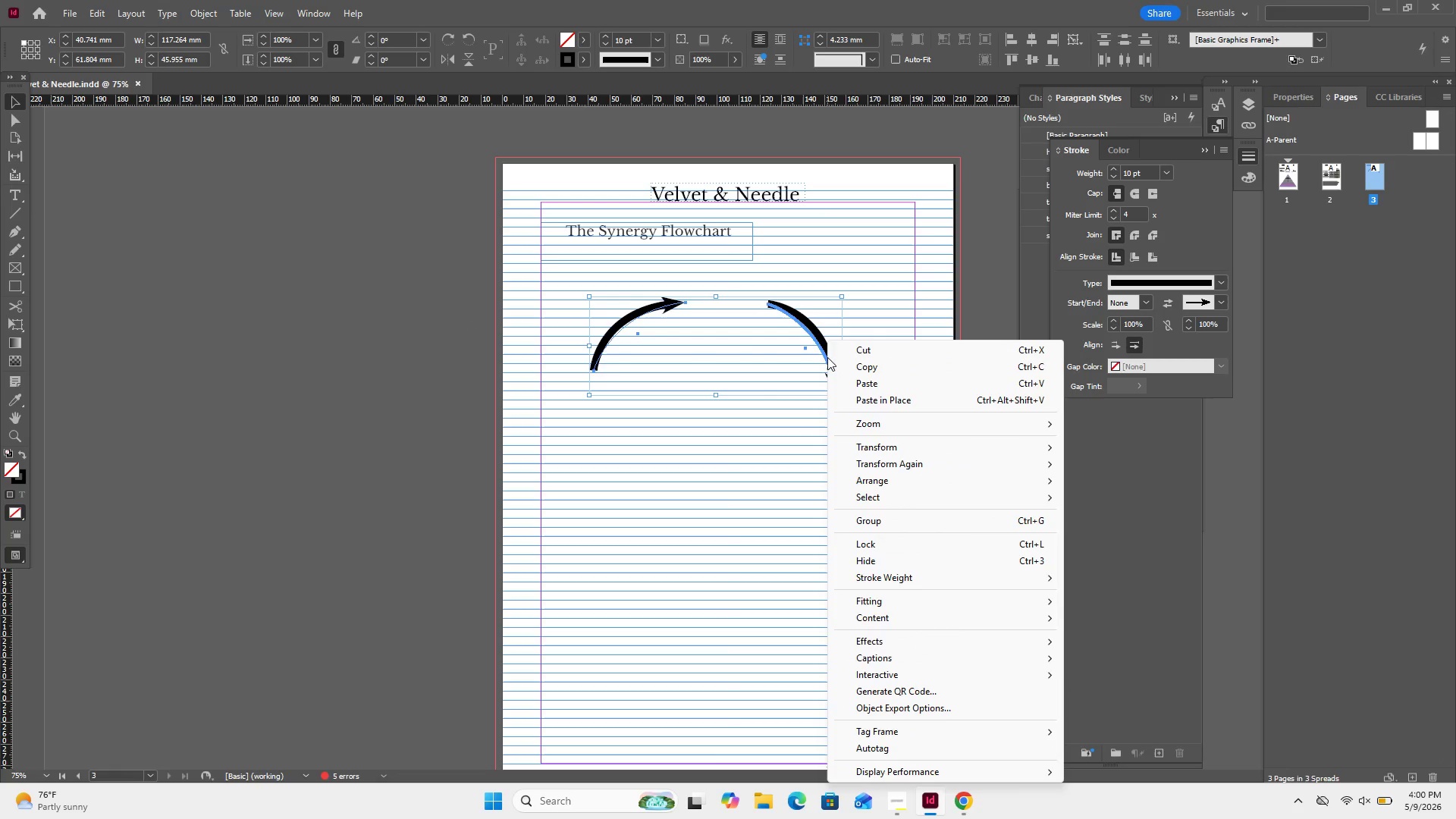 
right_click([827, 357])
 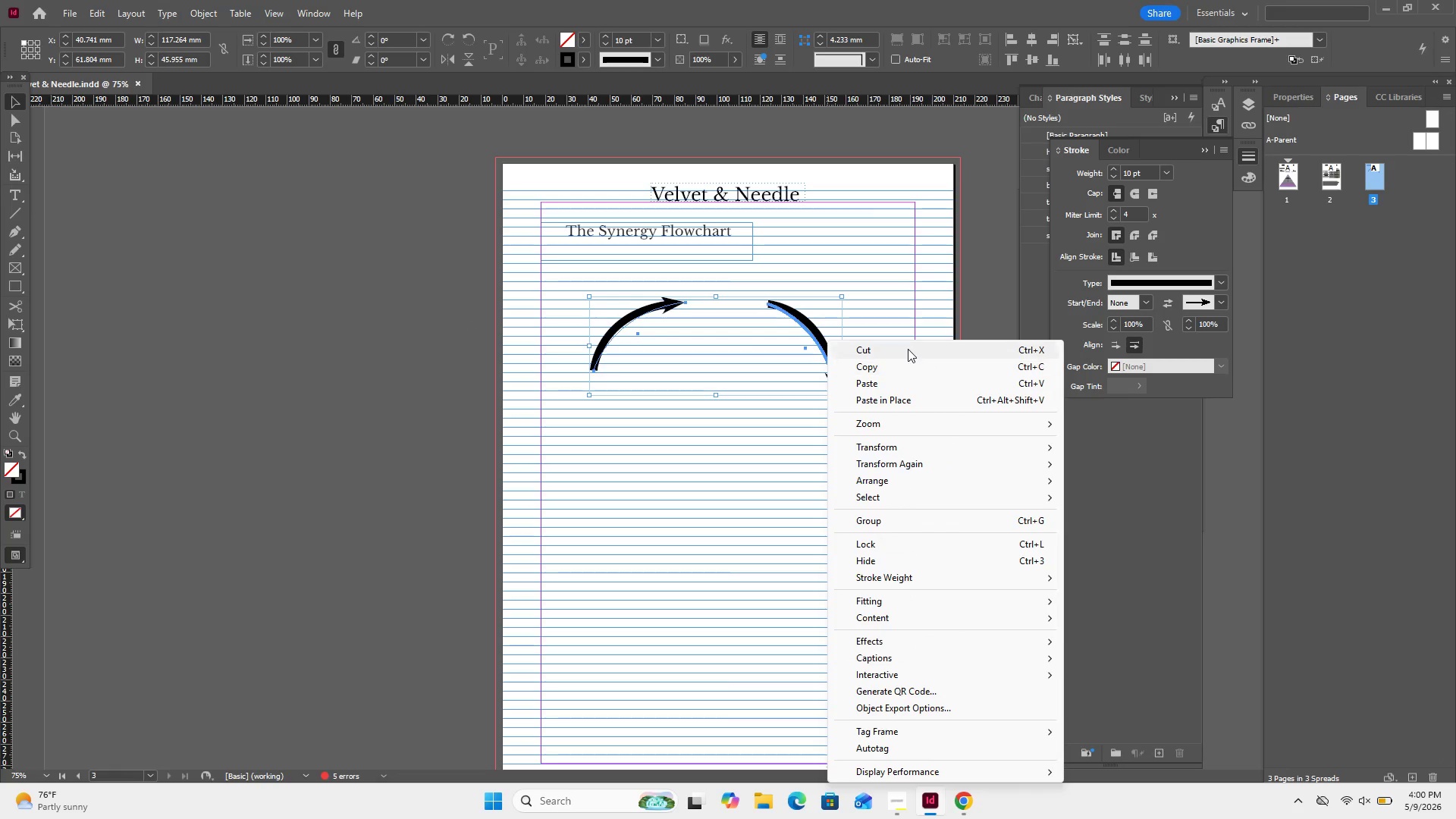 
left_click([883, 366])
 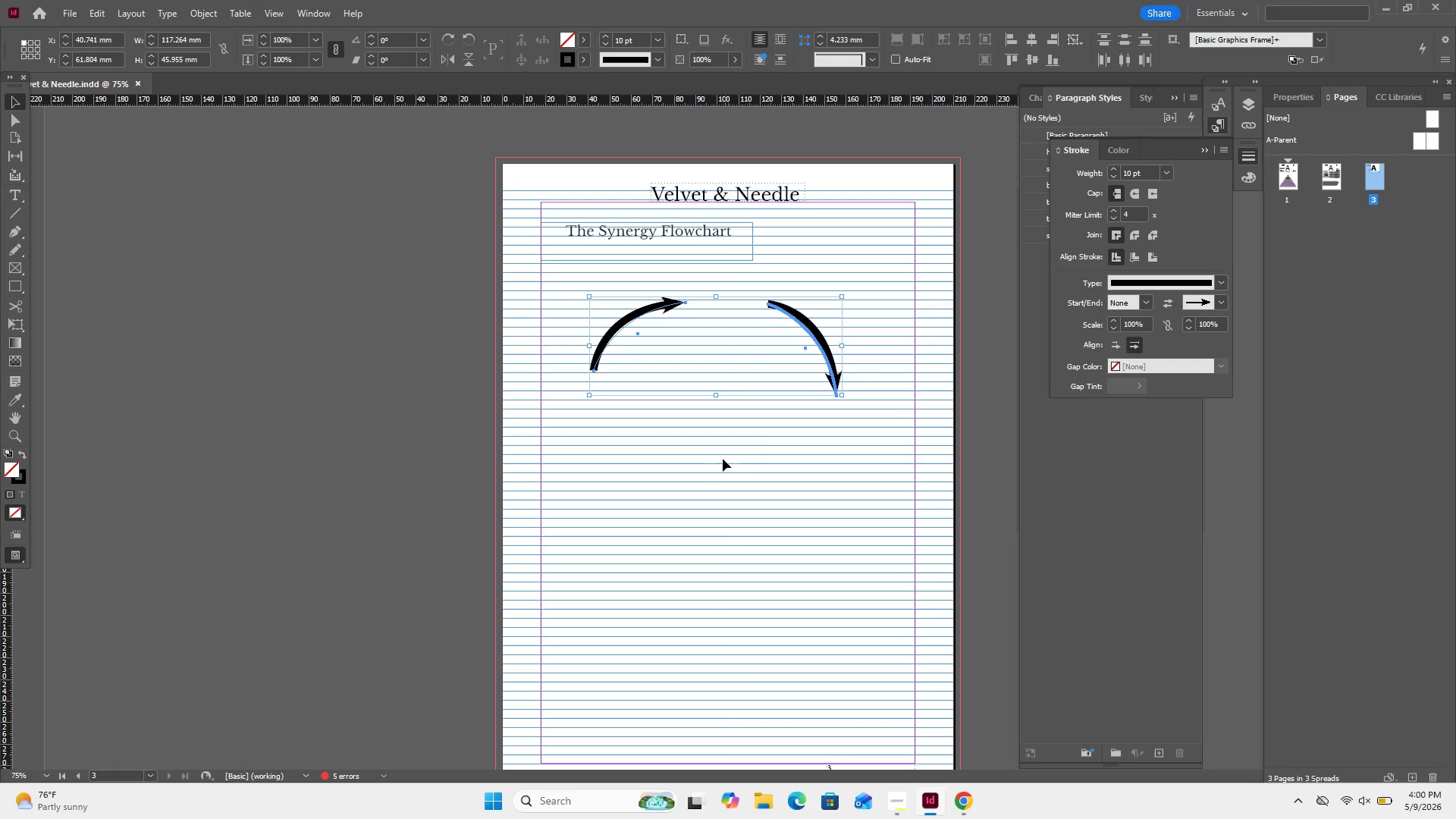 
left_click([714, 458])
 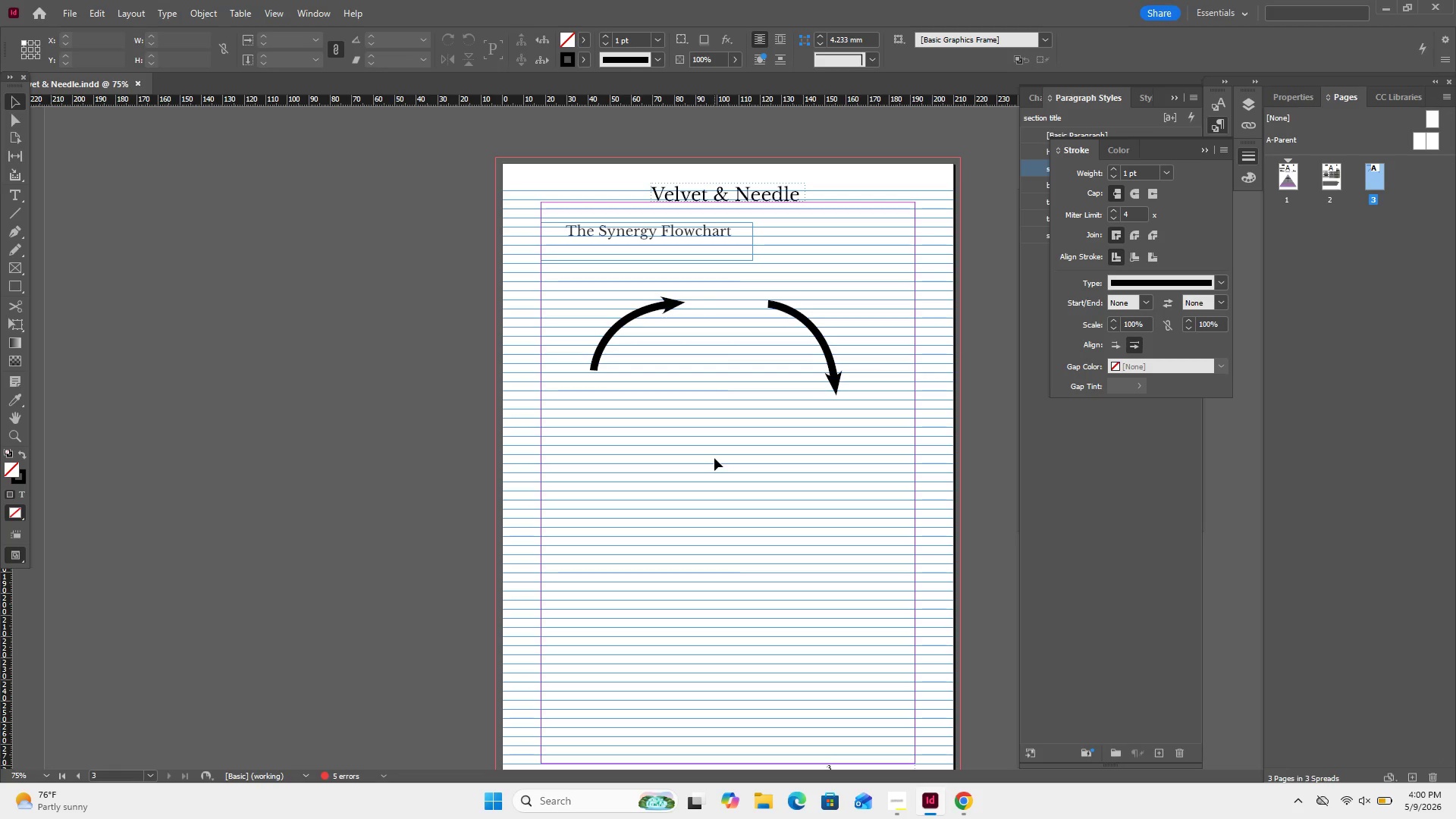 
right_click([714, 458])
 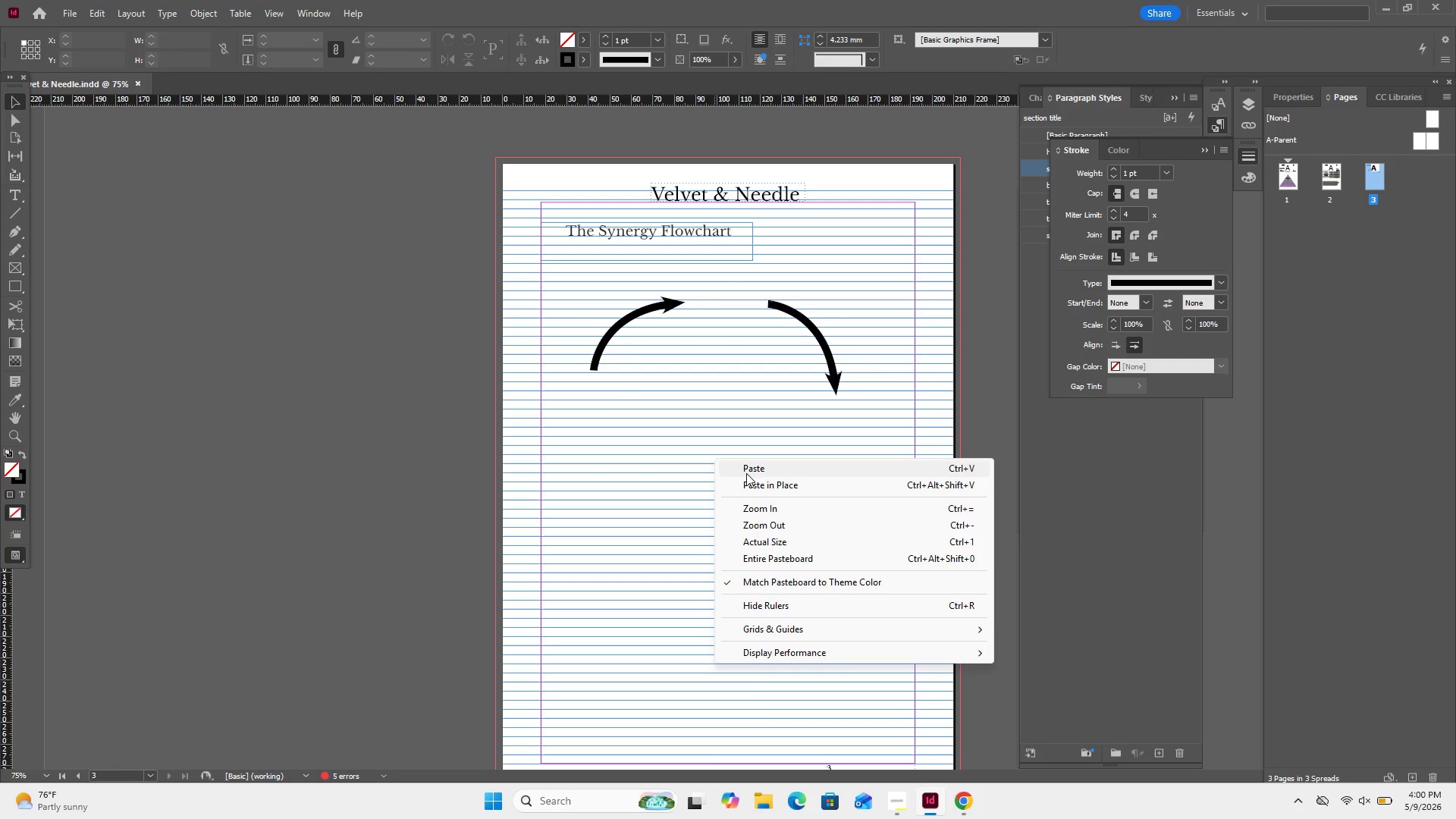 
left_click([746, 473])
 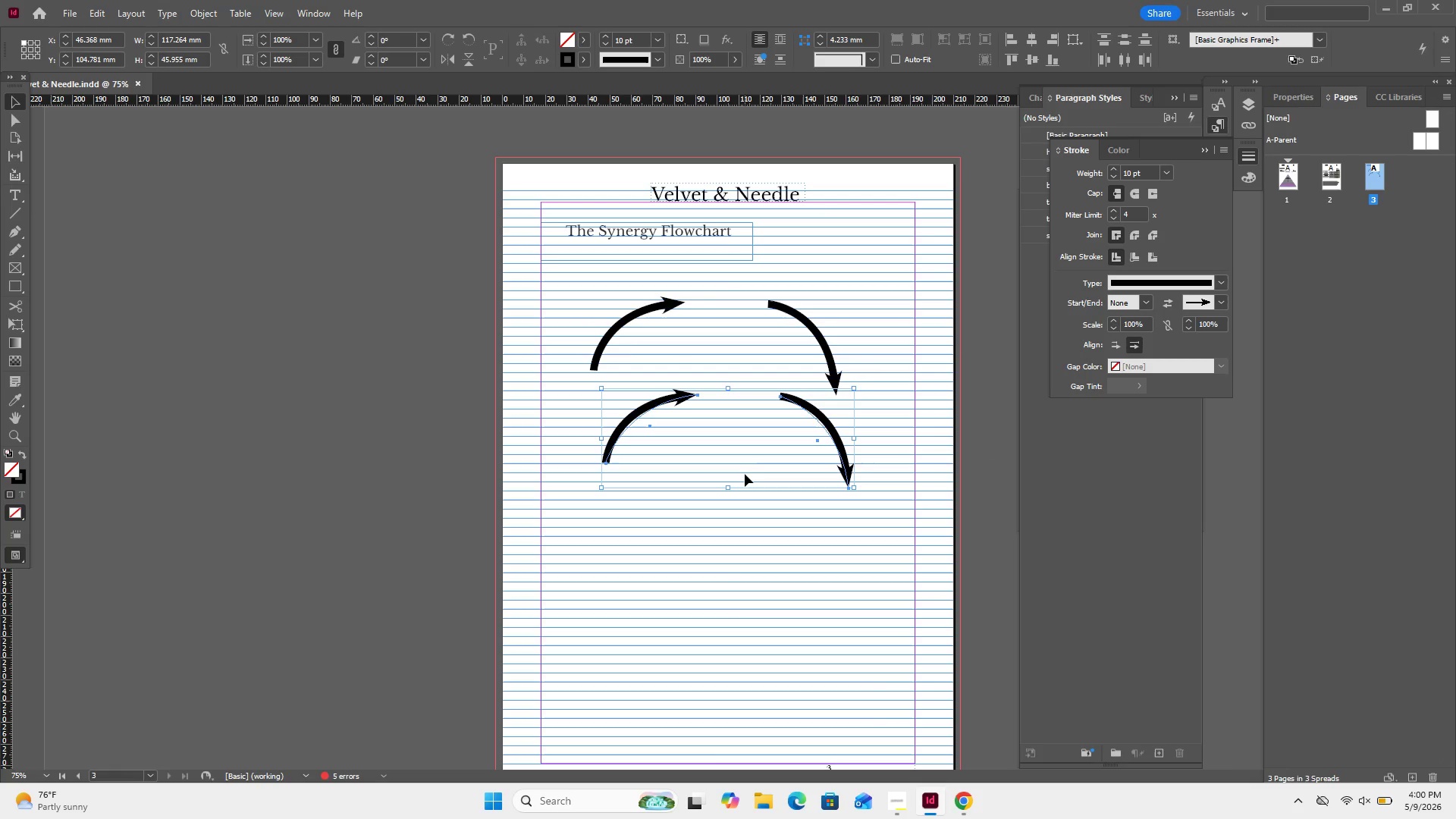 
right_click([745, 474])
 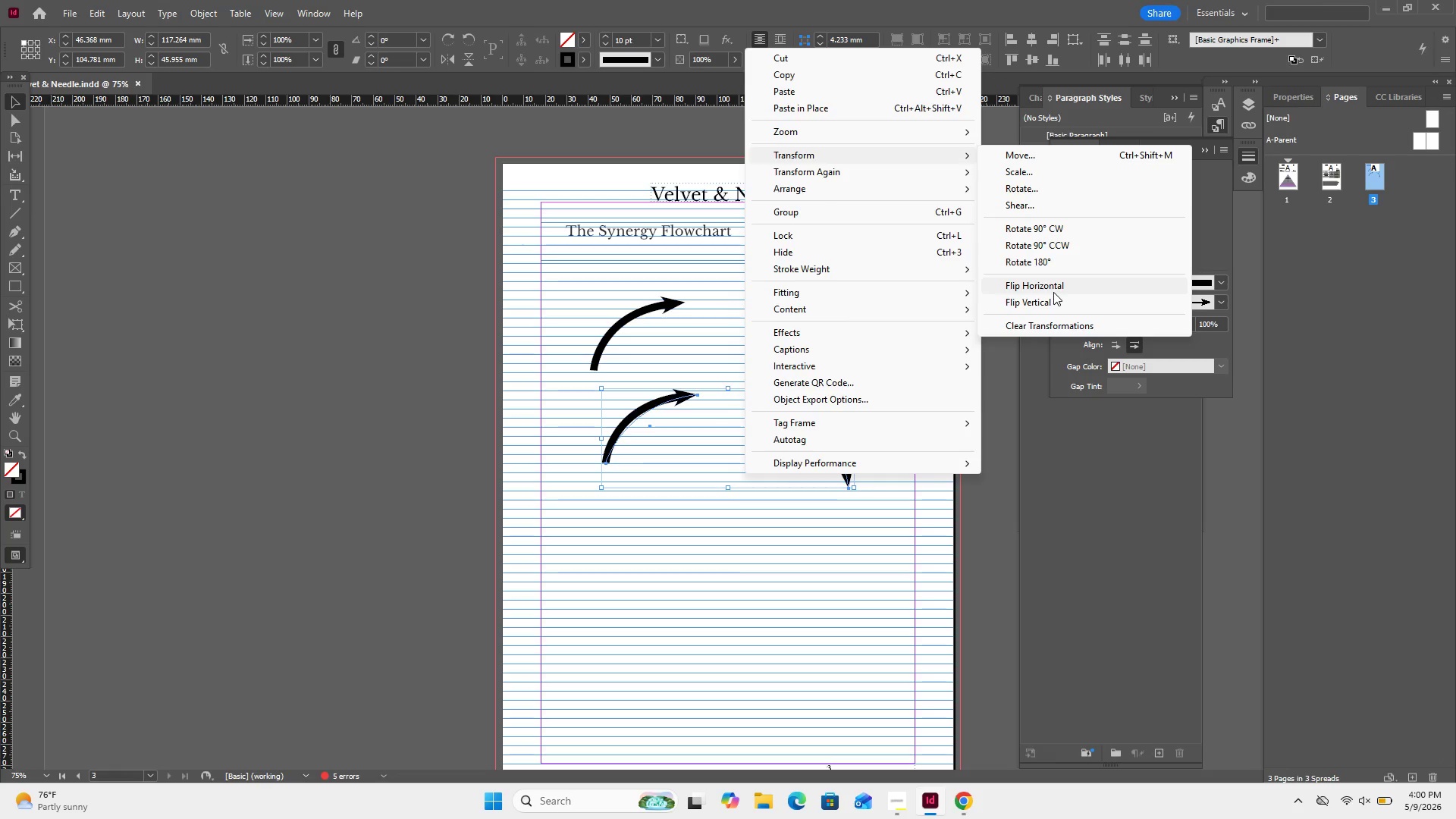 
wait(7.97)
 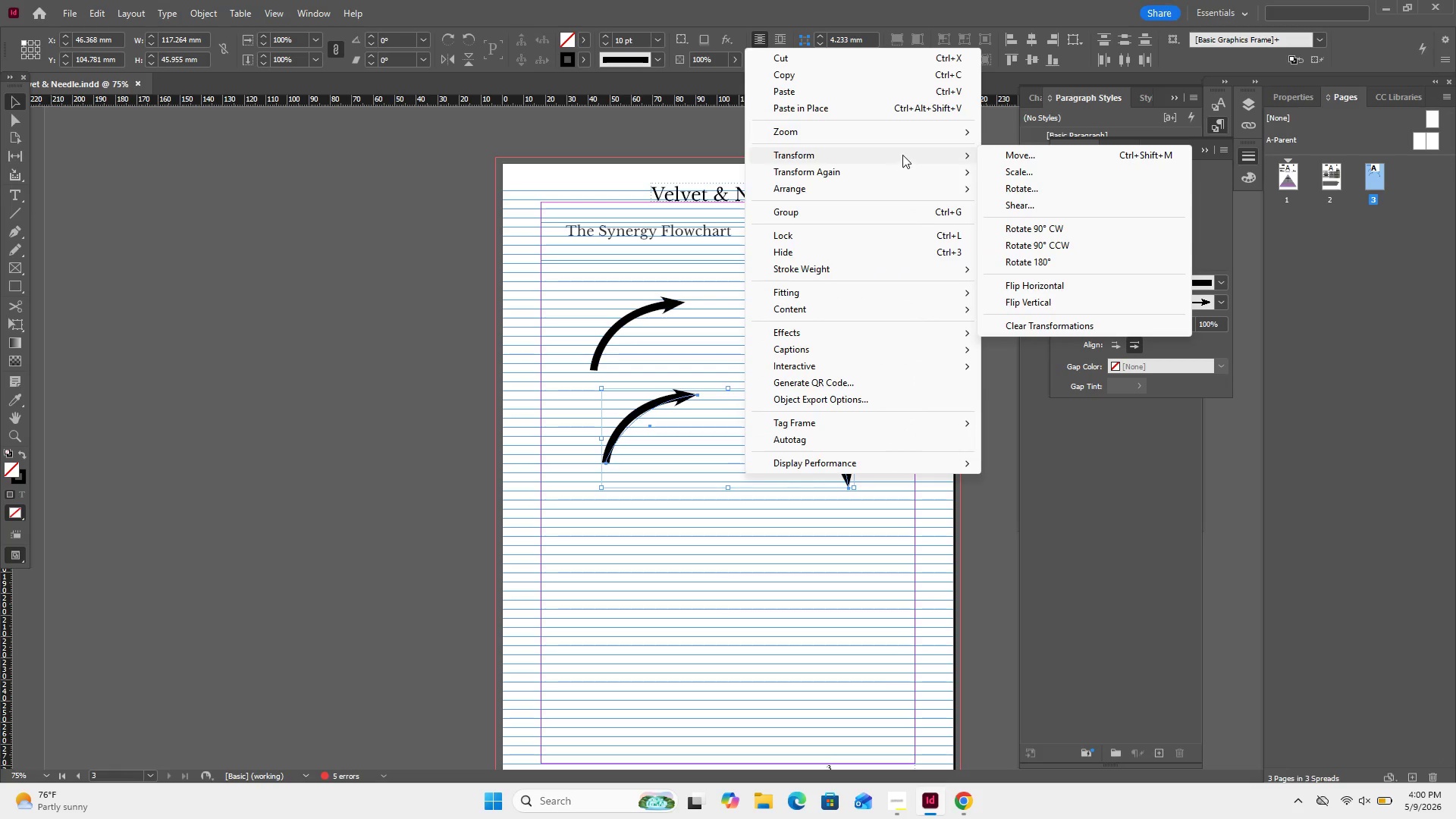 
left_click([1037, 305])
 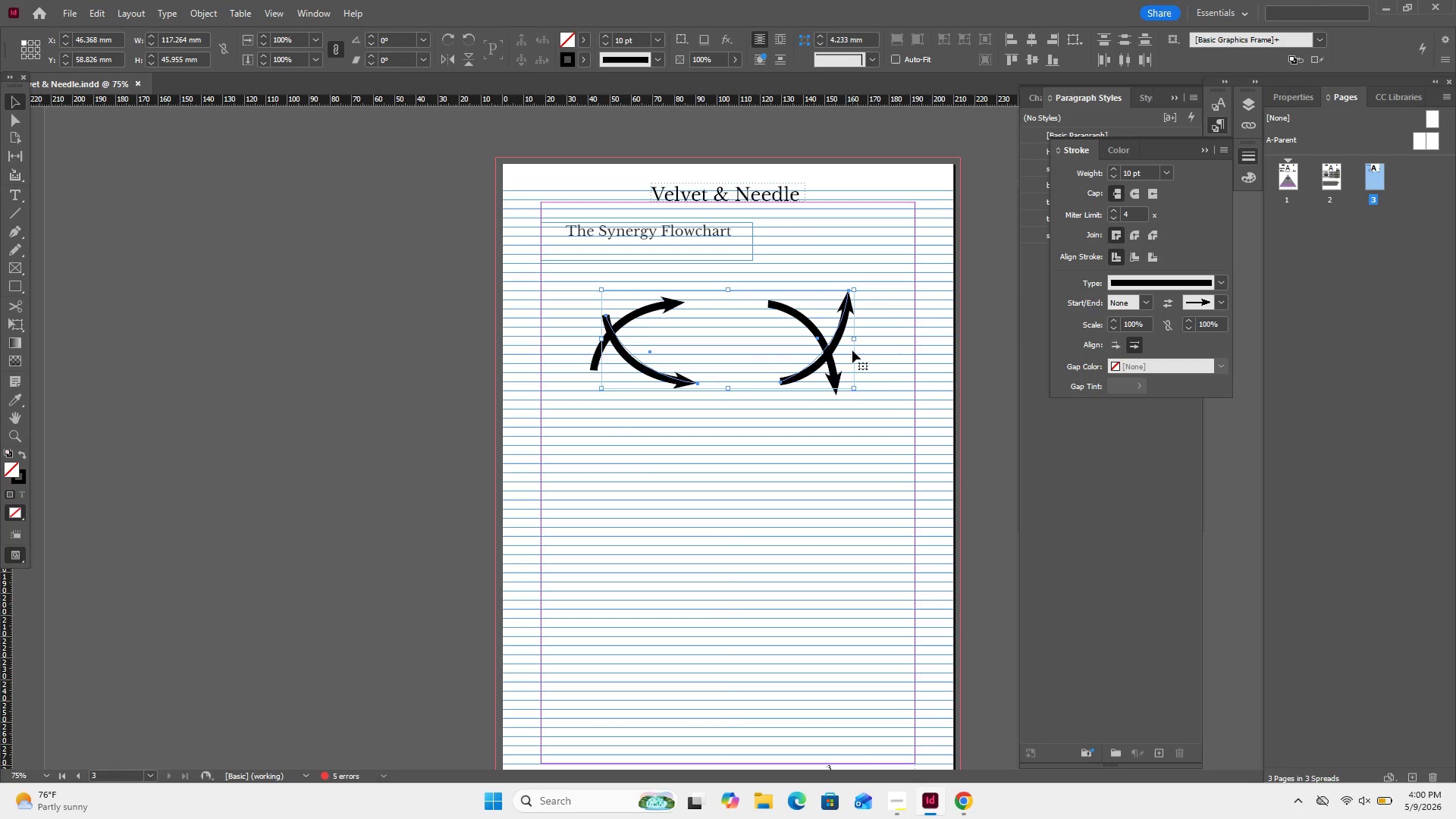 
right_click([835, 327])
 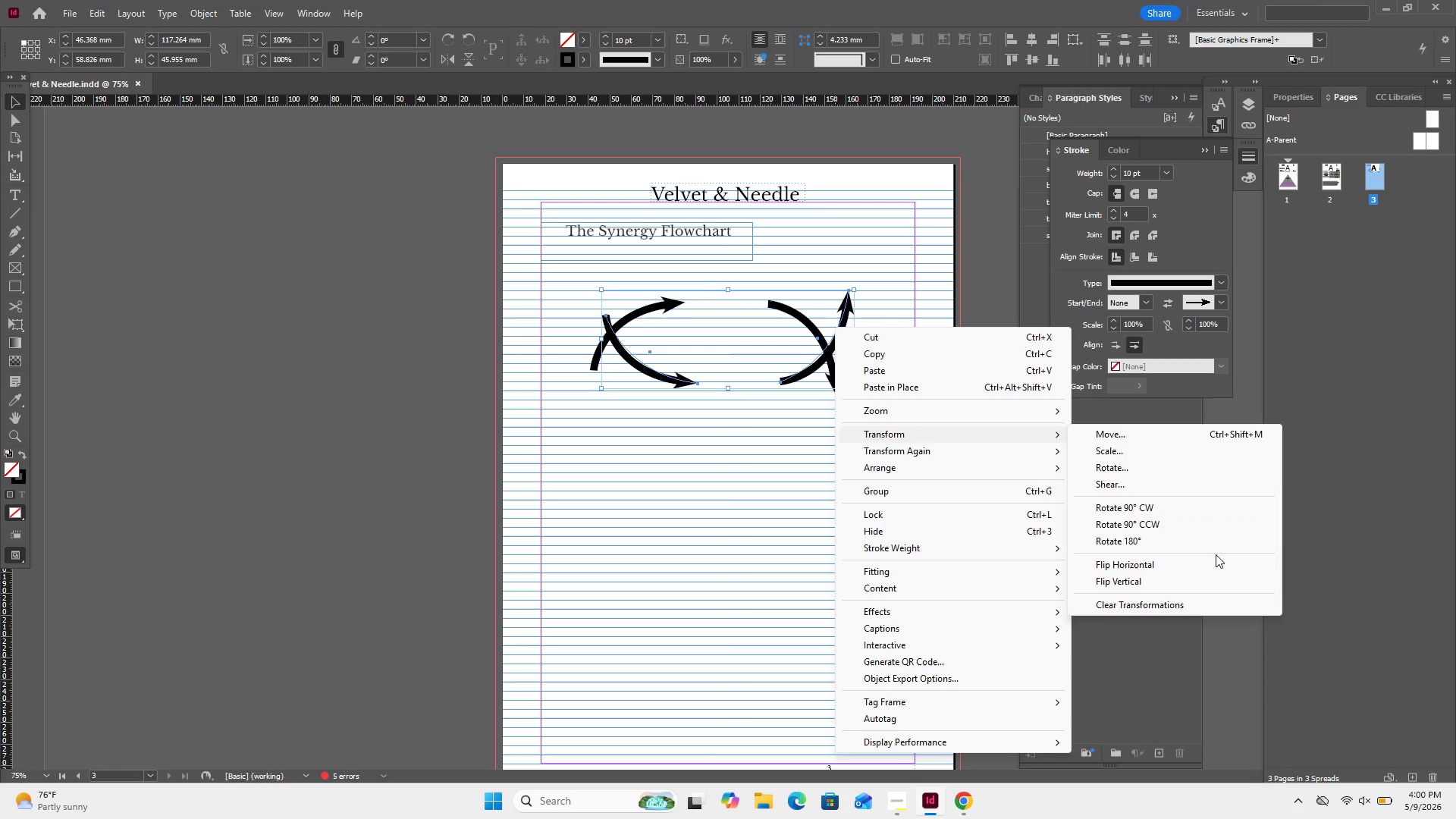 
wait(6.95)
 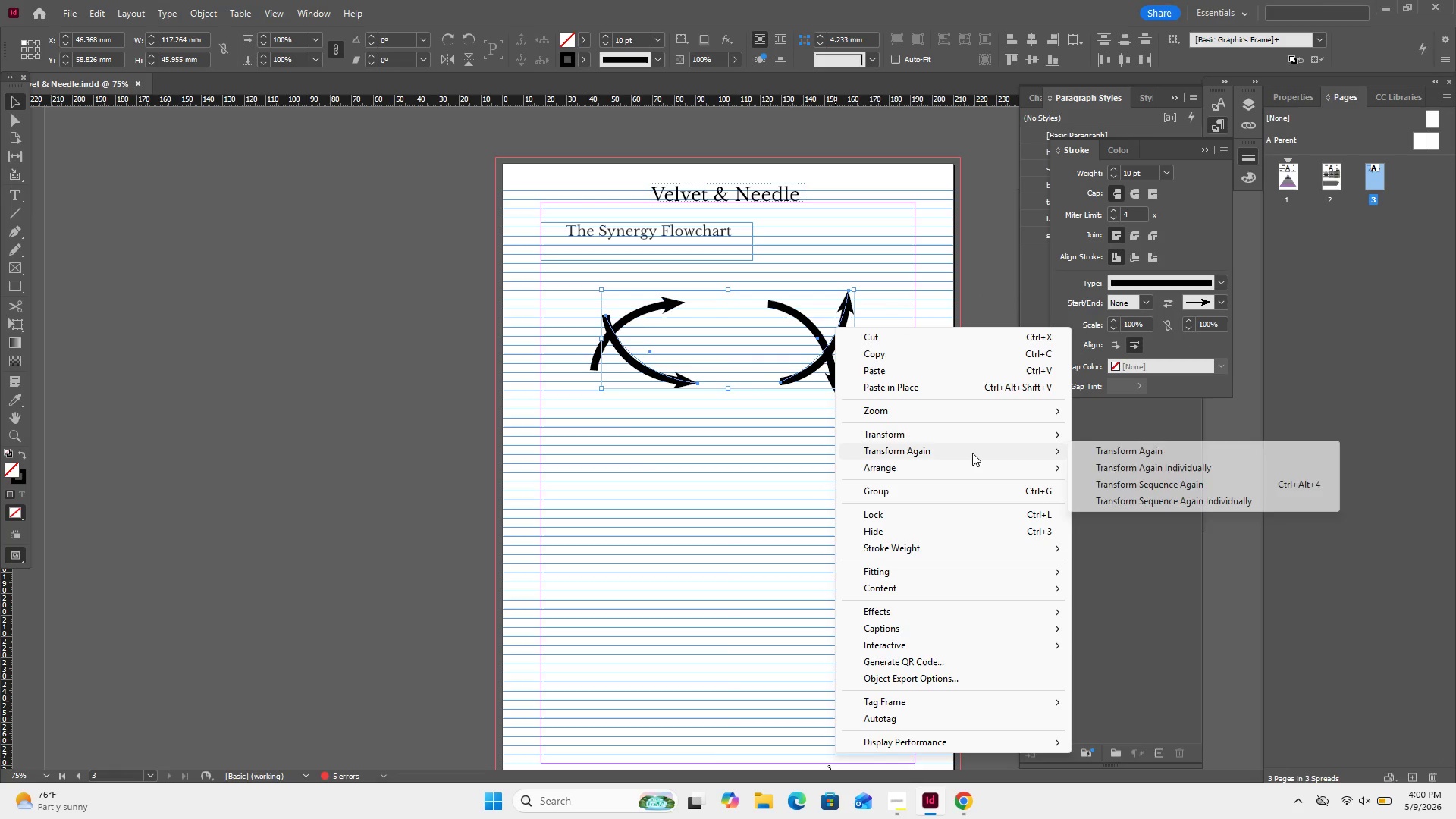 
left_click([1169, 560])
 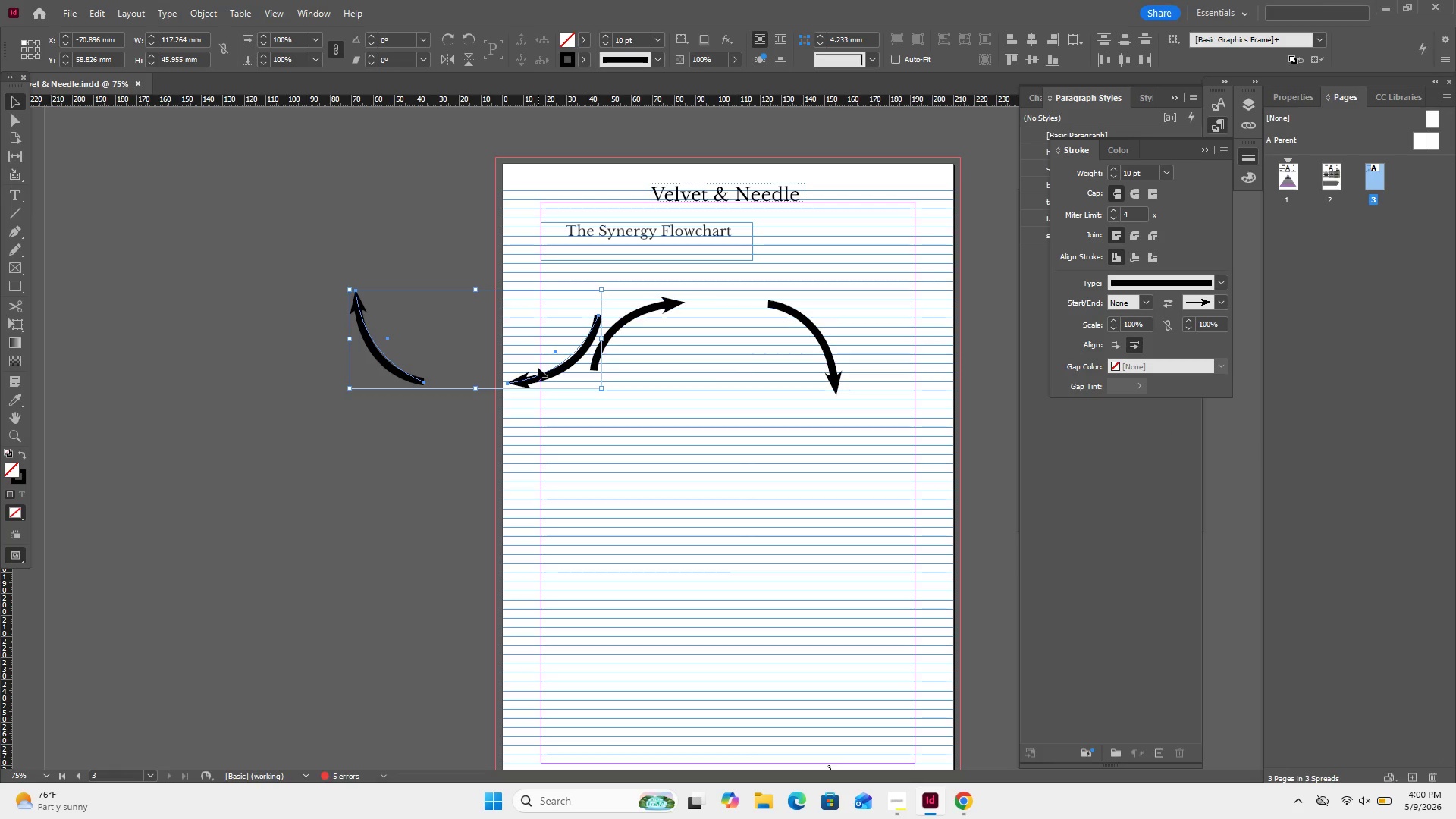 
left_click_drag(start_coordinate=[542, 371], to_coordinate=[309, 350])
 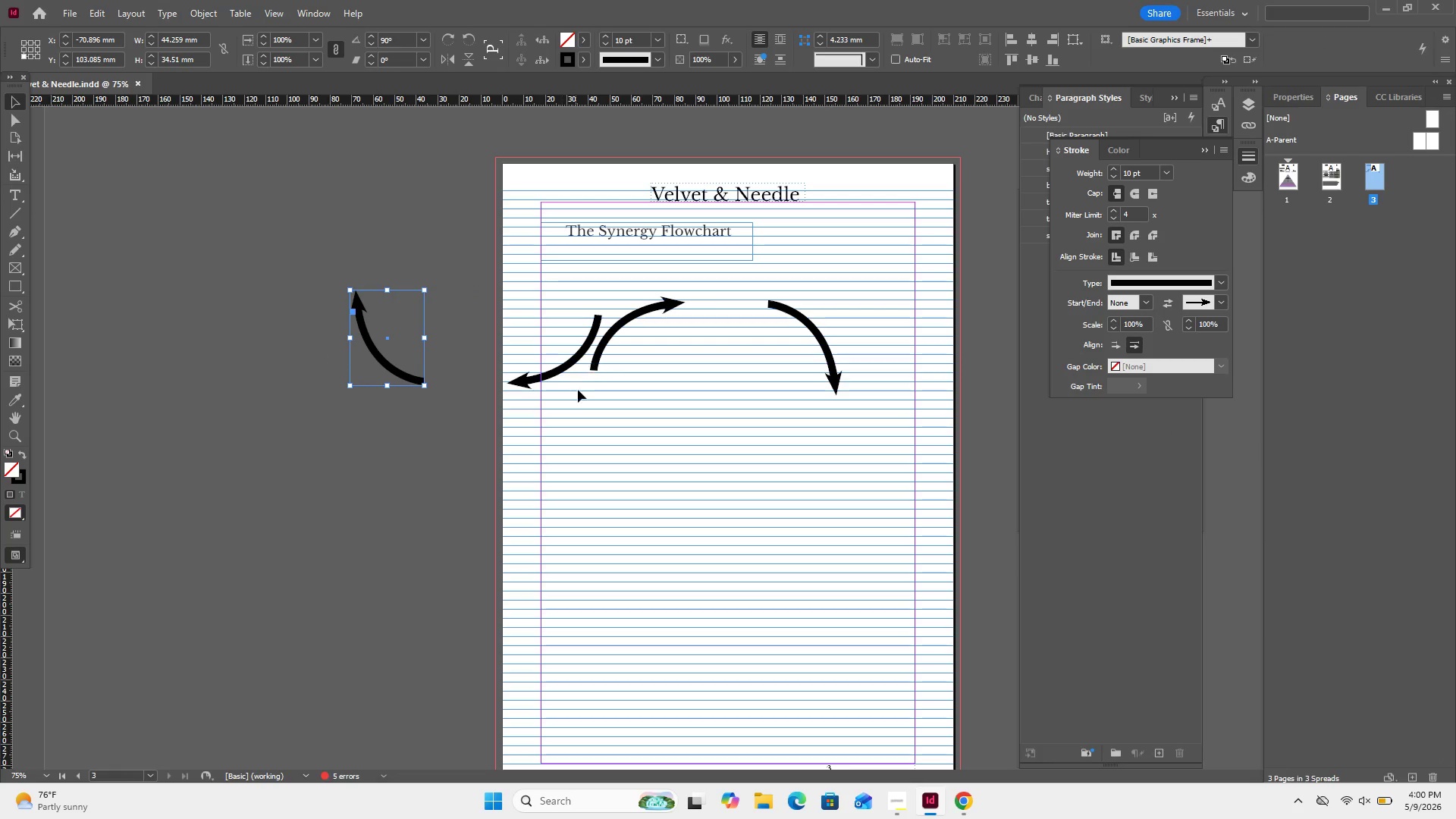 
left_click_drag(start_coordinate=[551, 400], to_coordinate=[309, 333])
 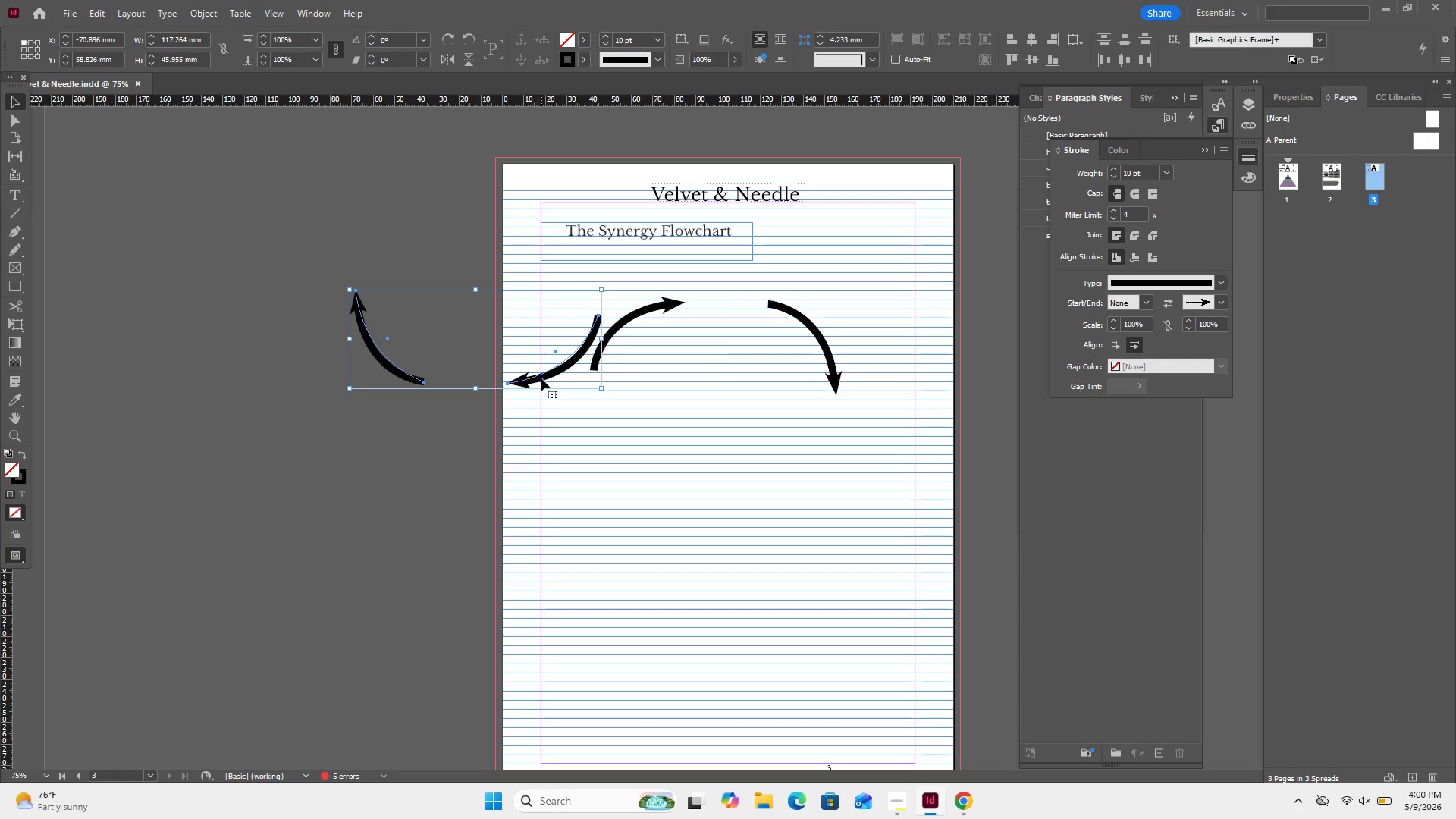 
left_click_drag(start_coordinate=[541, 378], to_coordinate=[775, 475])
 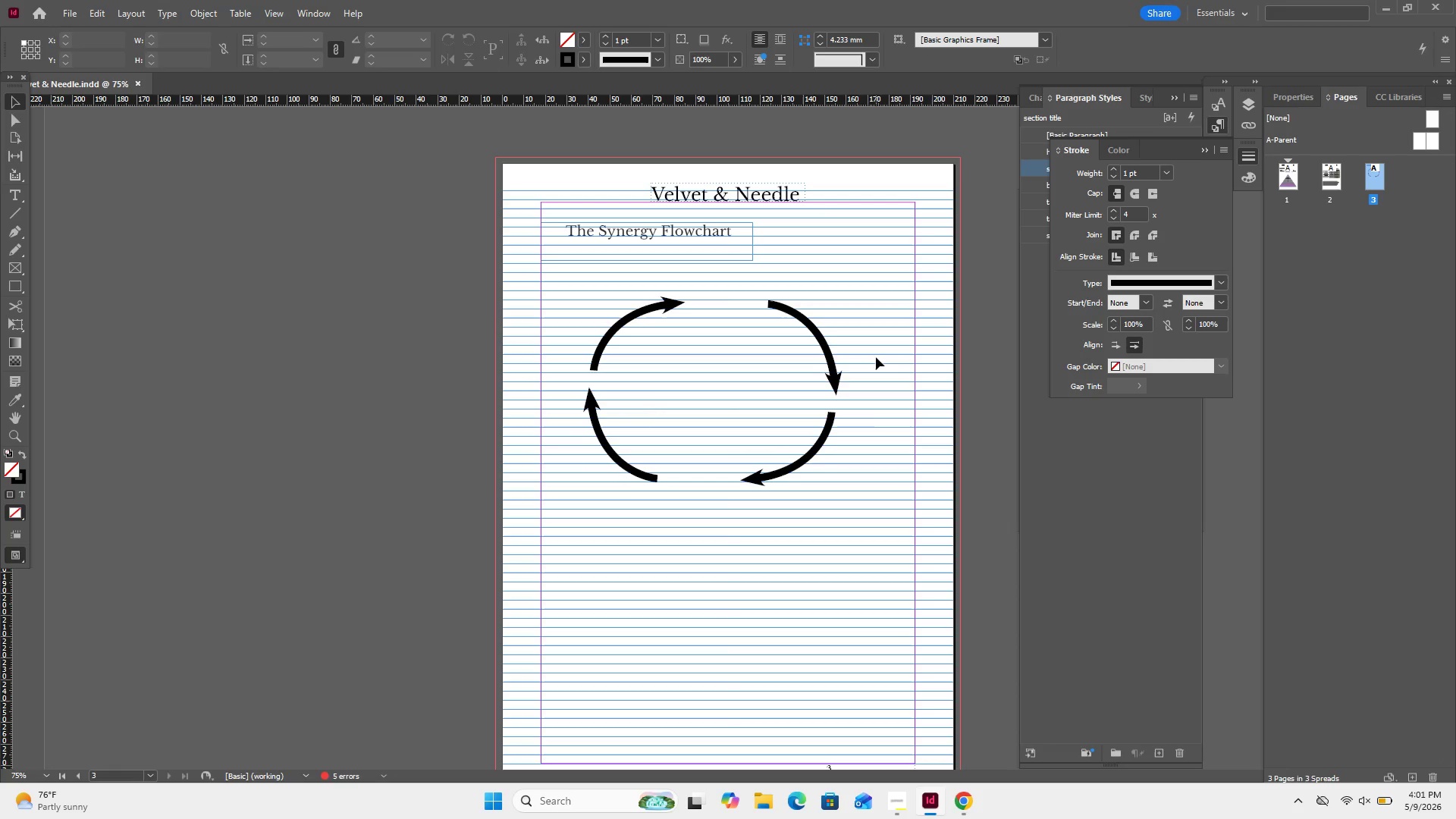 
left_click_drag(start_coordinate=[837, 479], to_coordinate=[592, 453])
 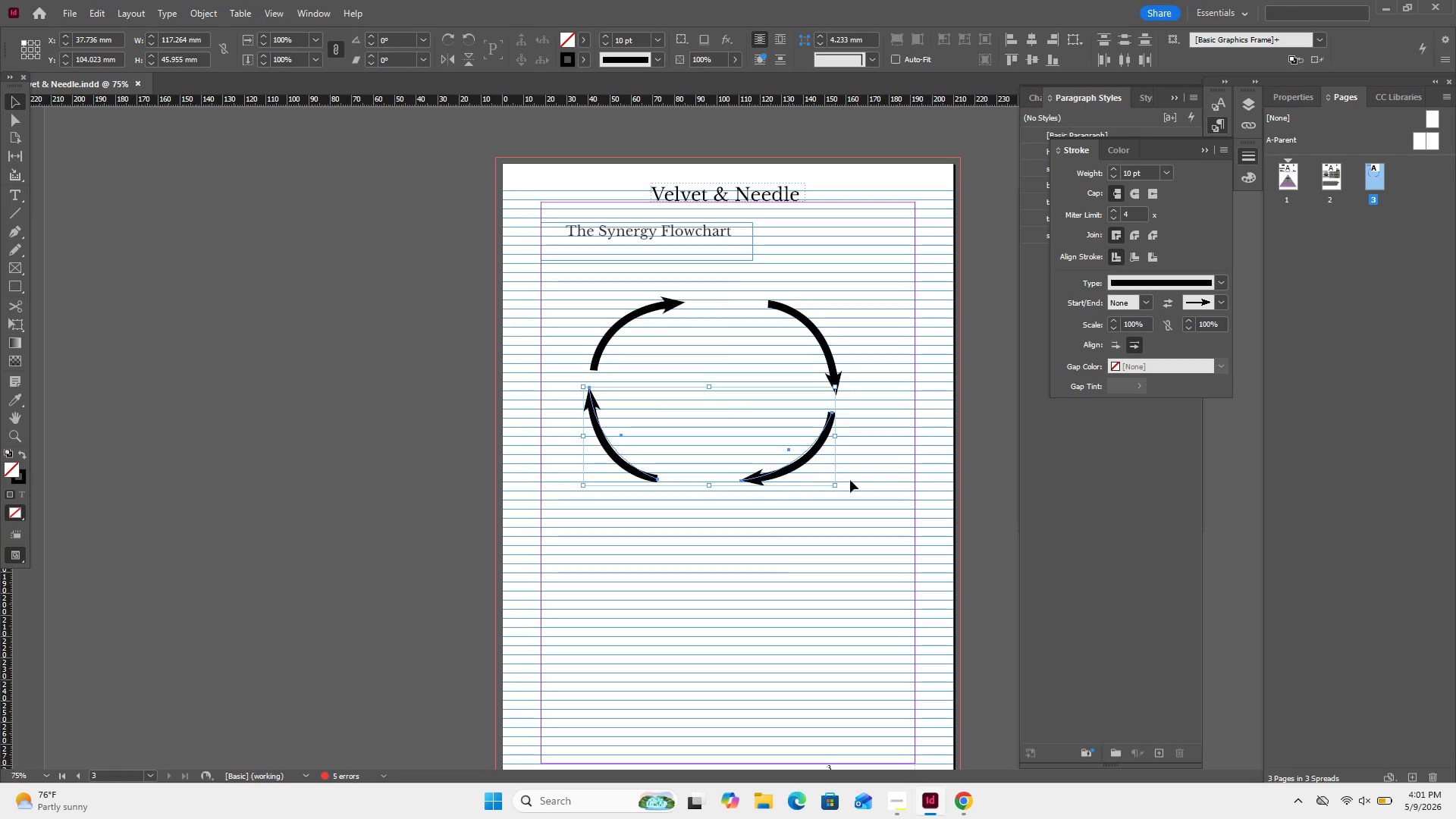 
left_click_drag(start_coordinate=[866, 480], to_coordinate=[590, 303])
 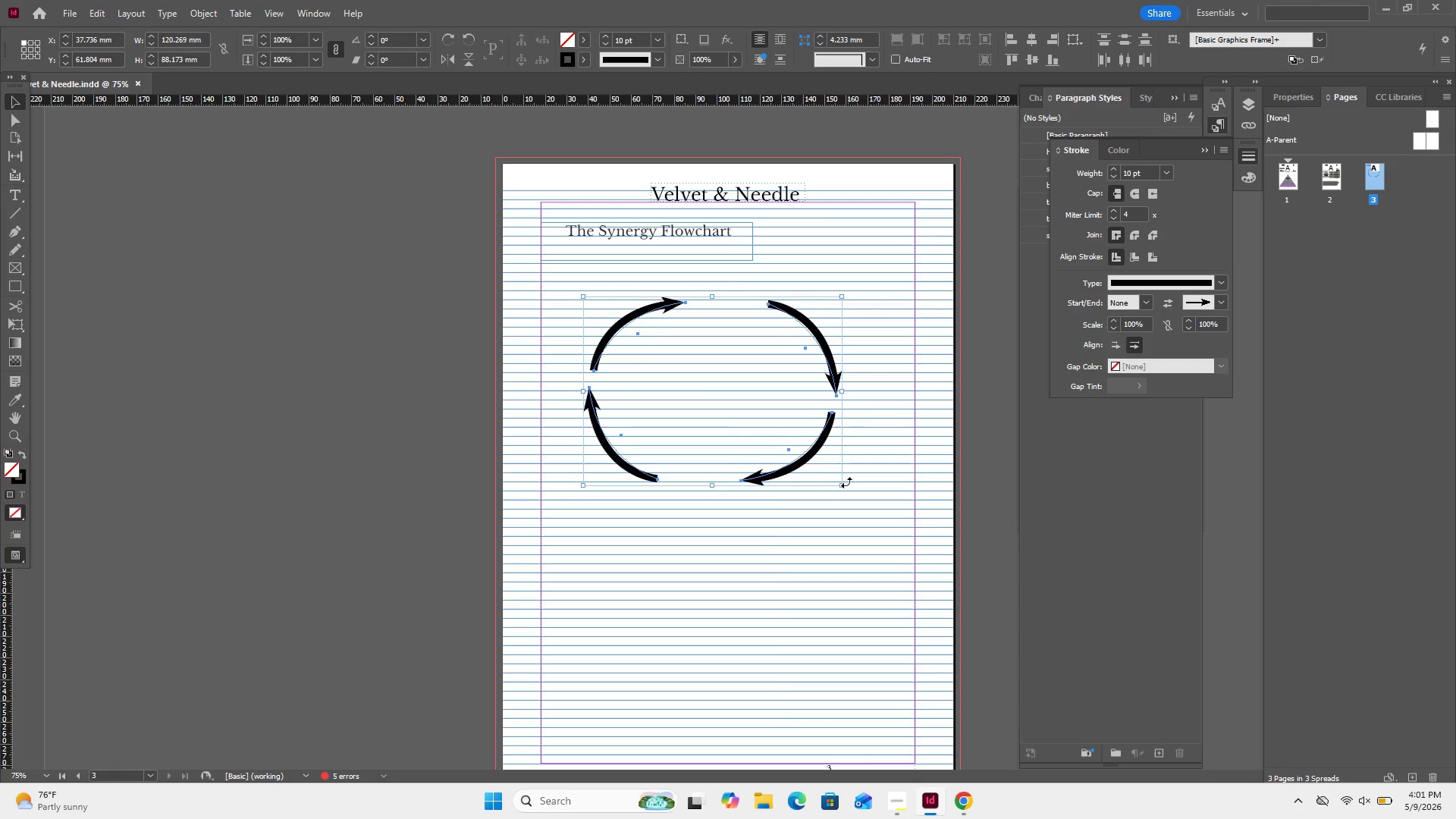 
left_click_drag(start_coordinate=[844, 485], to_coordinate=[804, 477])
 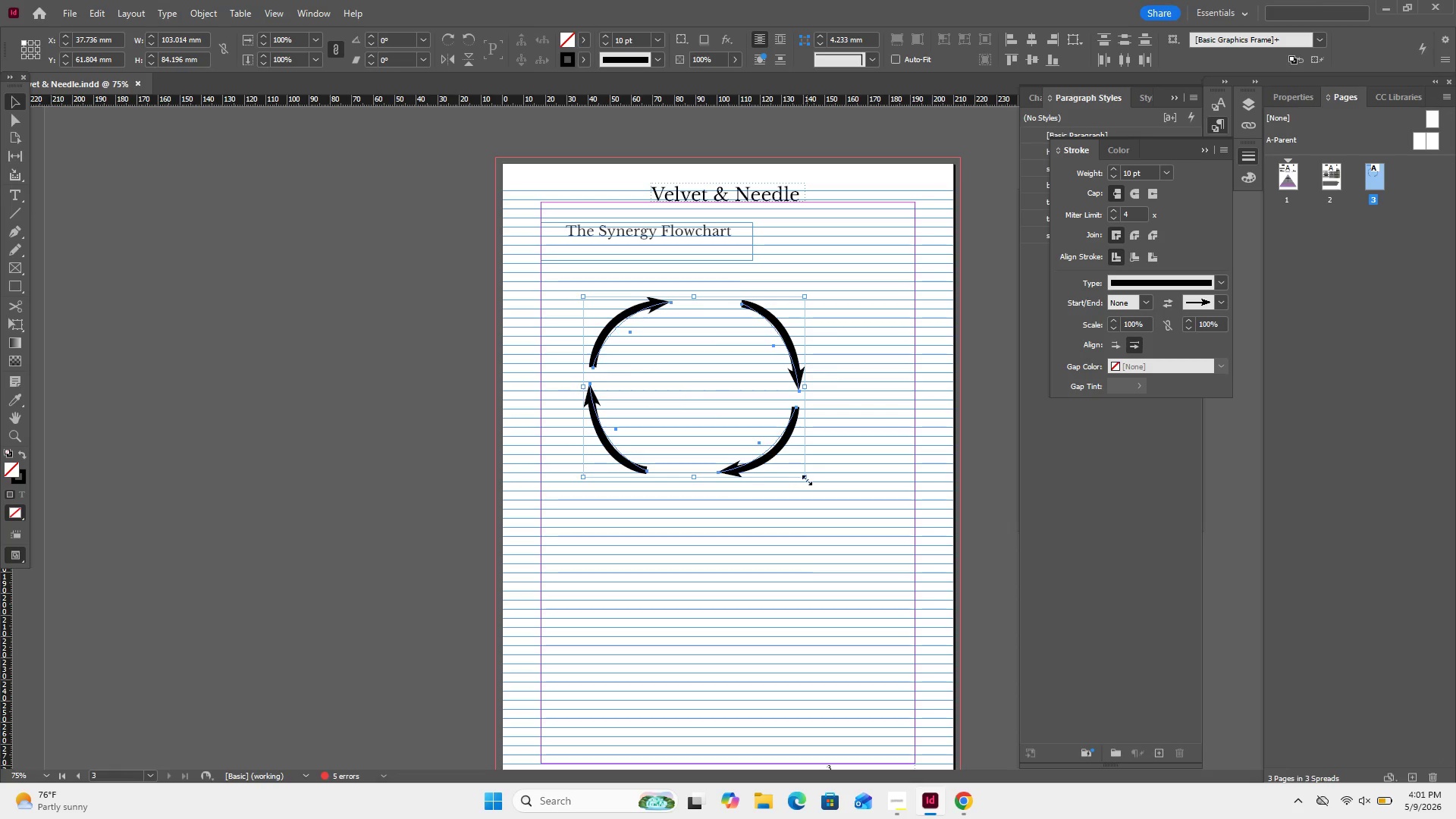 
left_click_drag(start_coordinate=[807, 480], to_coordinate=[868, 581])
 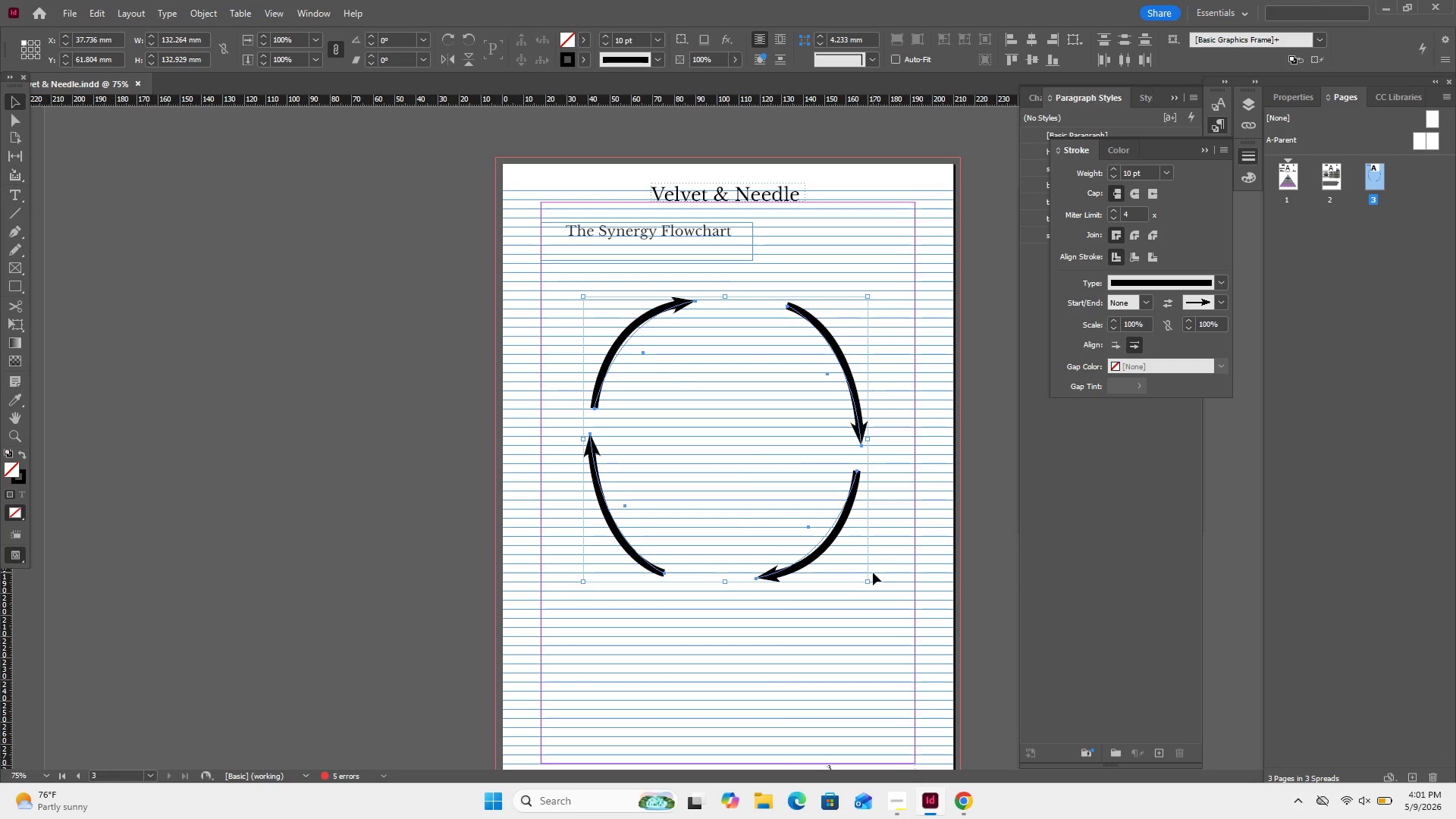 
left_click_drag(start_coordinate=[868, 582], to_coordinate=[892, 574])
 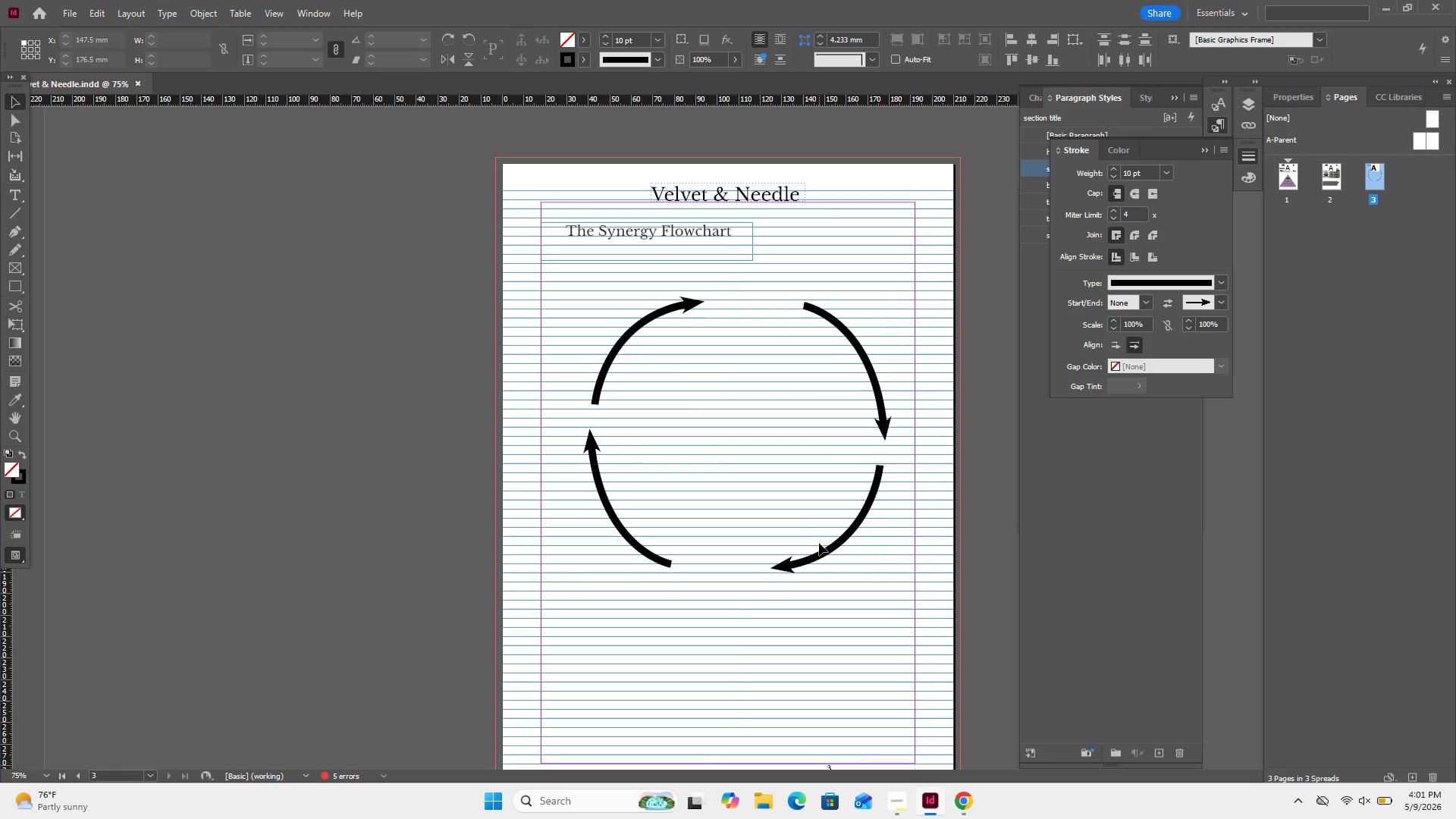 
left_click_drag(start_coordinate=[858, 586], to_coordinate=[588, 356])
 